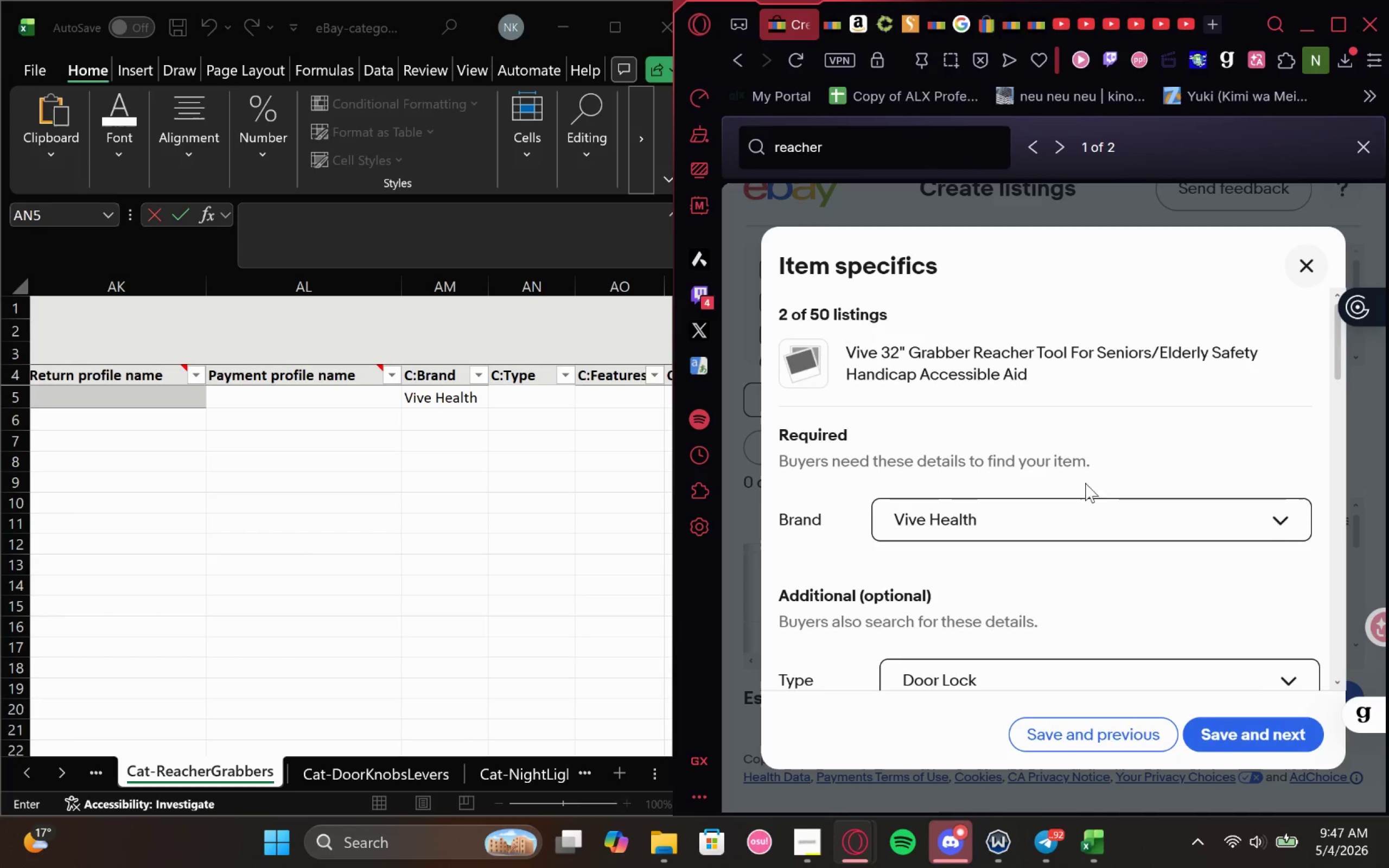 
wait(9.08)
 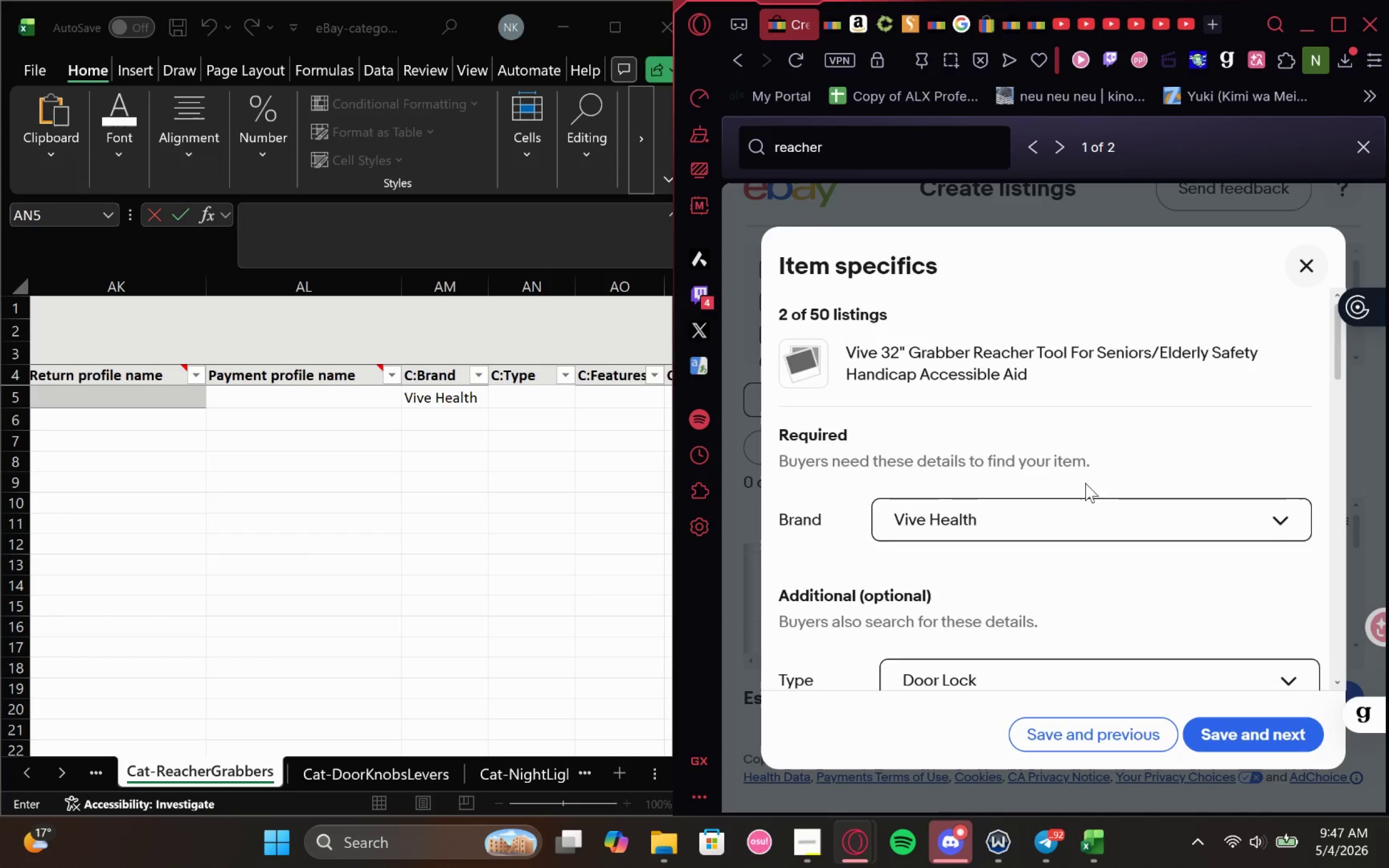 
mouse_move([1100, 590])
 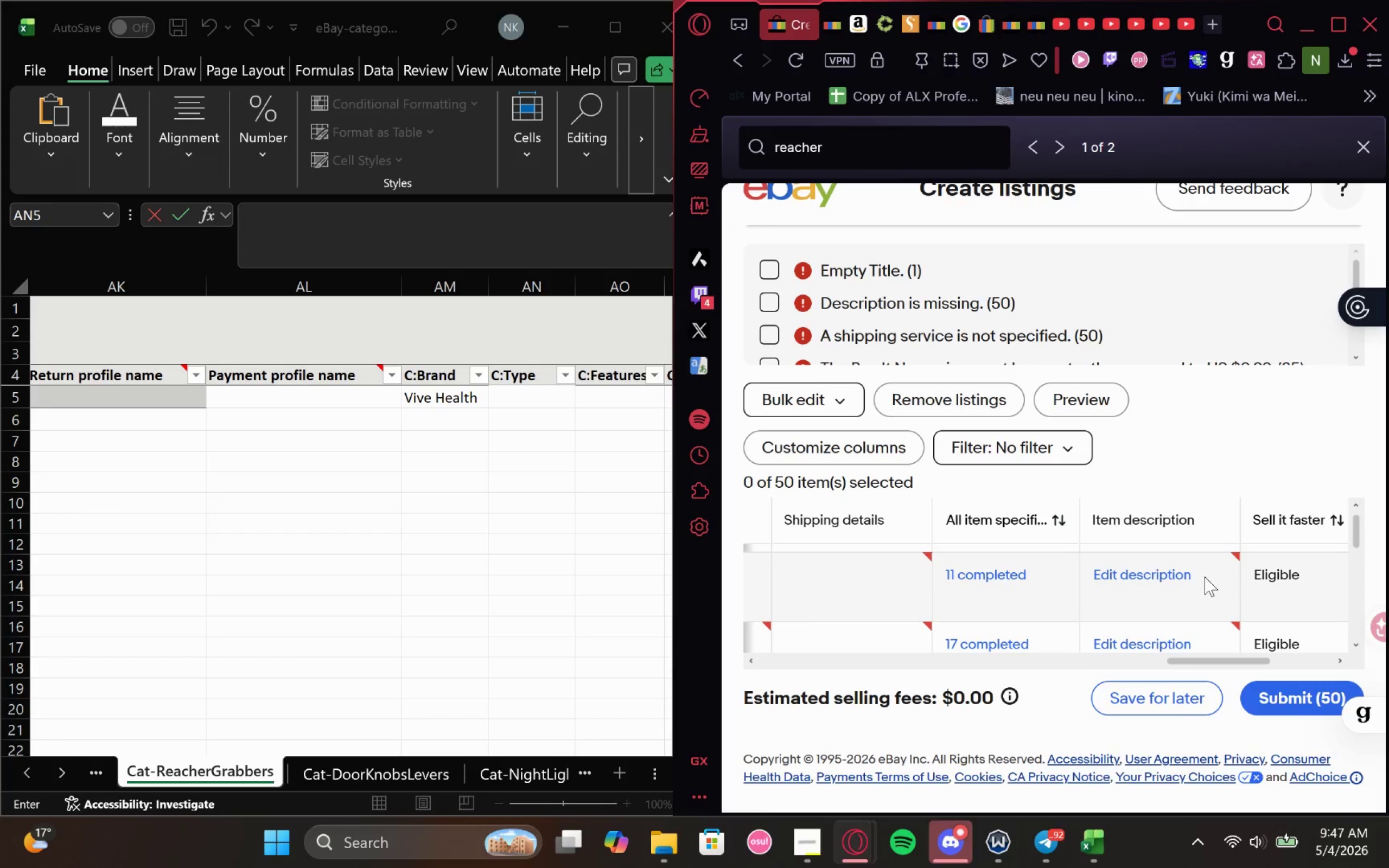 
left_click_drag(start_coordinate=[1190, 582], to_coordinate=[1188, 587])
 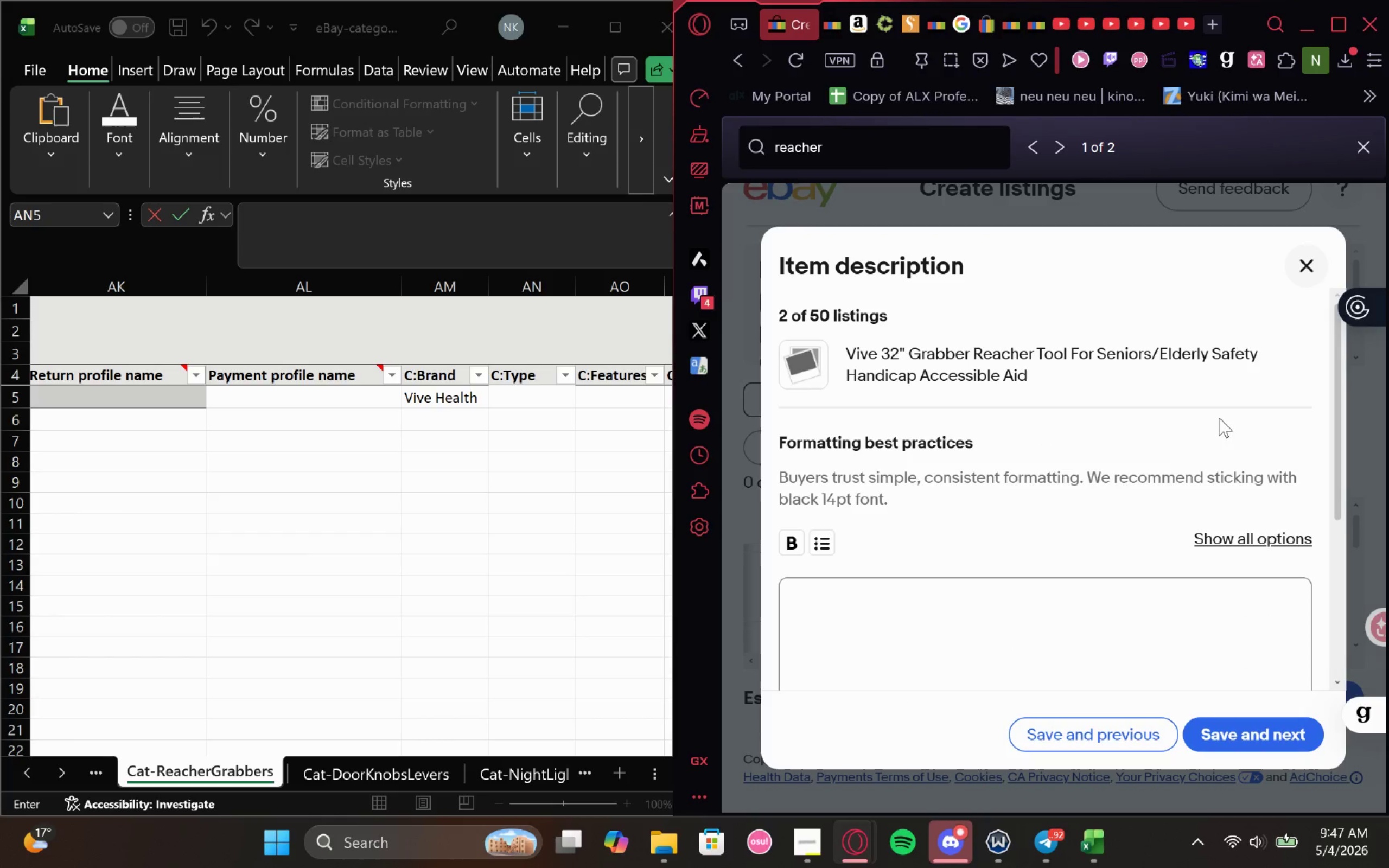 
left_click([1291, 277])
 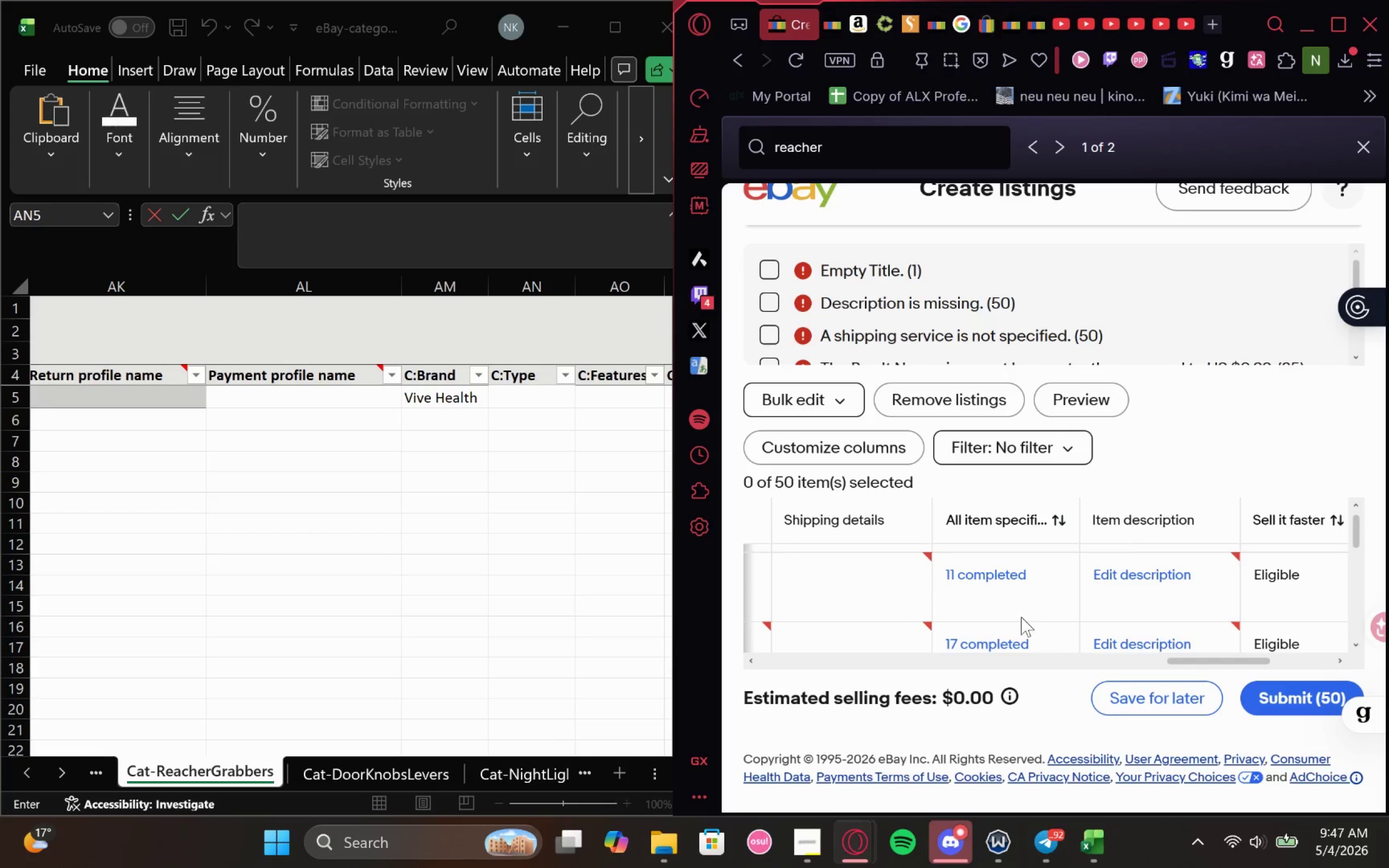 
left_click([1031, 584])
 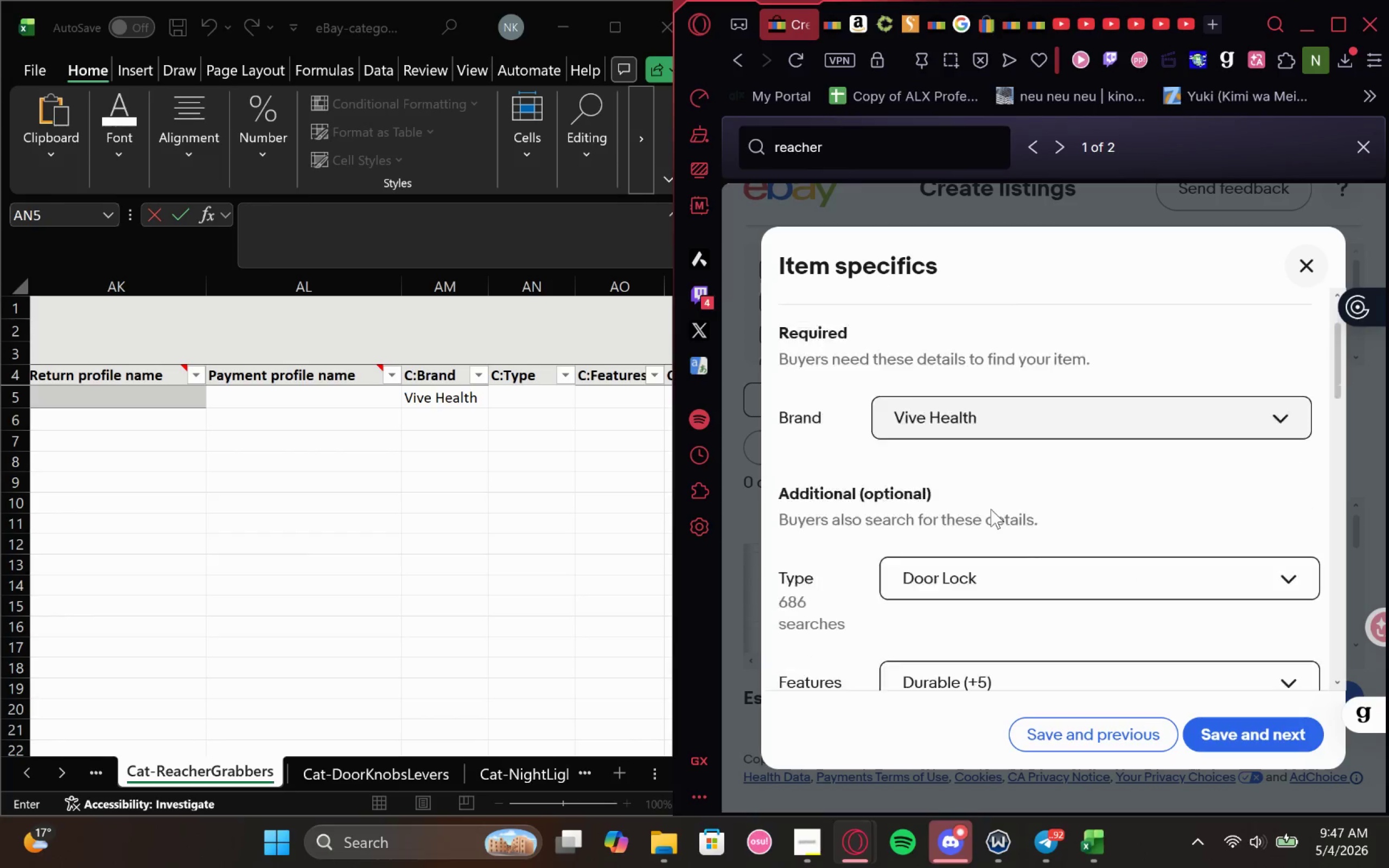 
wait(5.04)
 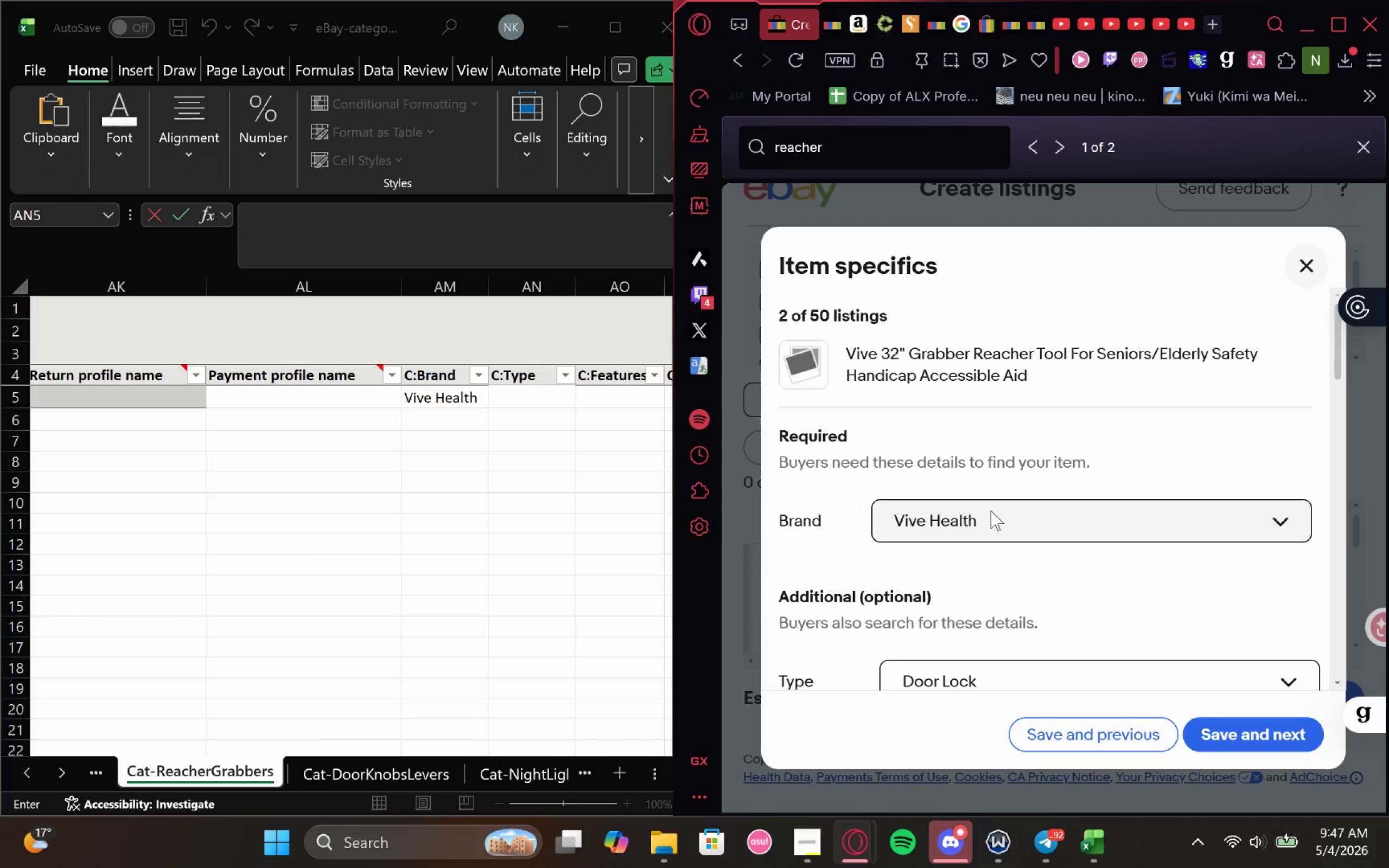 
left_click([998, 463])
 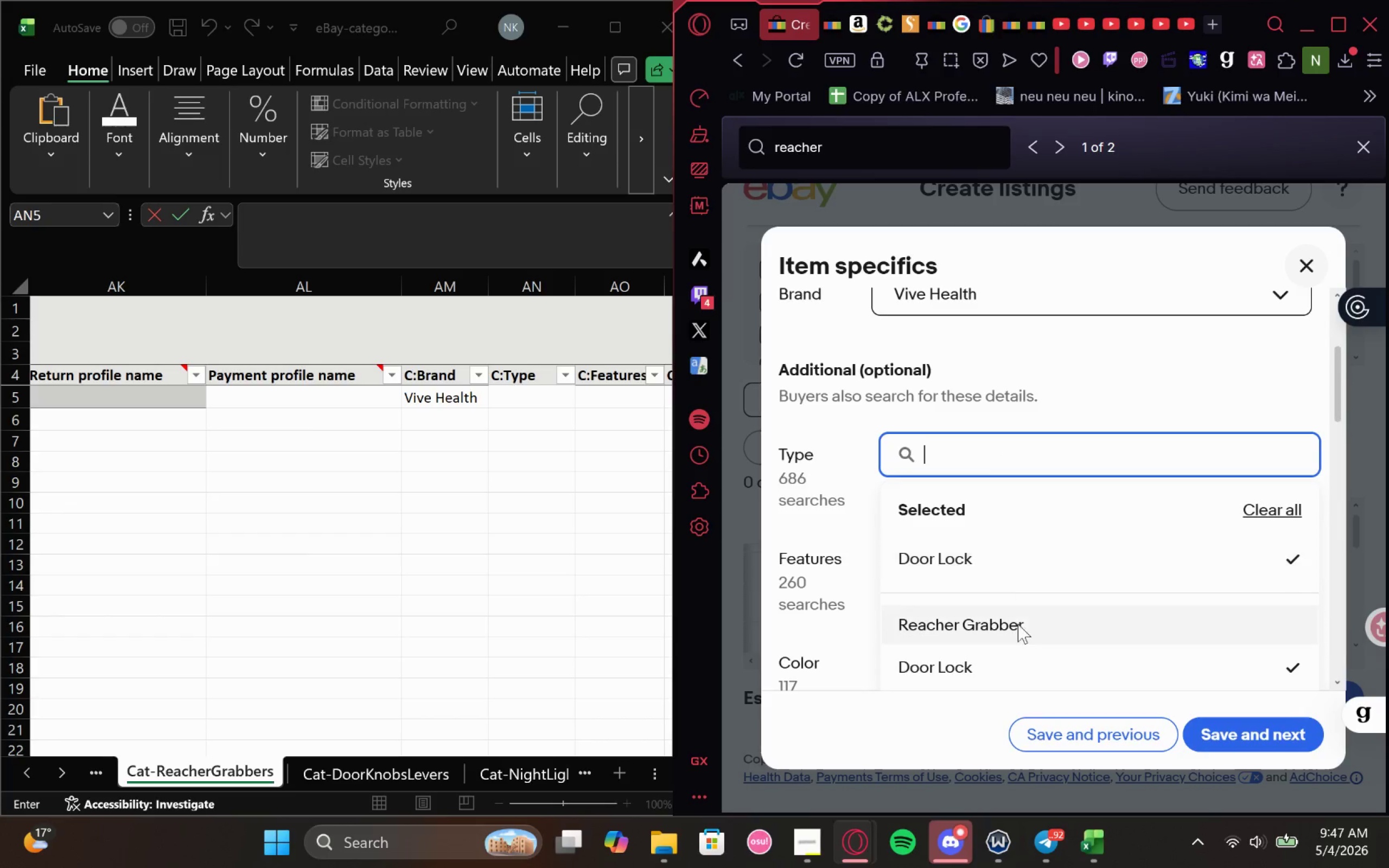 
left_click([1003, 632])
 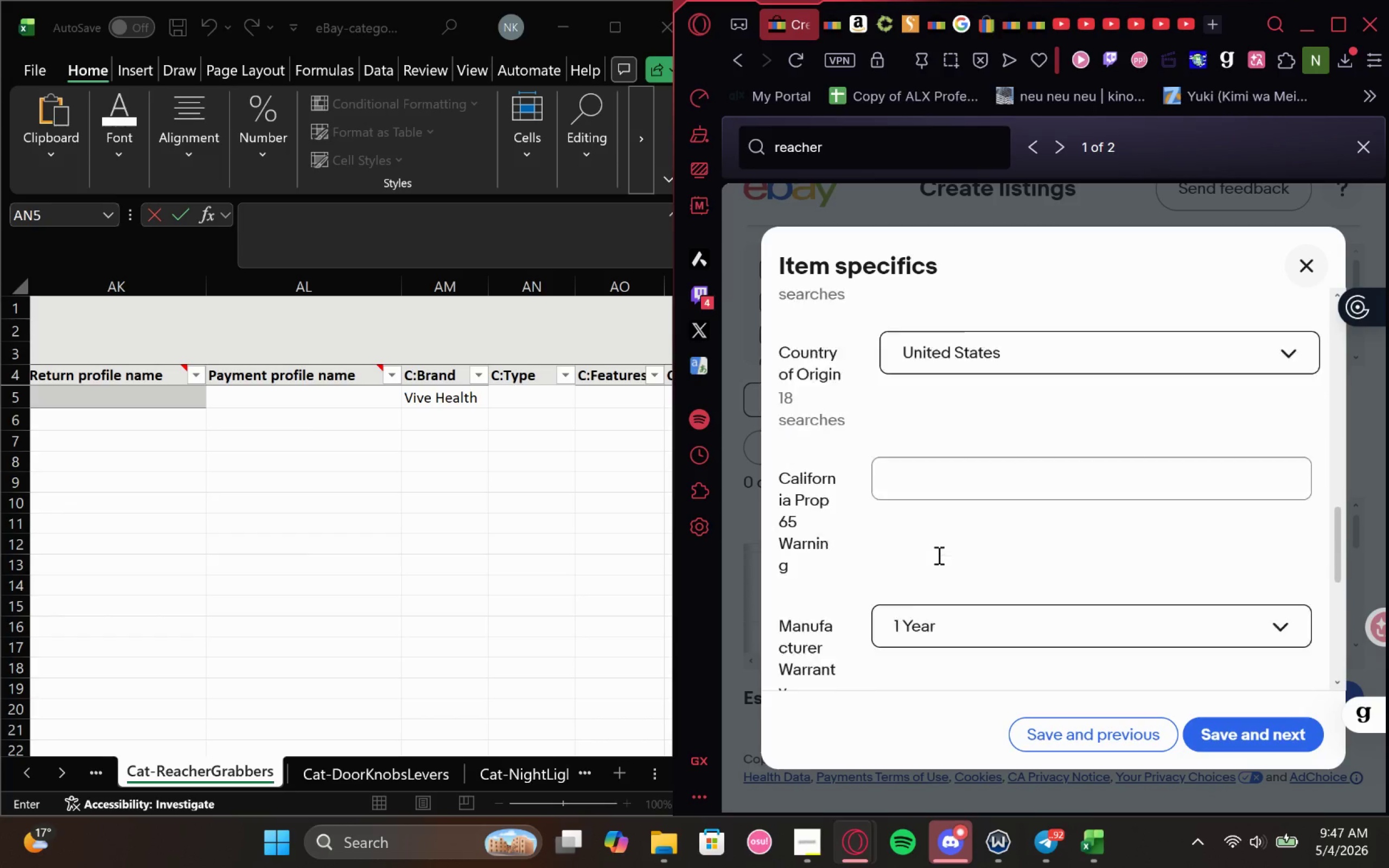 
wait(10.64)
 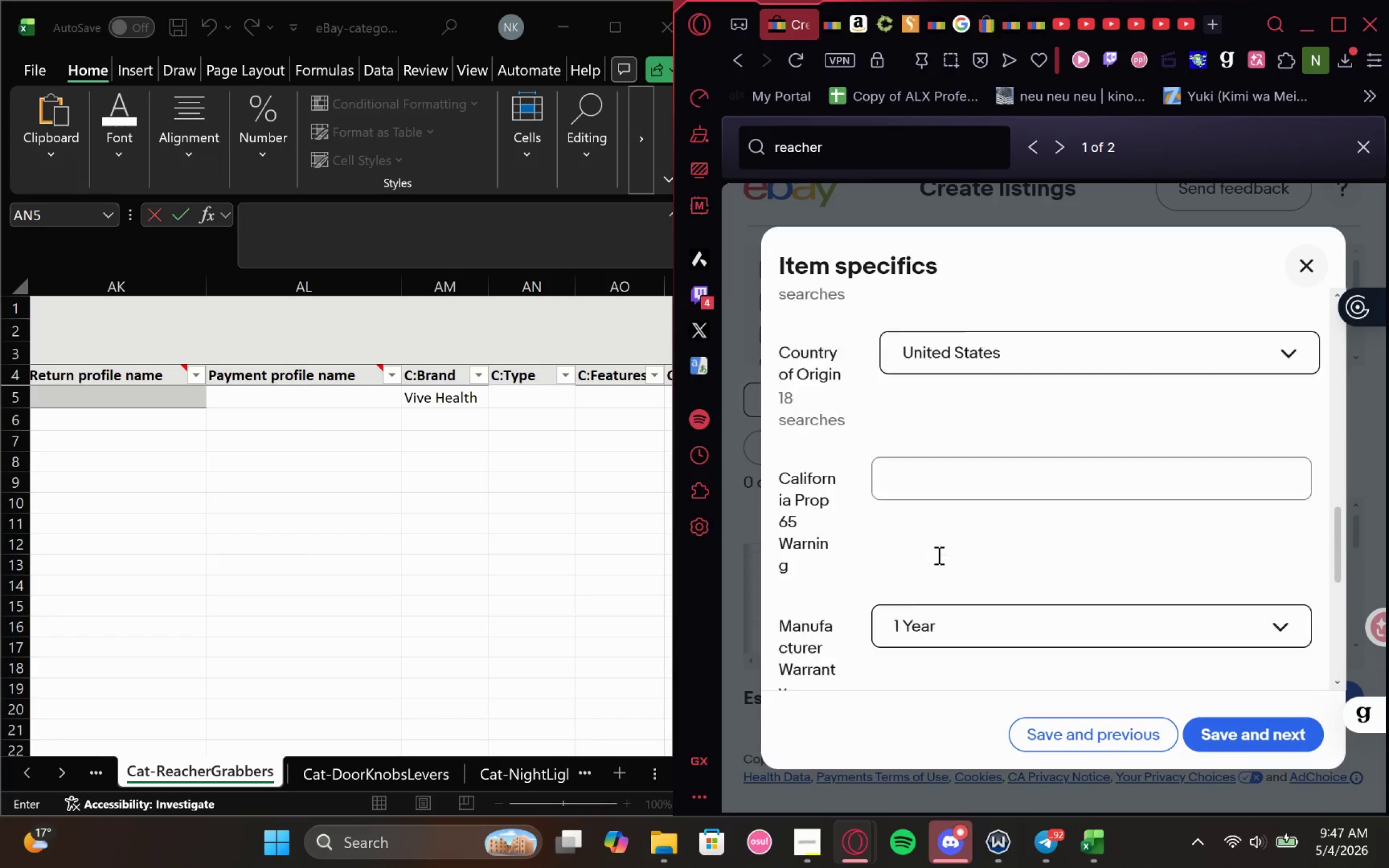 
left_click_drag(start_coordinate=[1047, 377], to_coordinate=[1024, 377])
 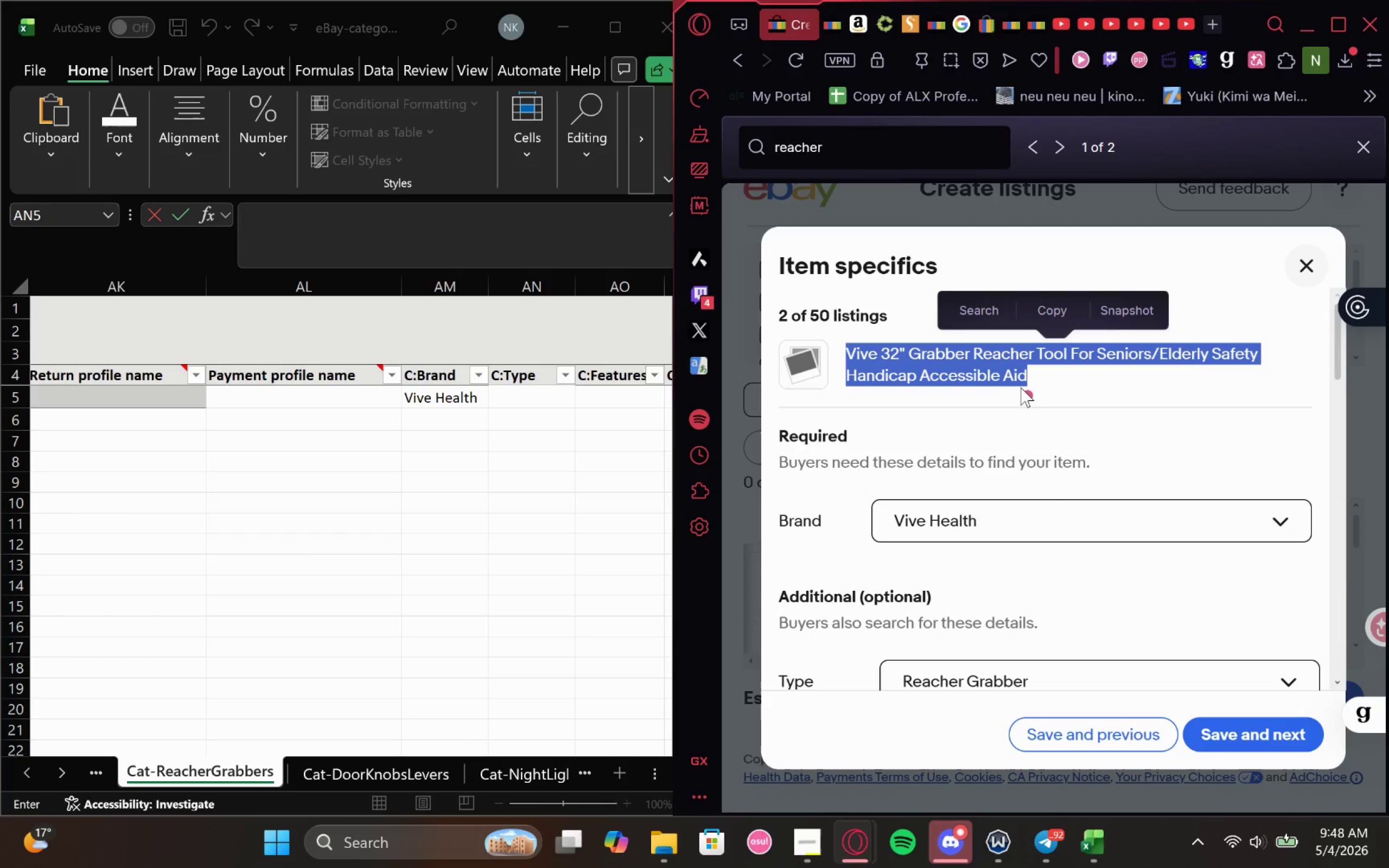 
key(Control+C)
 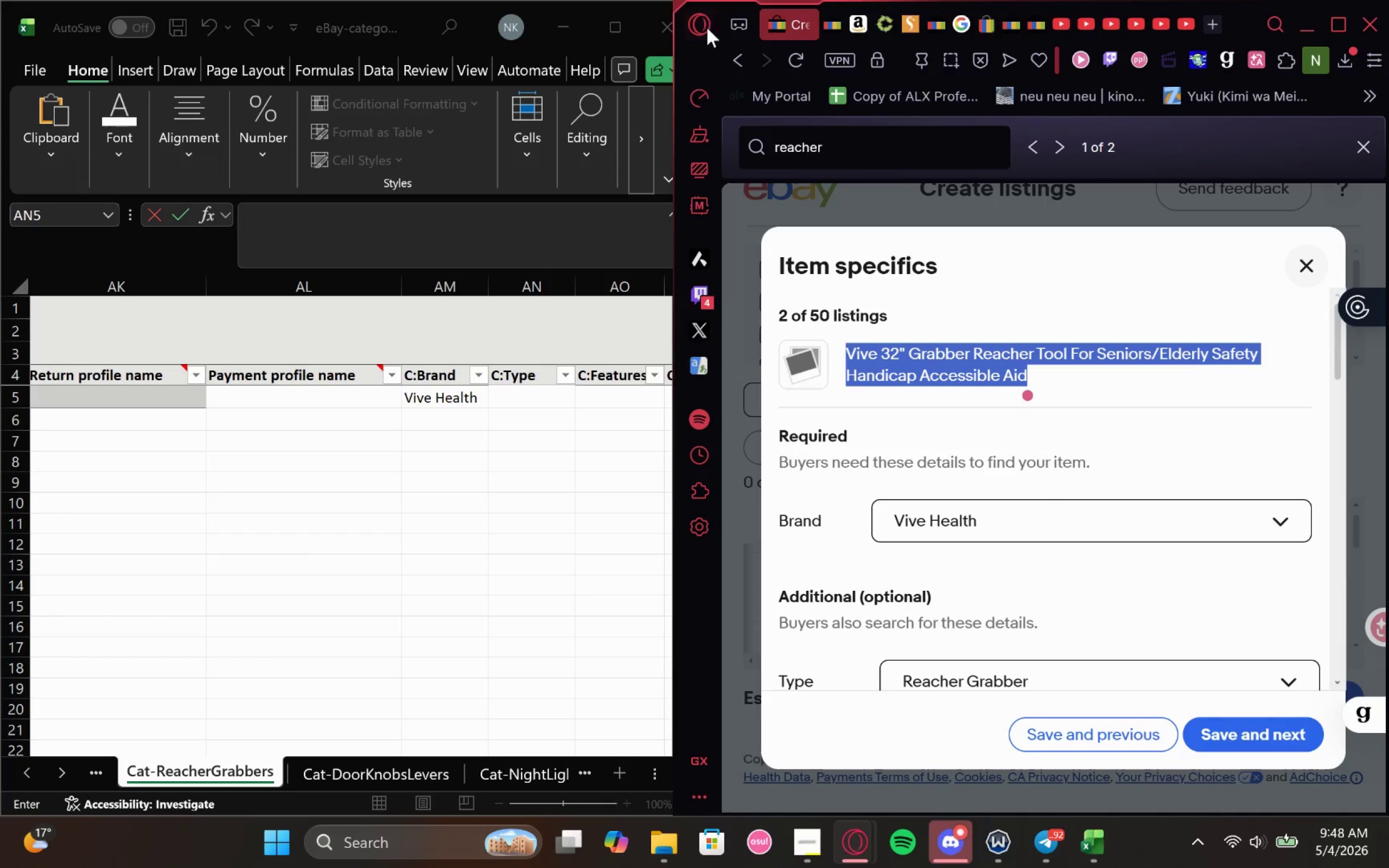 
key(Control+C)
 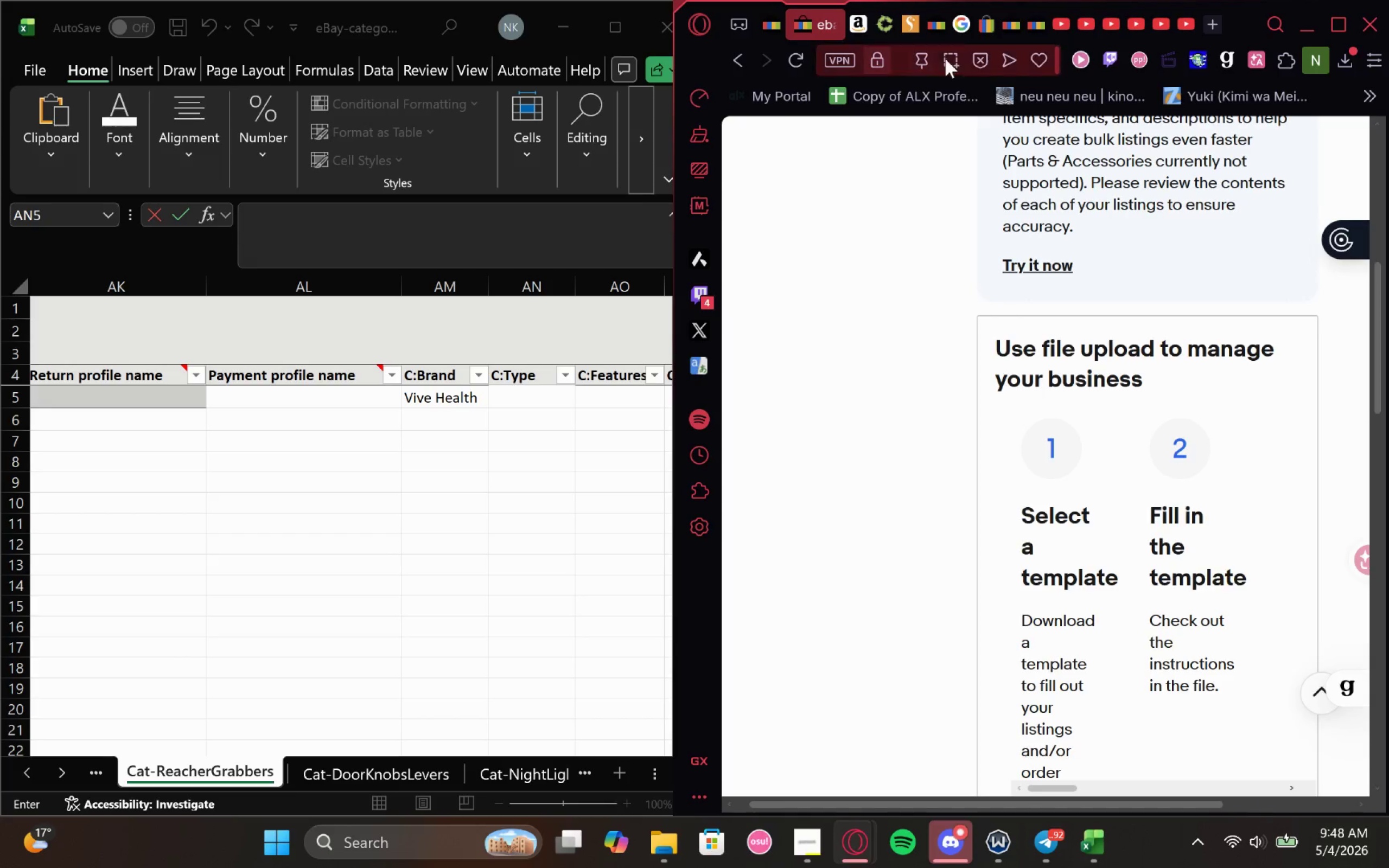 
left_click([897, 56])
 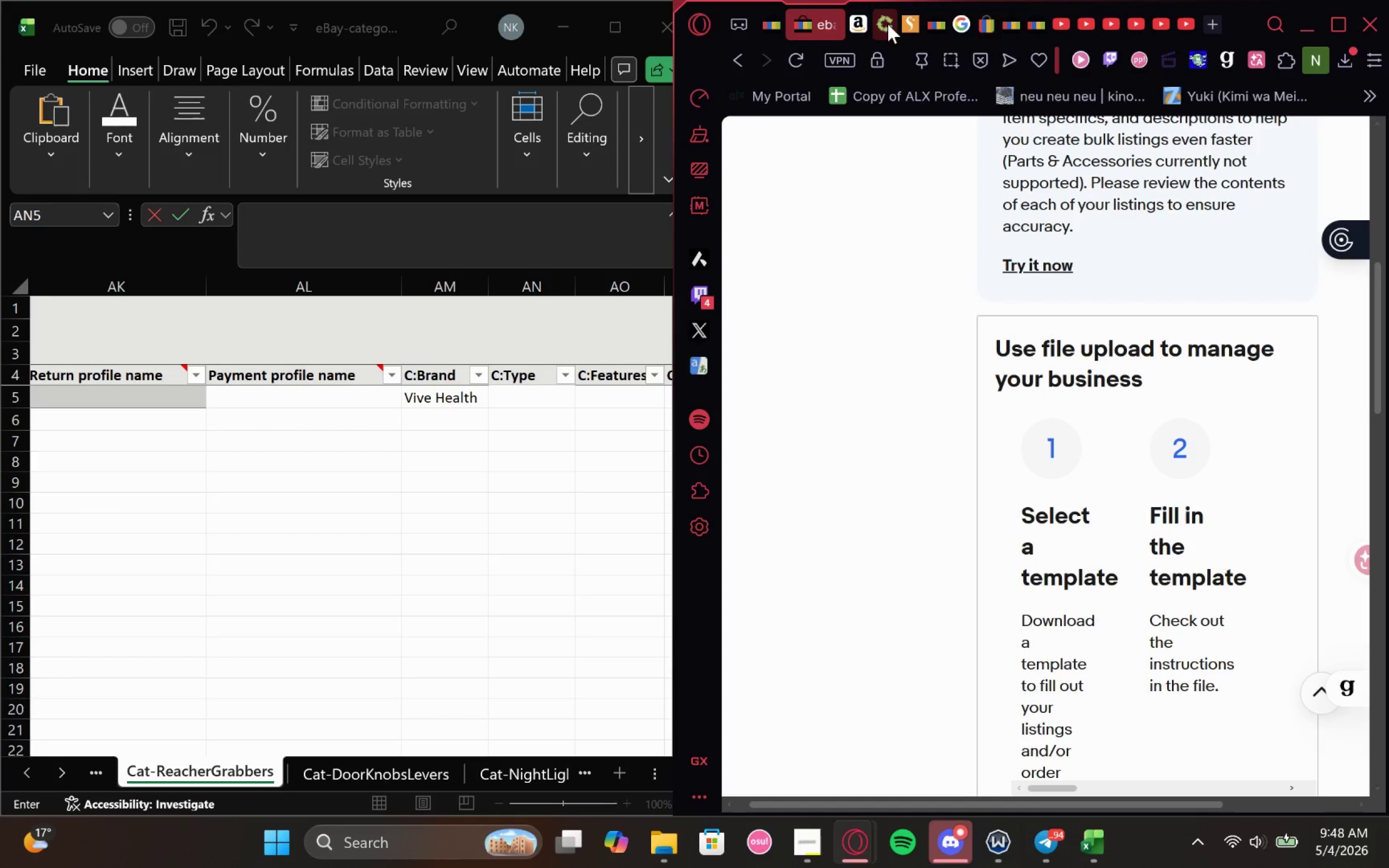 
left_click([855, 22])
 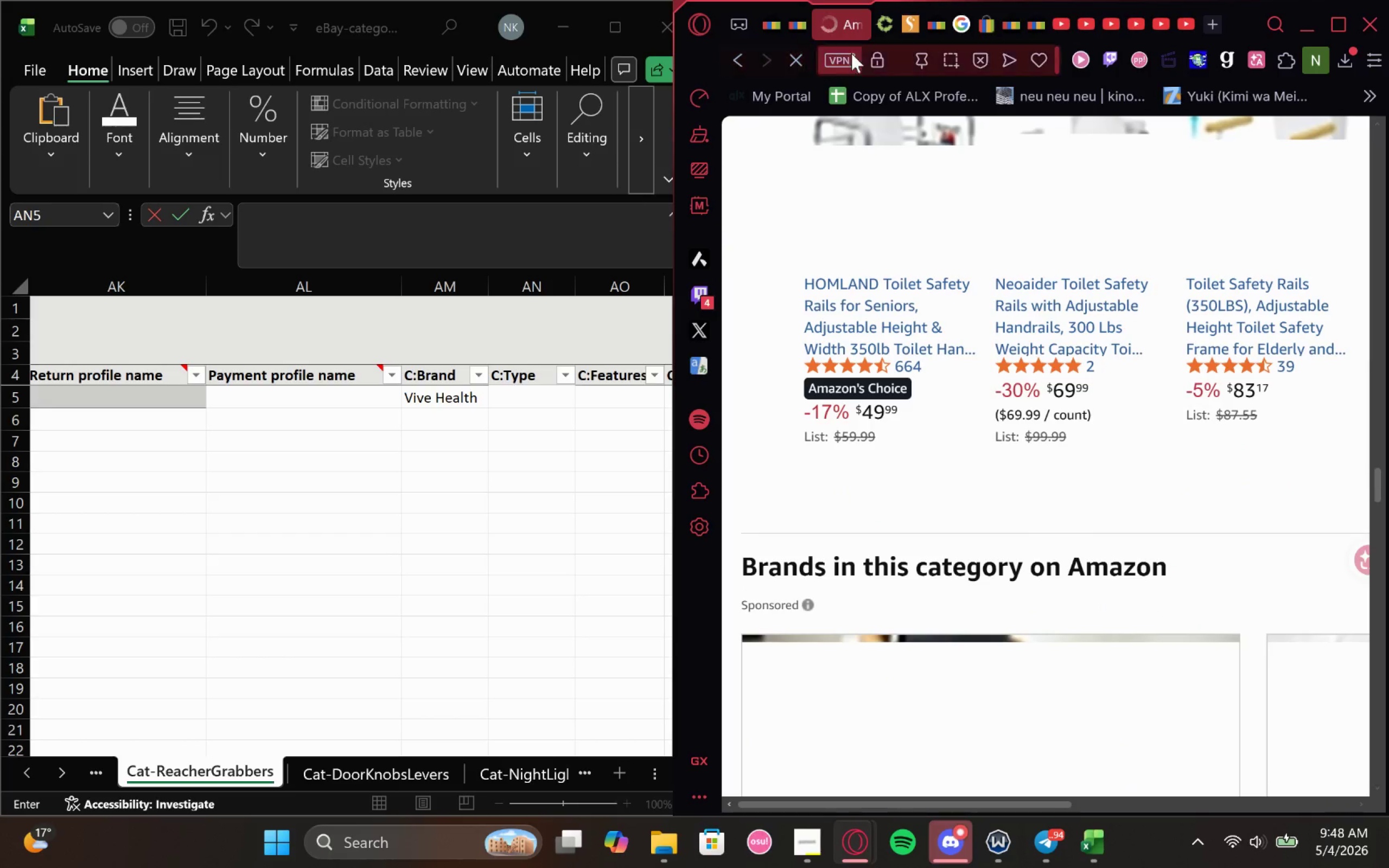 
left_click([904, 61])
 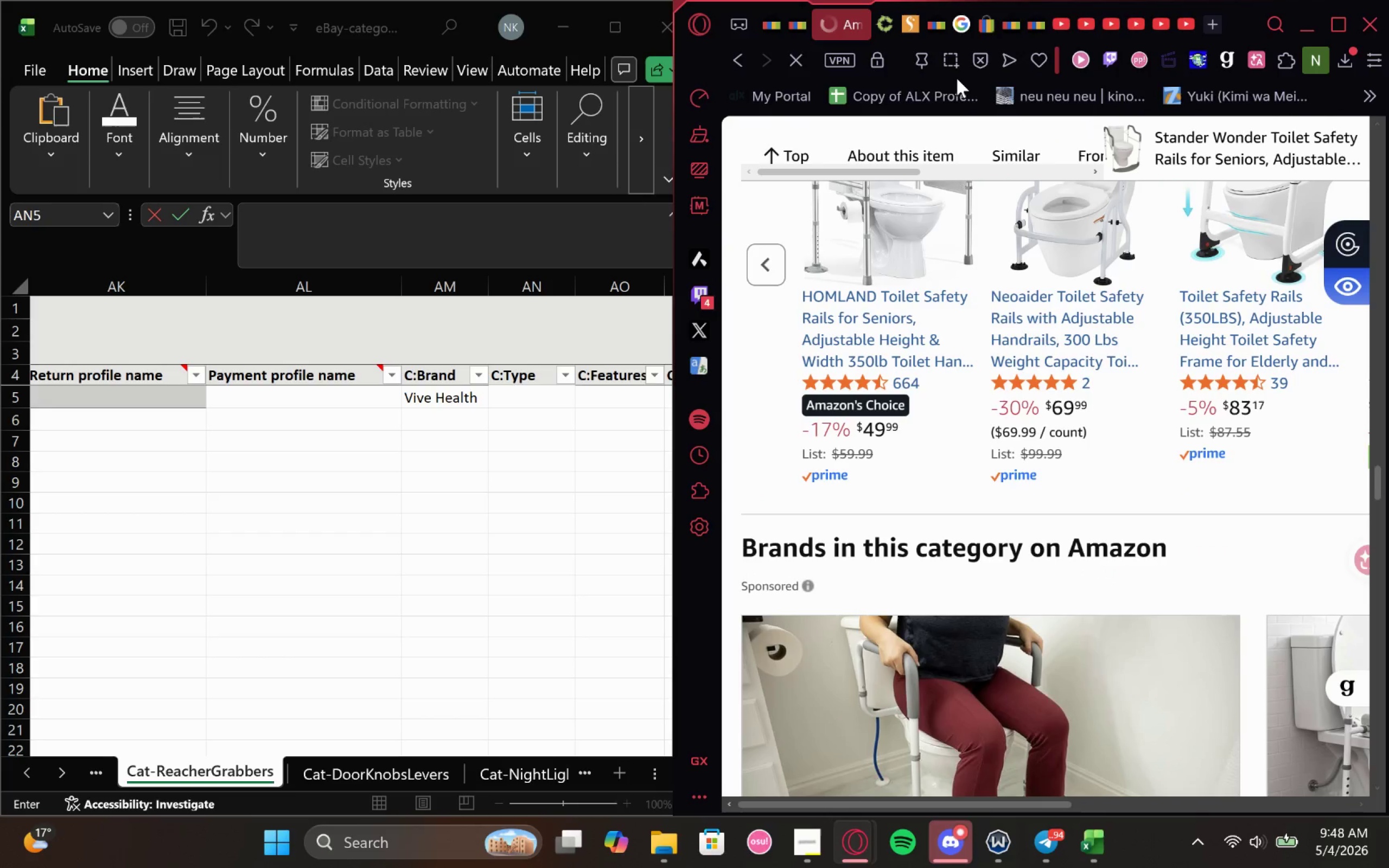 
wait(6.95)
 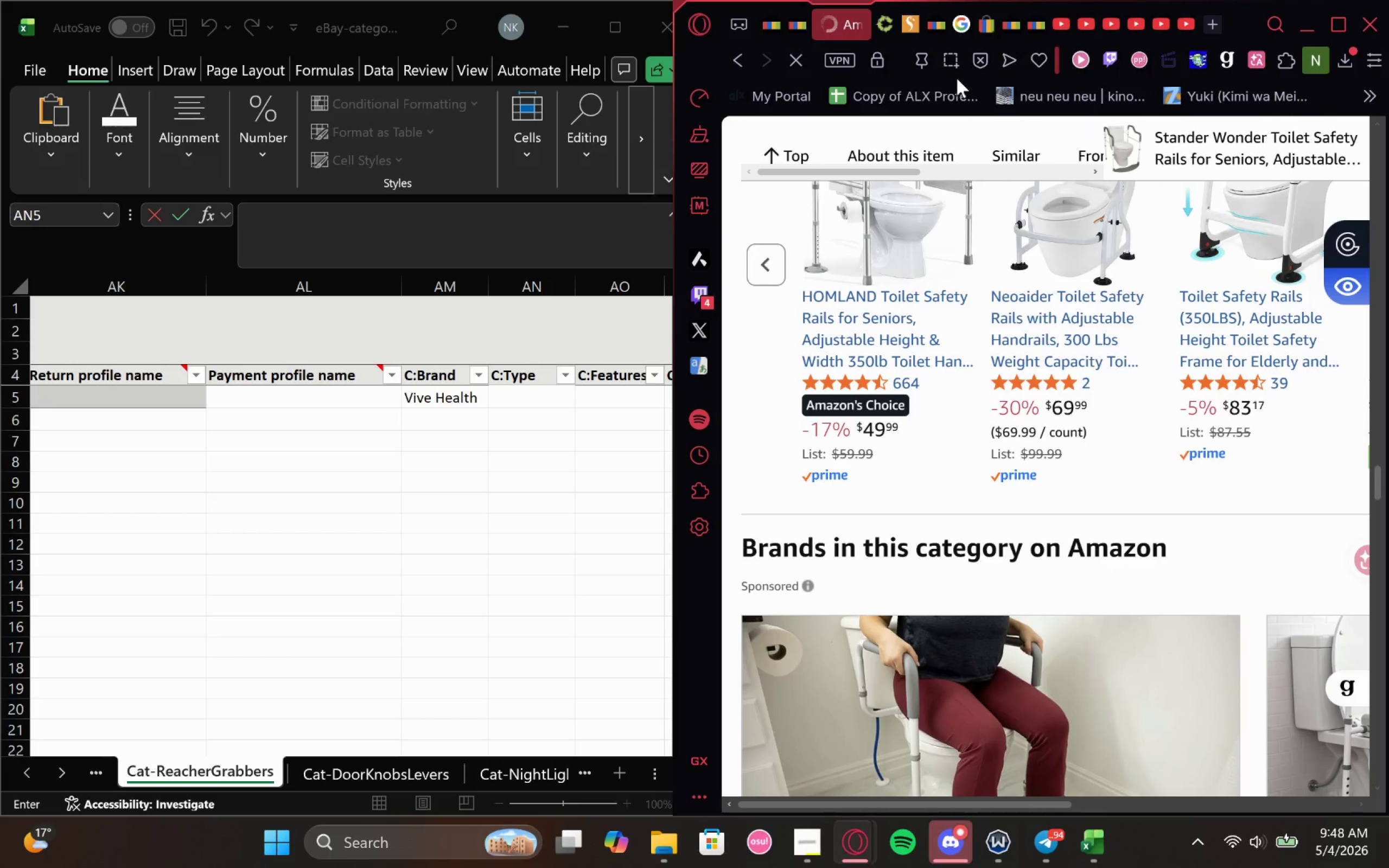 
left_click([1215, 22])
 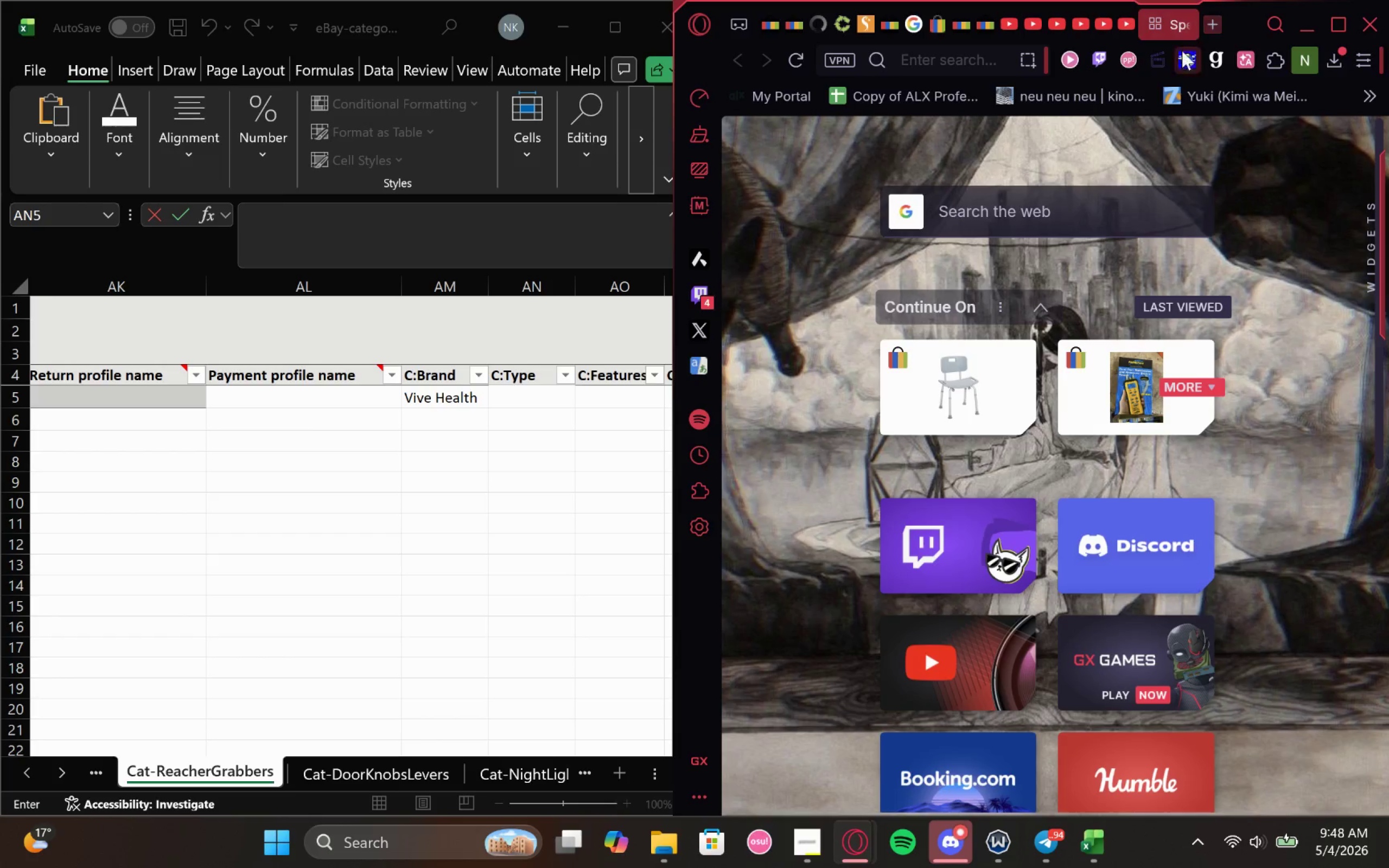 
key(Control+ControlLeft)
 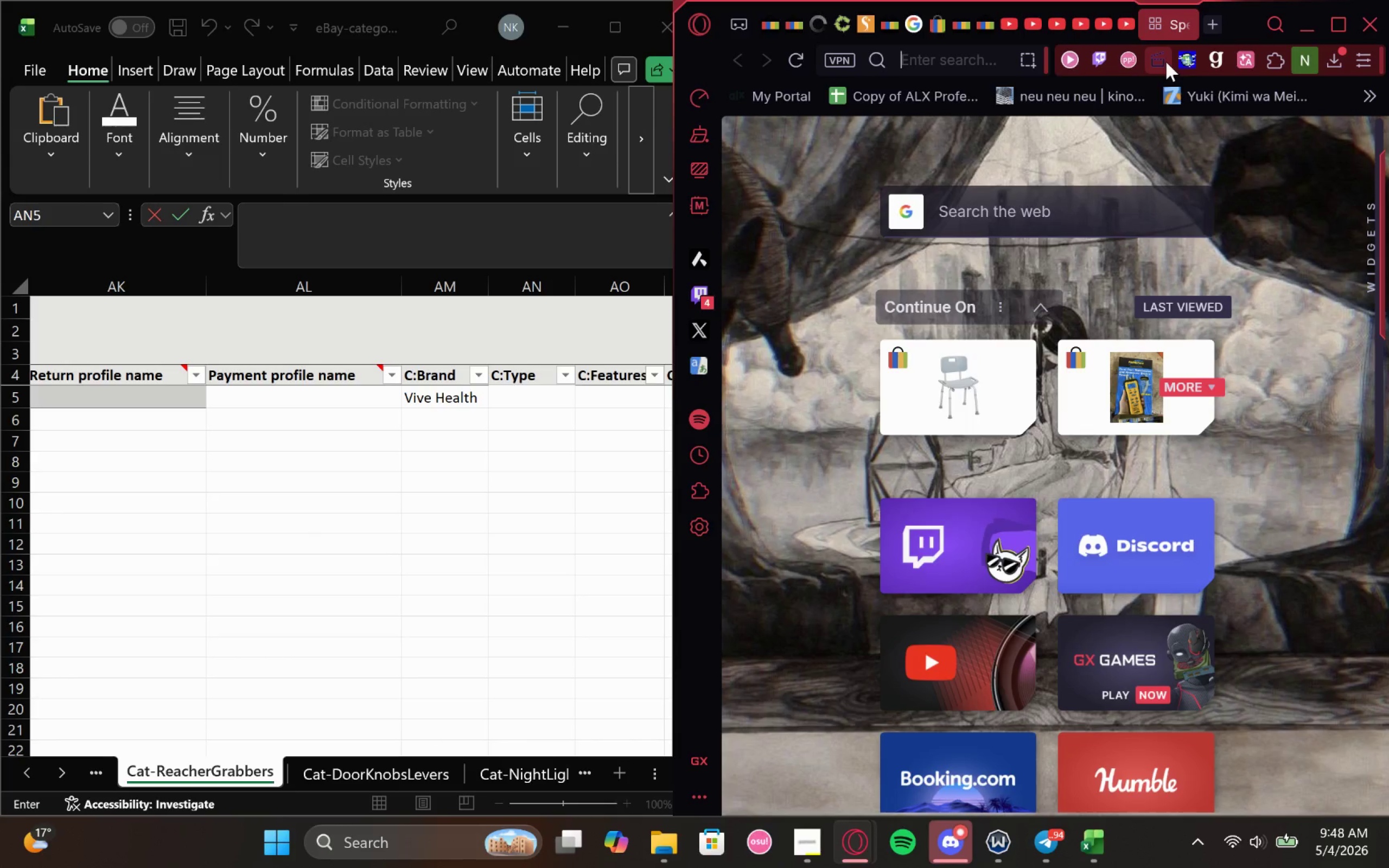 
key(Control+V)
 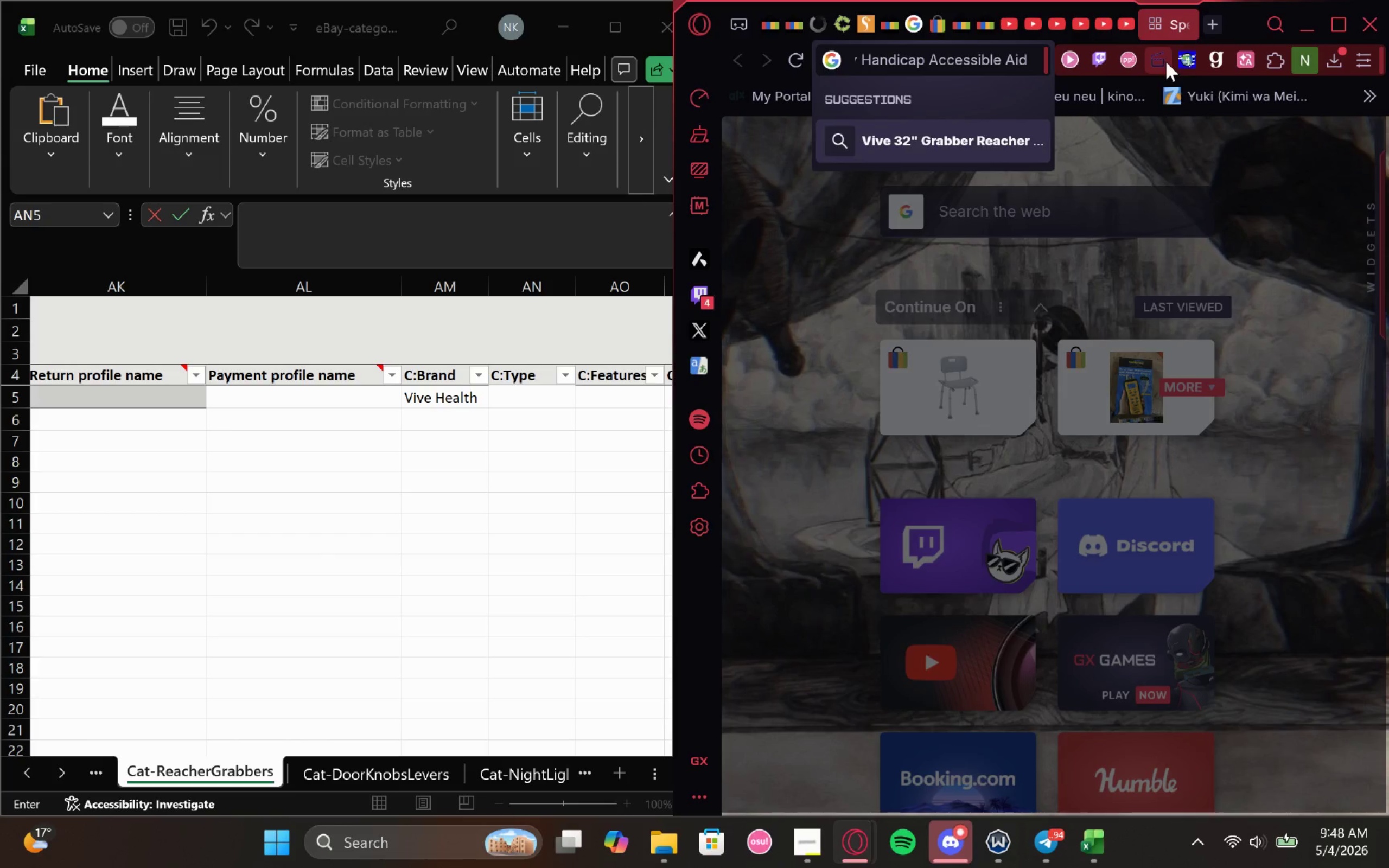 
key(Enter)
 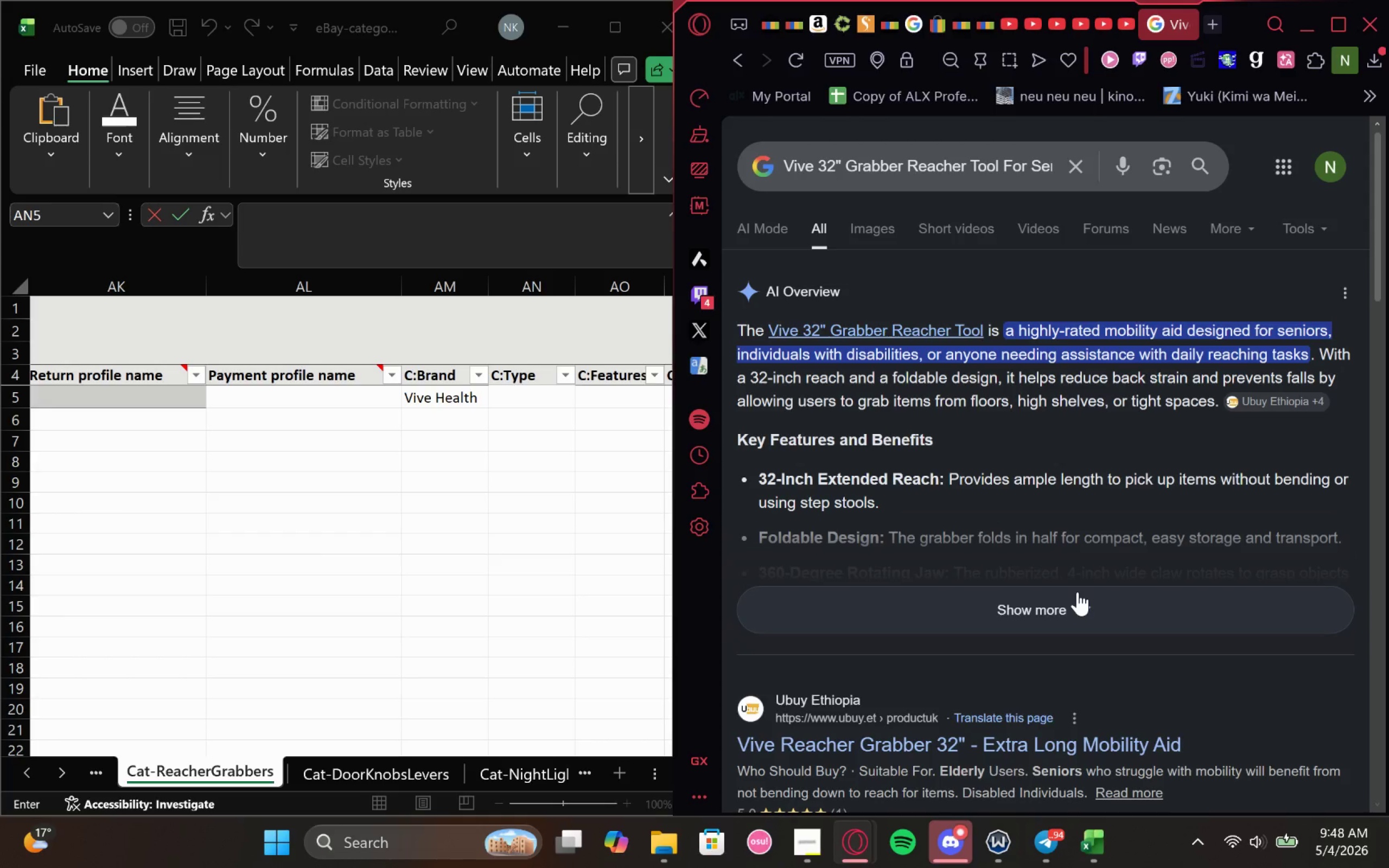 
wait(27.4)
 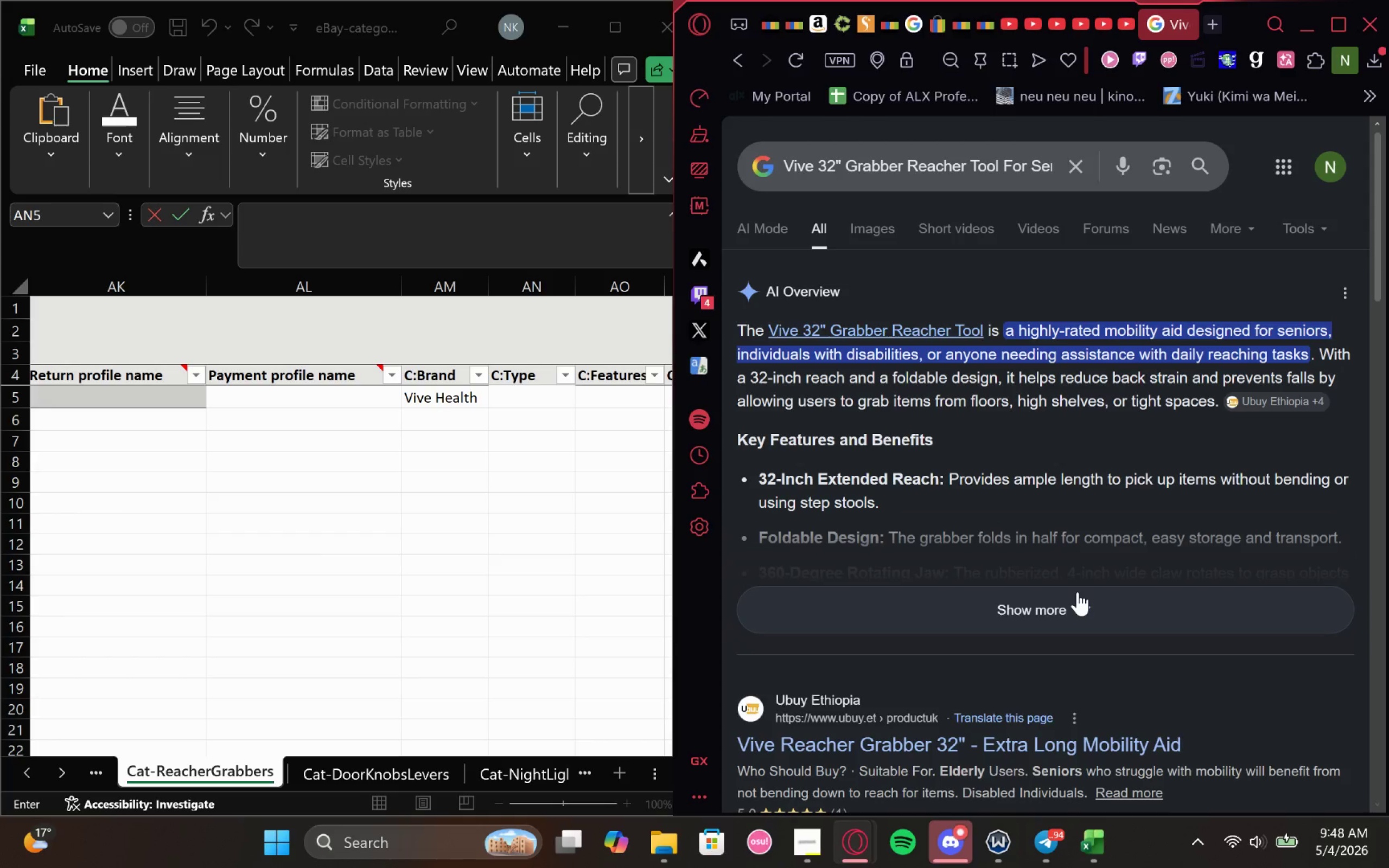 
mouse_move([1049, 560])
 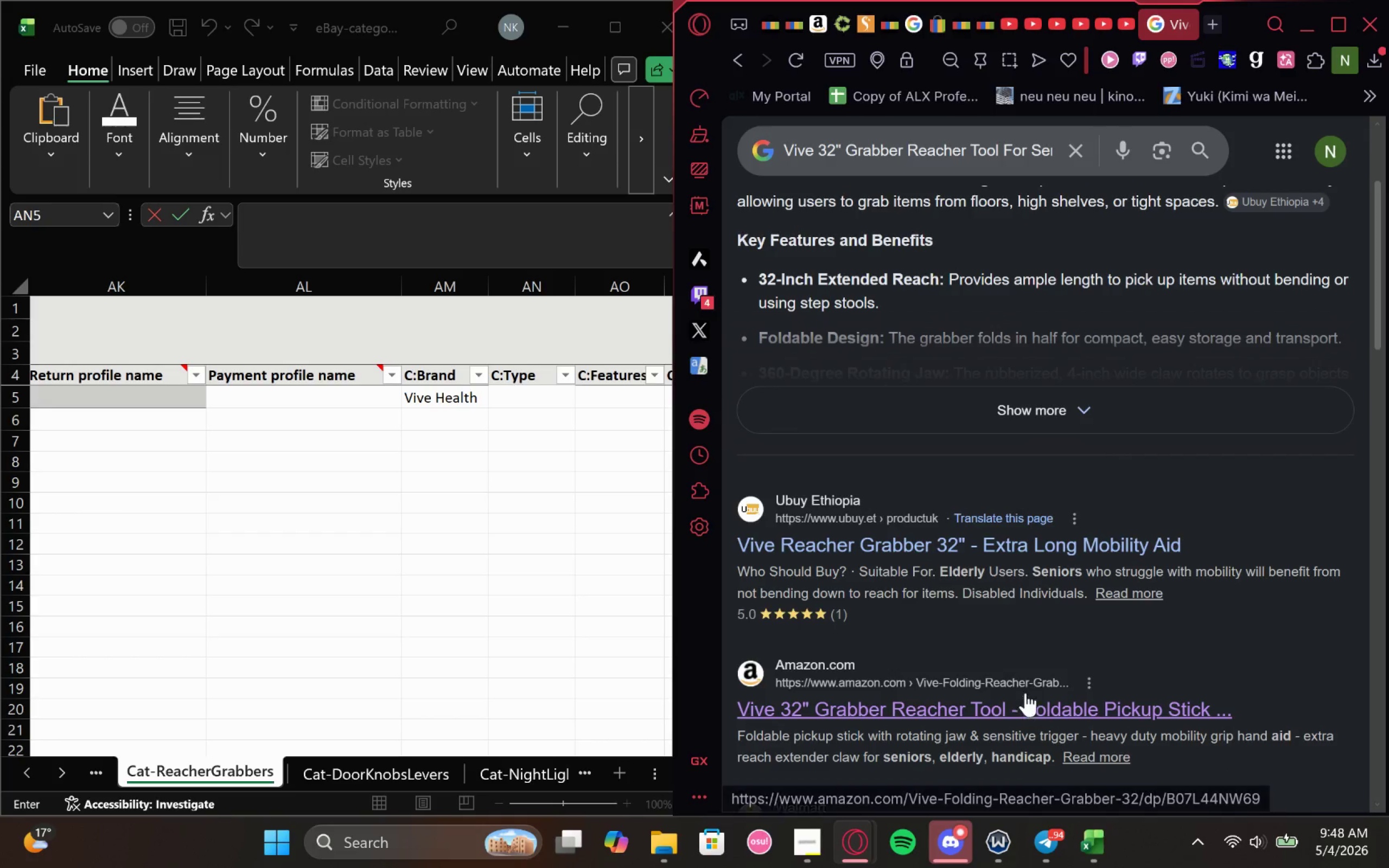 
left_click([1023, 700])
 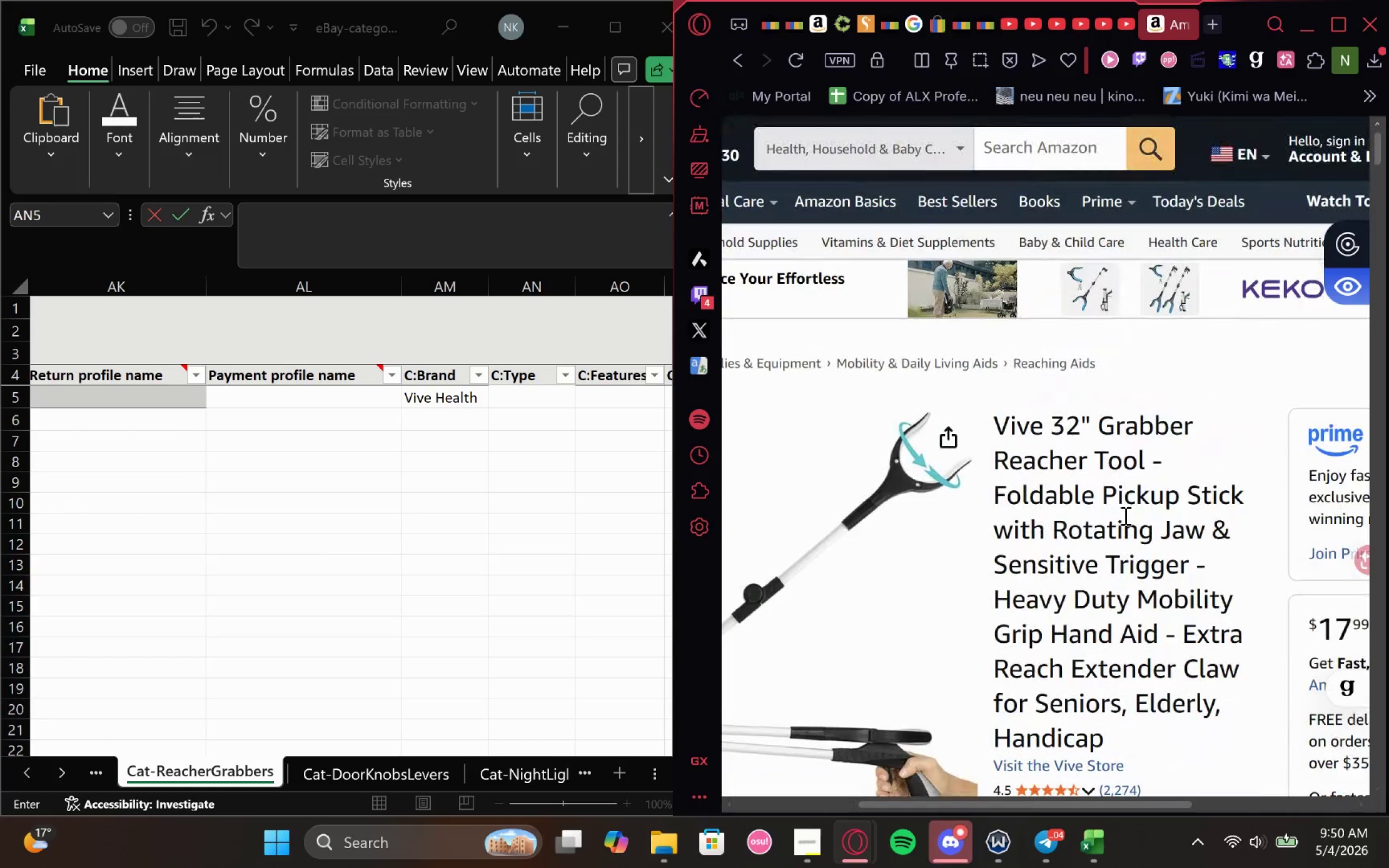 
wait(116.74)
 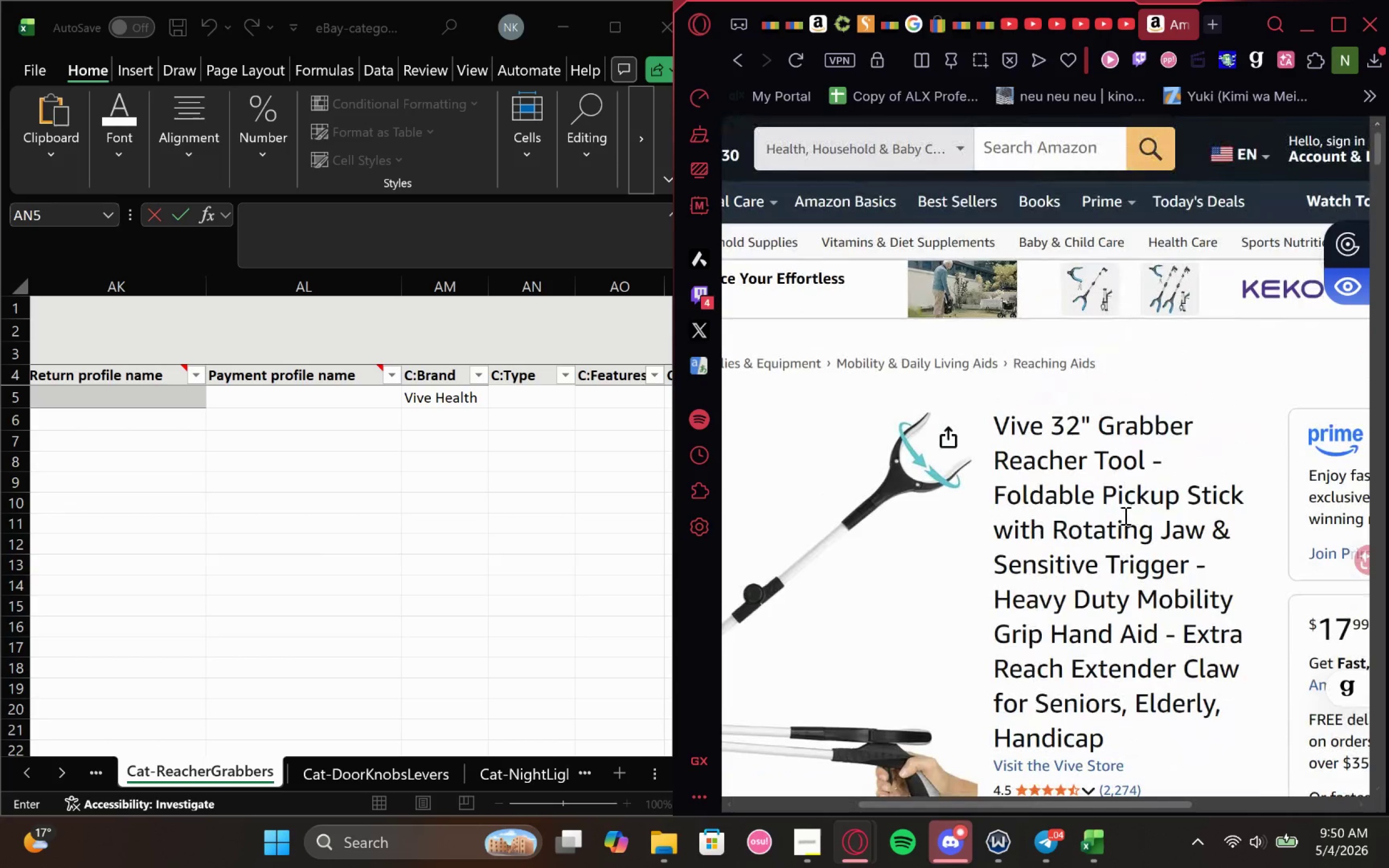 
left_click([1333, 14])
 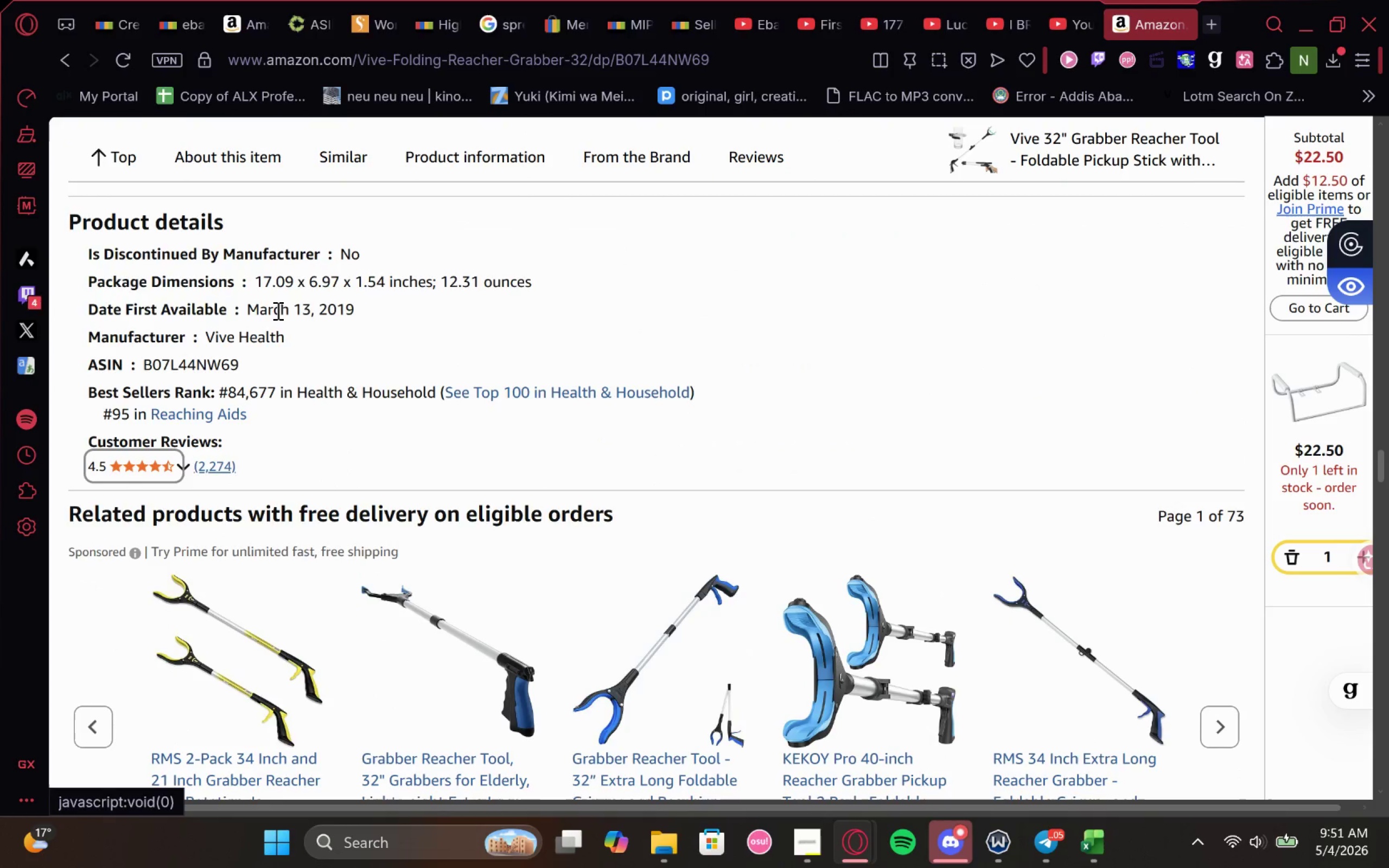 
wait(50.59)
 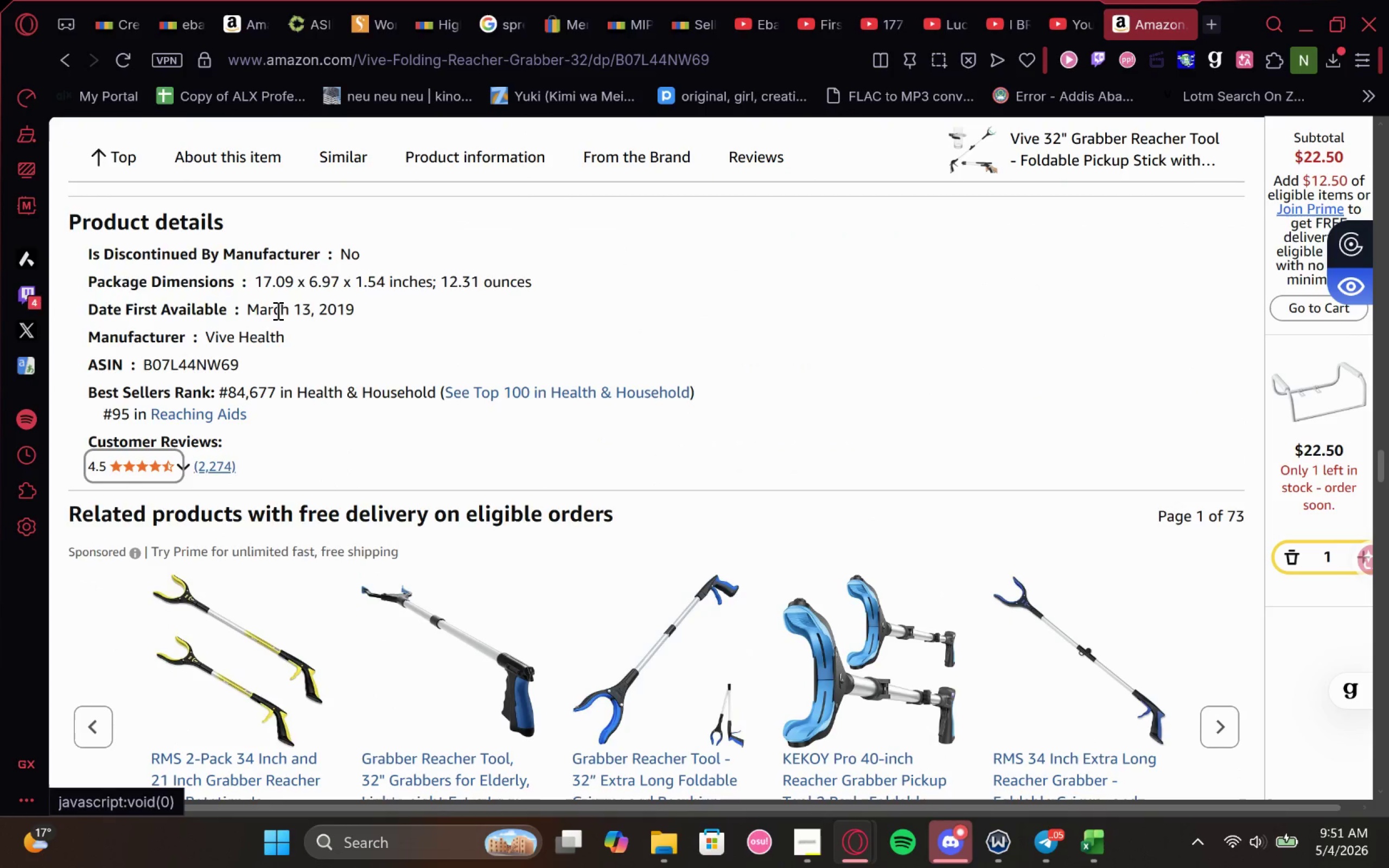 
left_click([66, 60])
 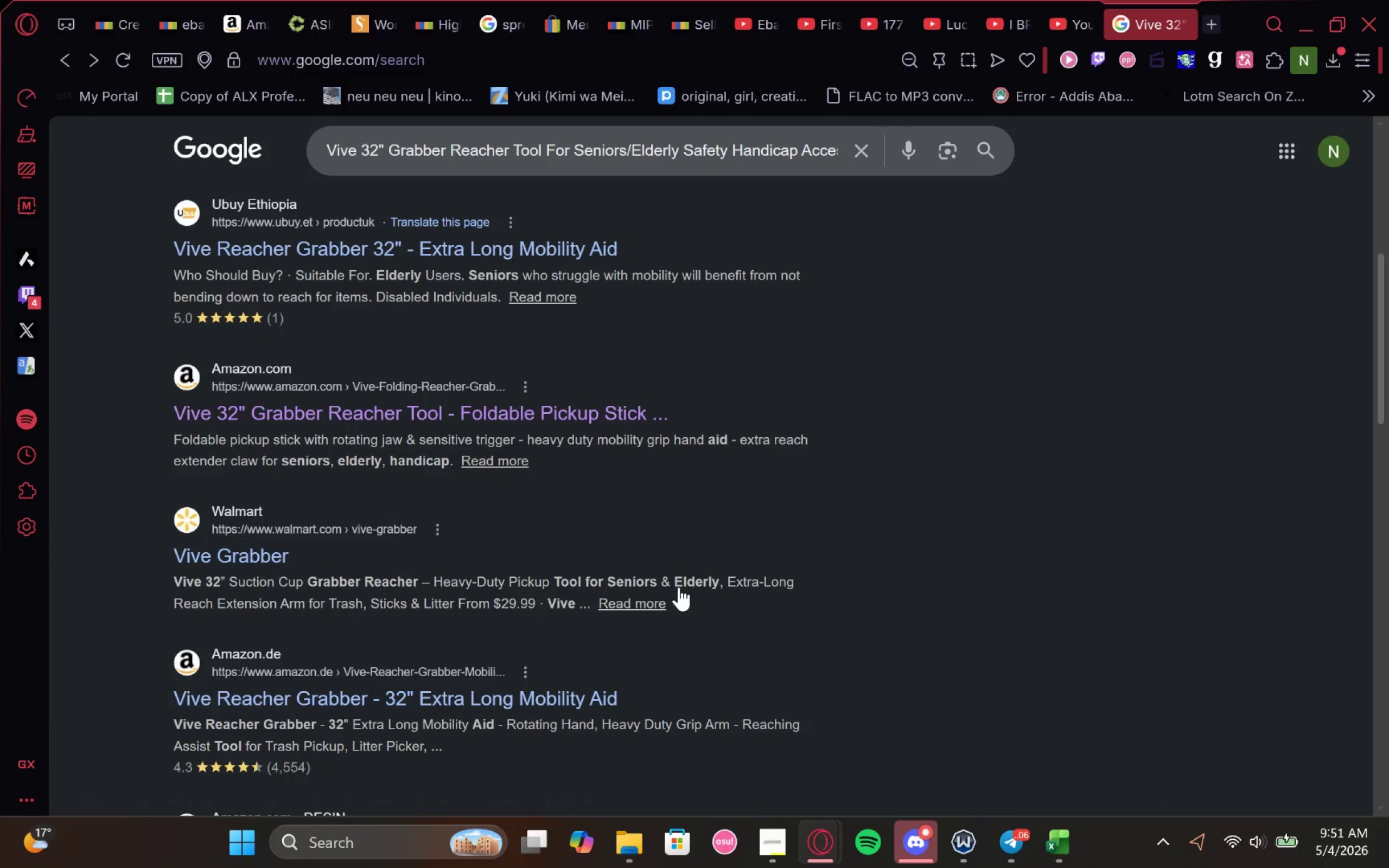 
wait(8.18)
 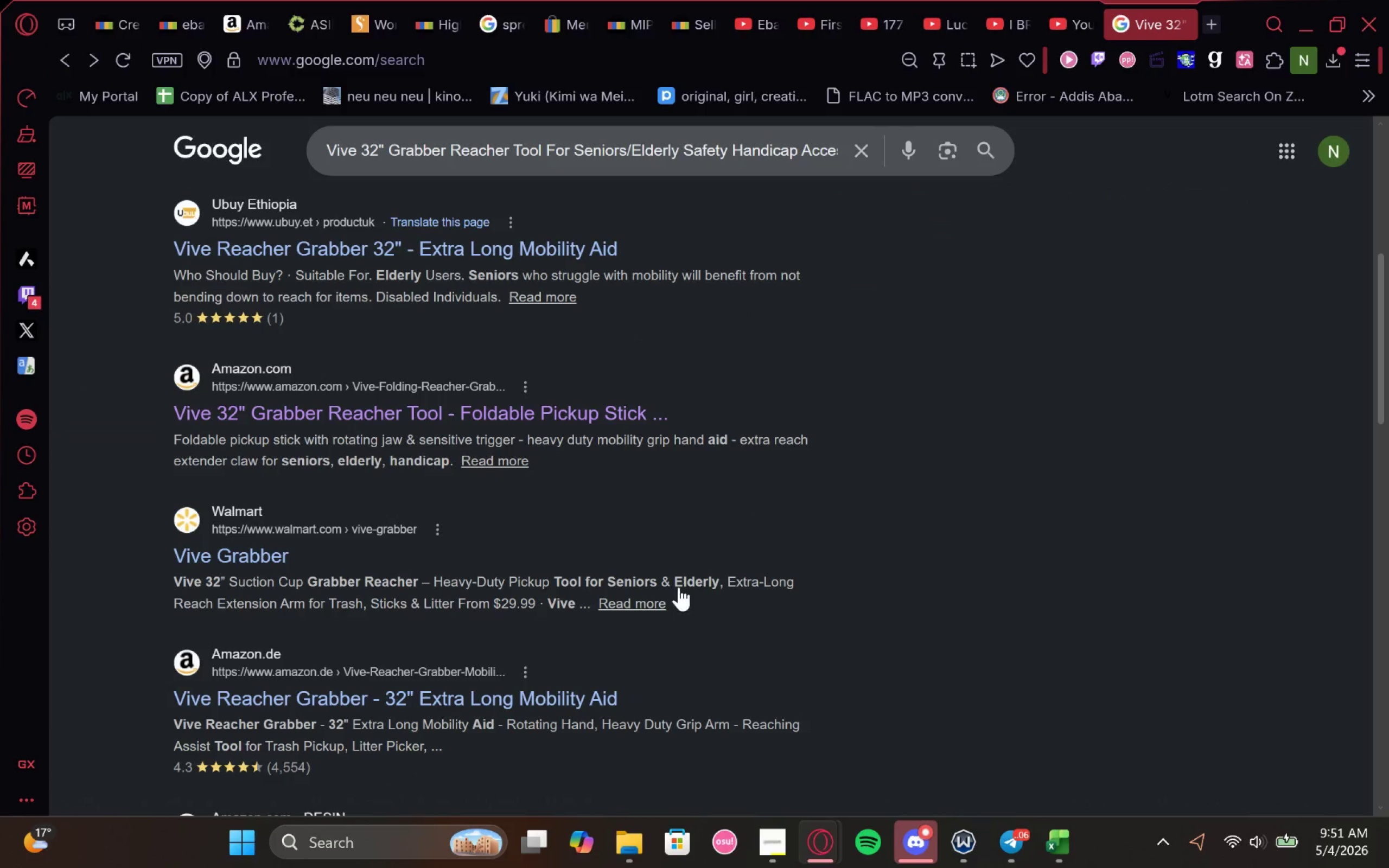 
left_click([576, 403])
 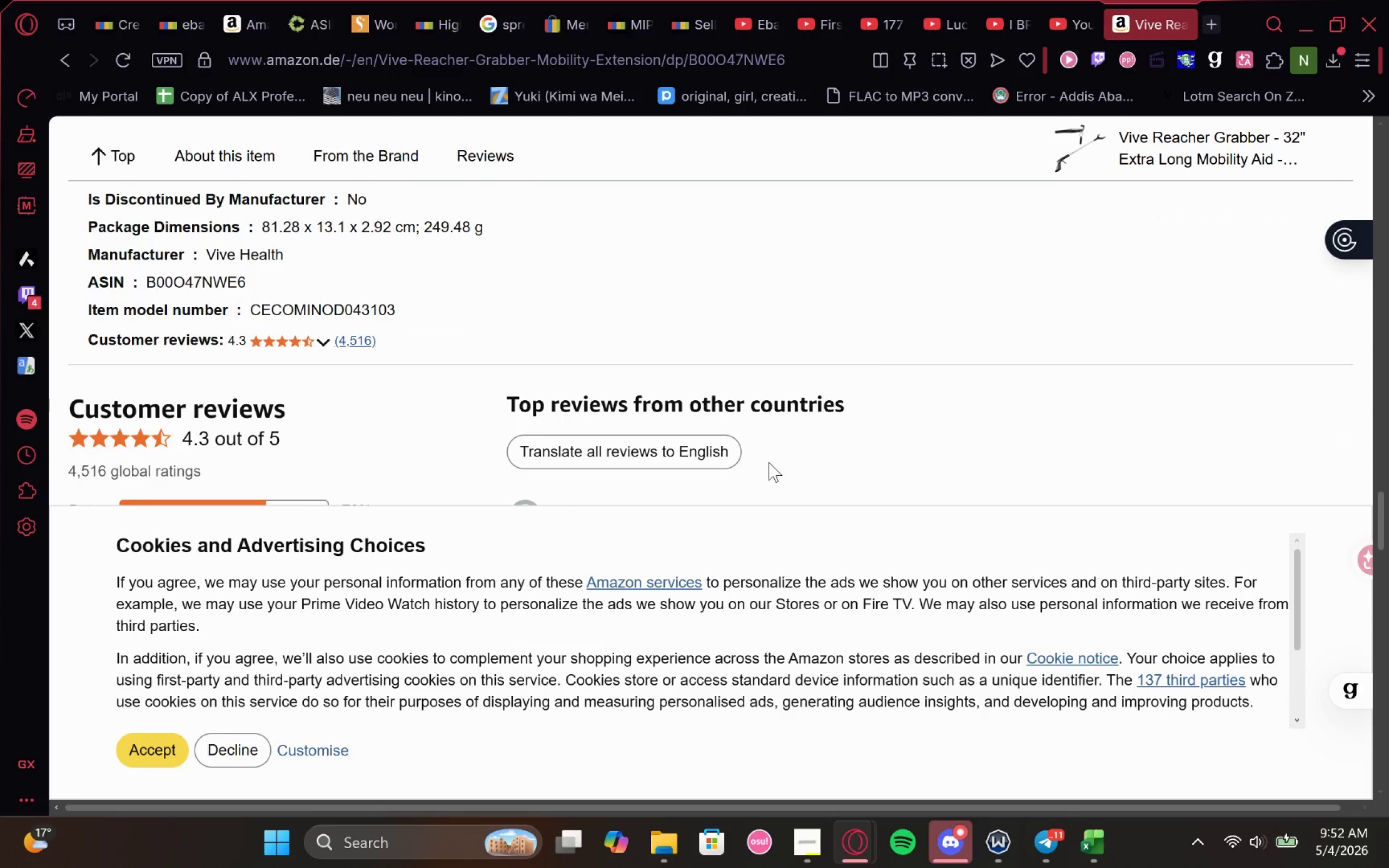 
wait(41.86)
 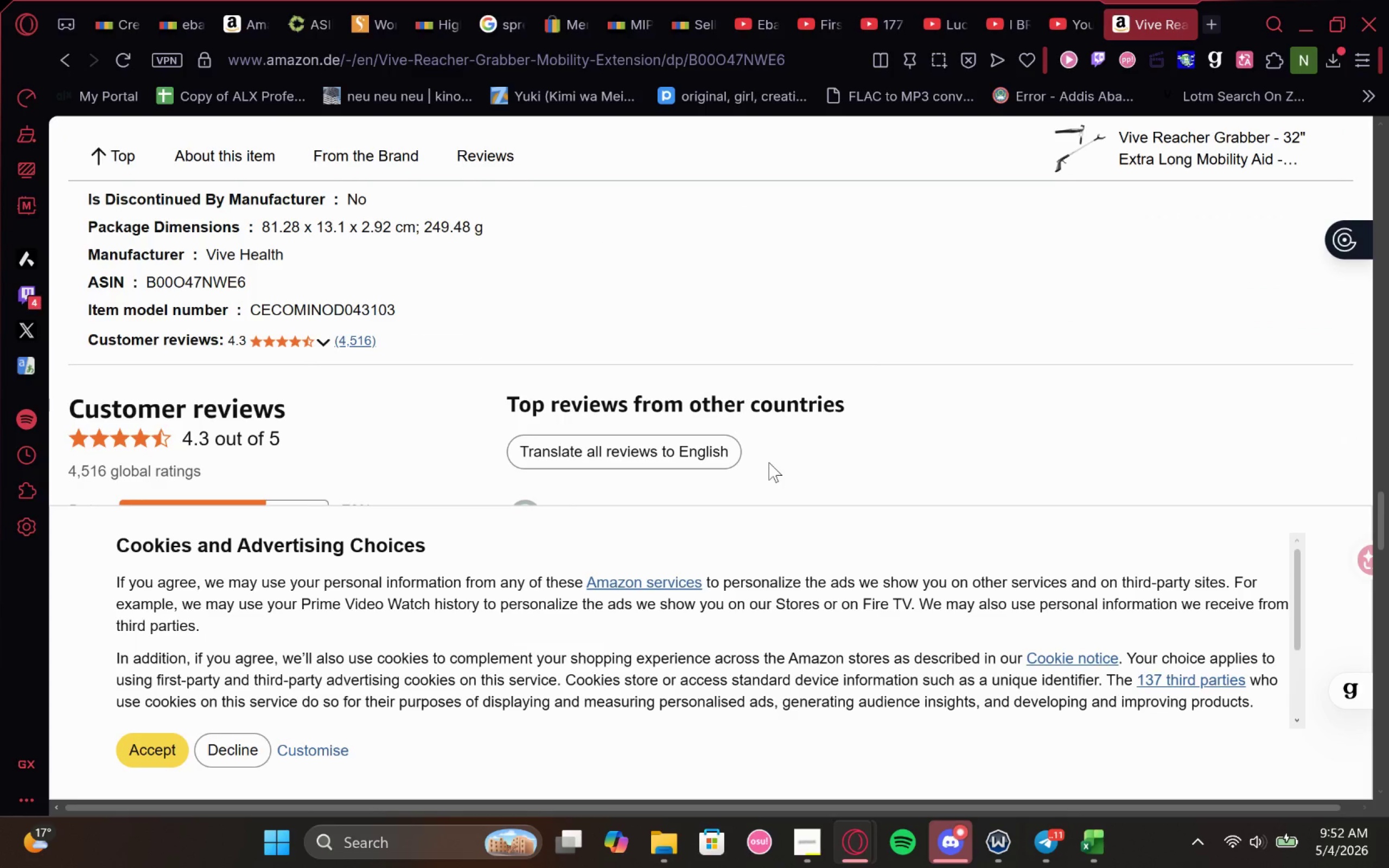 
double_click([297, 297])
 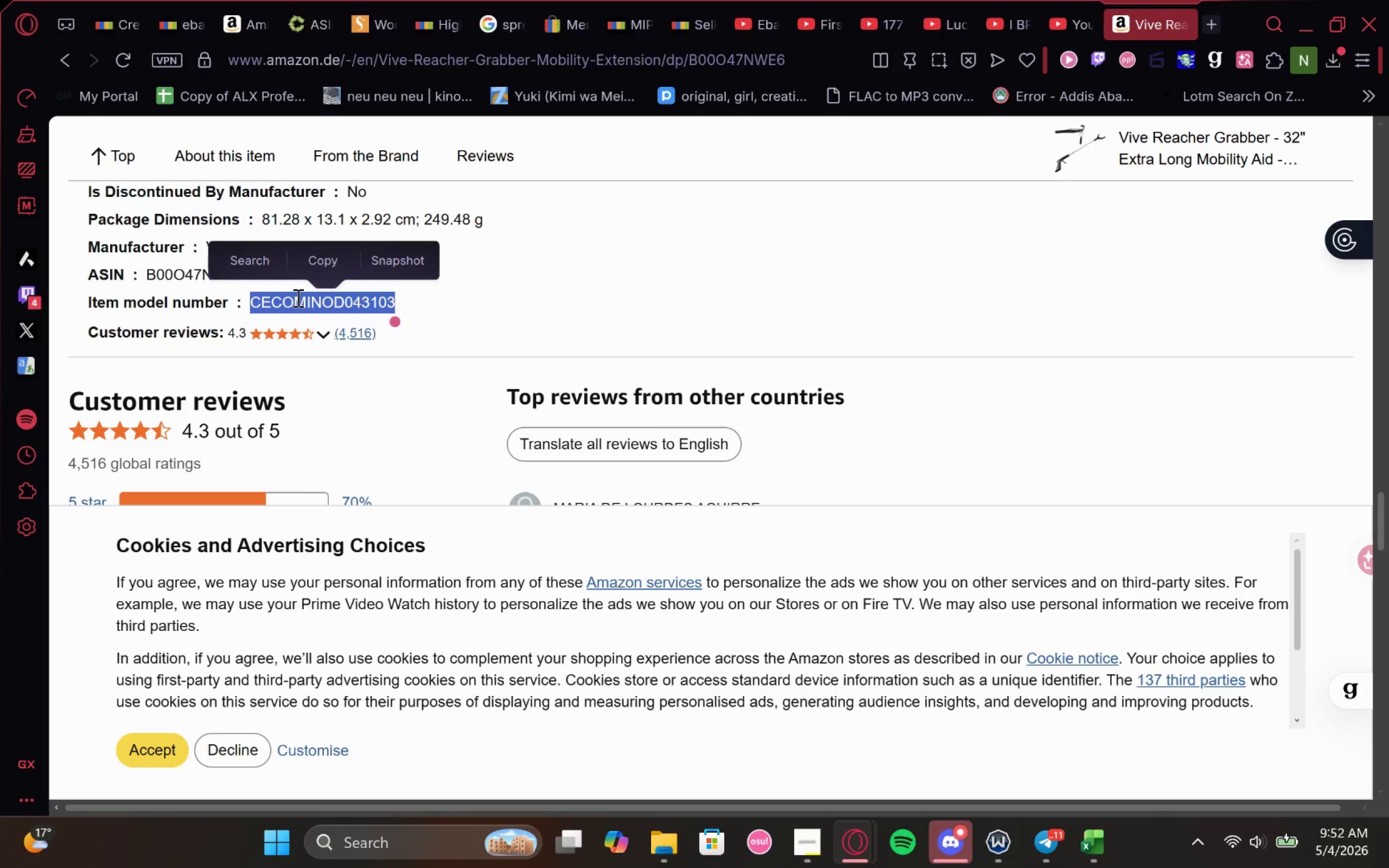 
key(Control+C)
 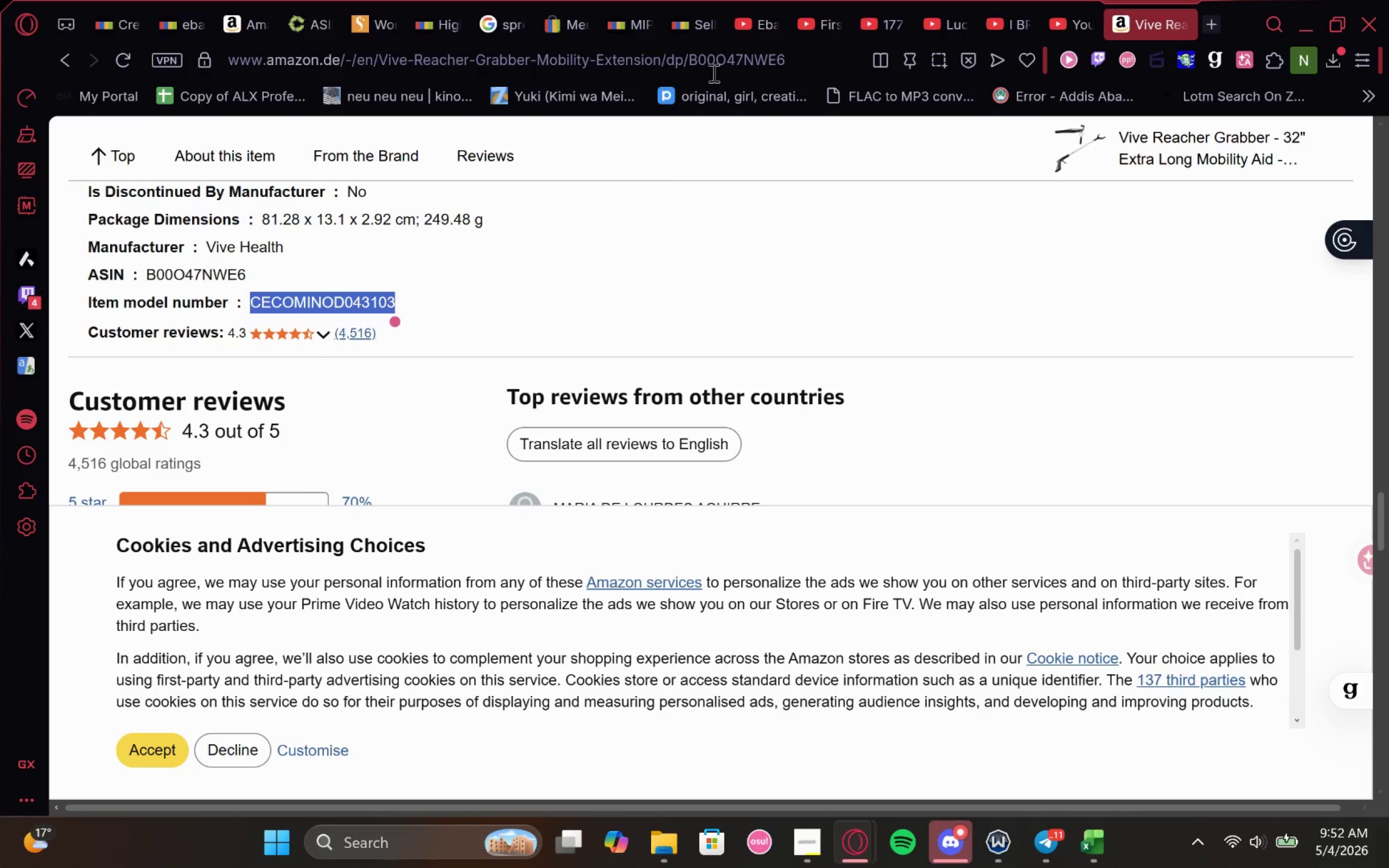 
key(Control+C)
 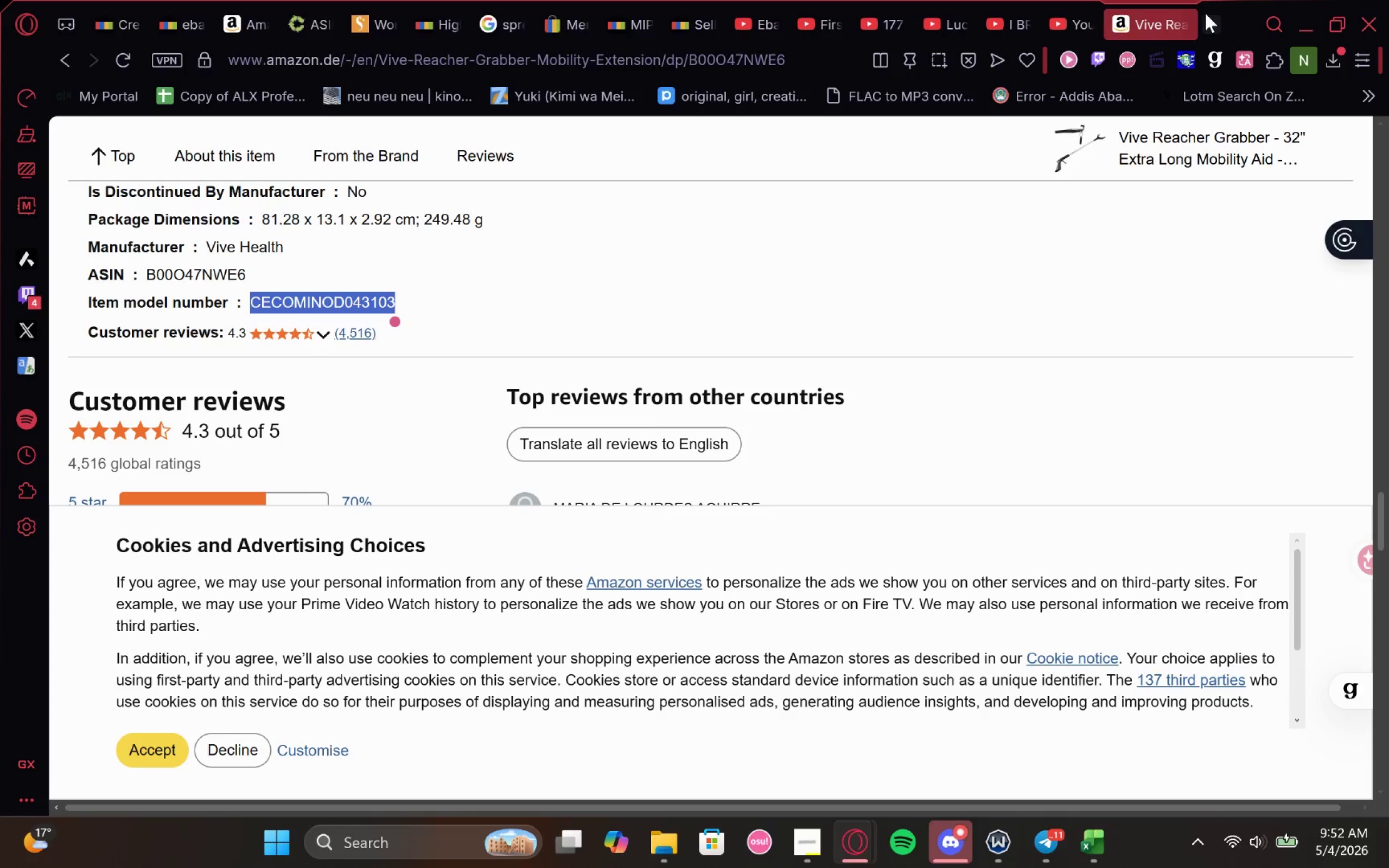 
left_click([1207, 18])
 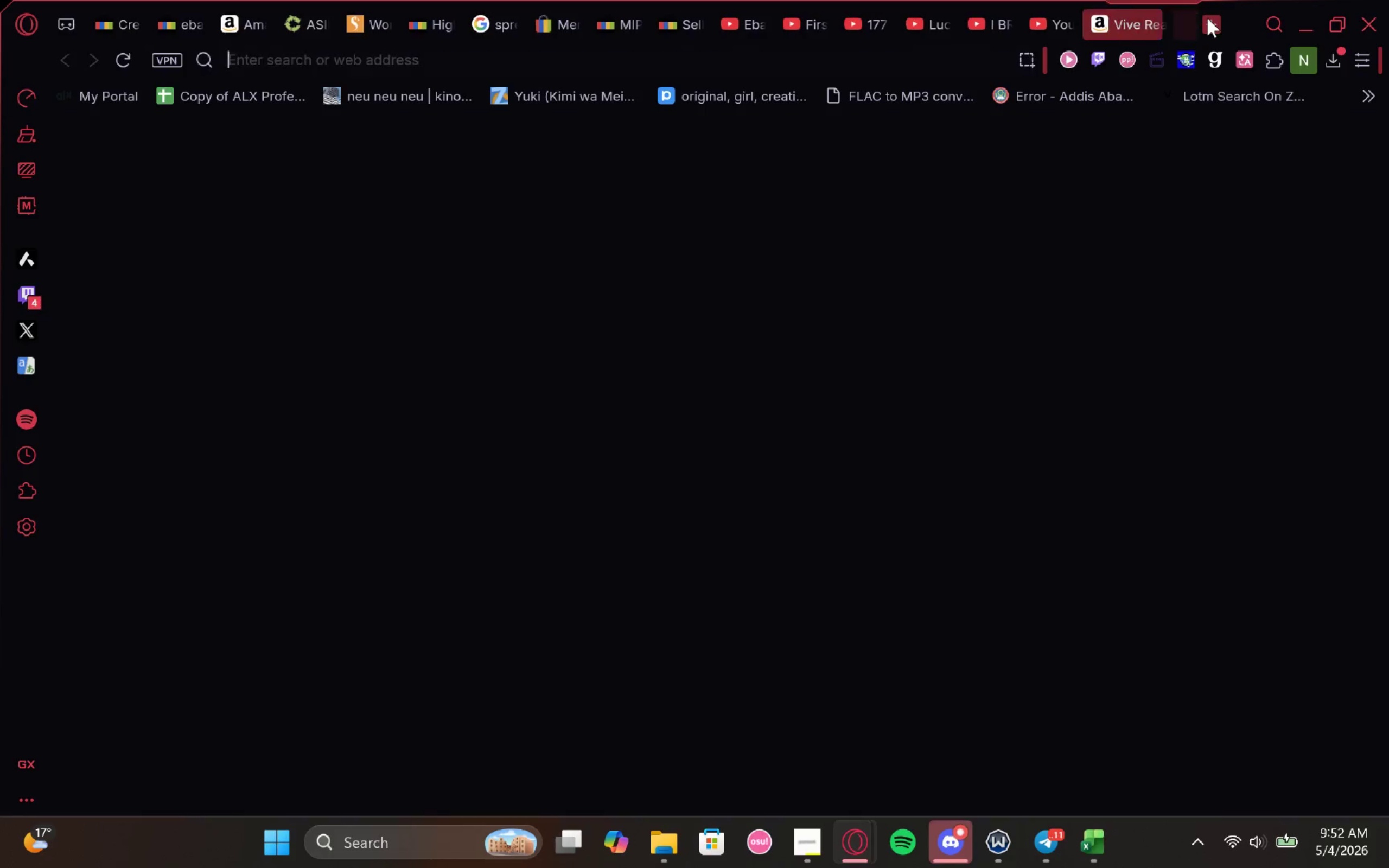 
key(Control+V)
 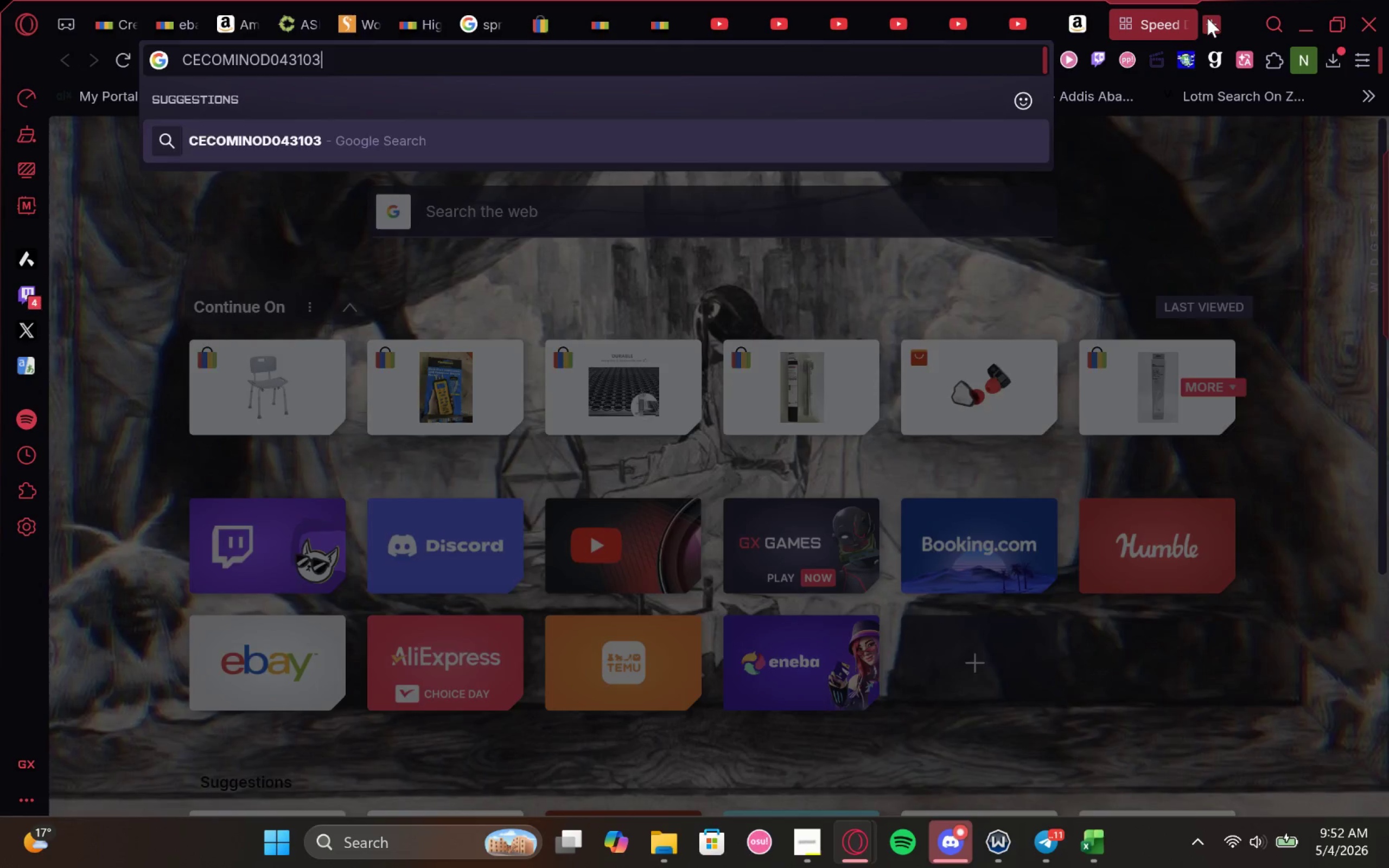 
key(Enter)
 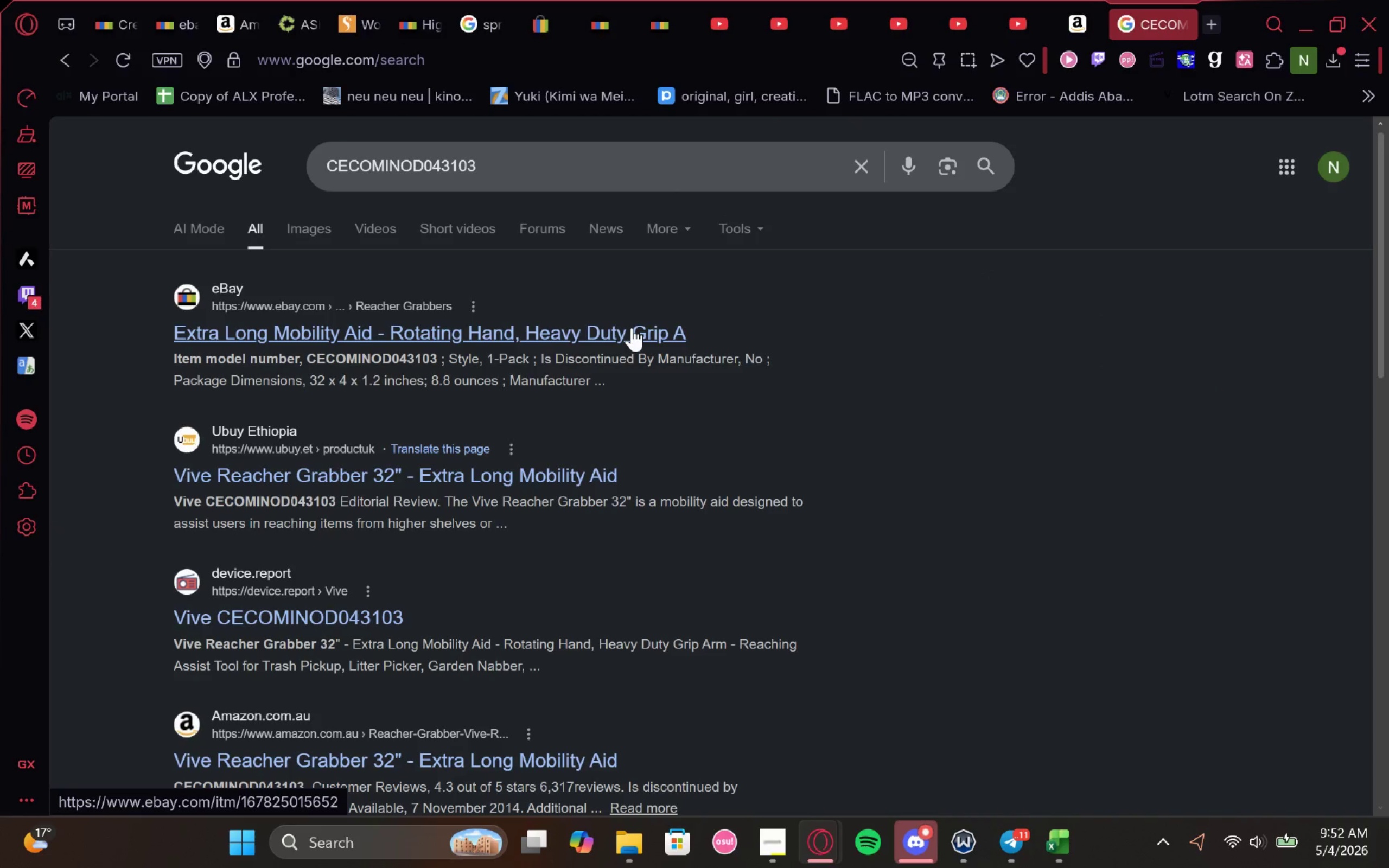 
left_click([632, 328])
 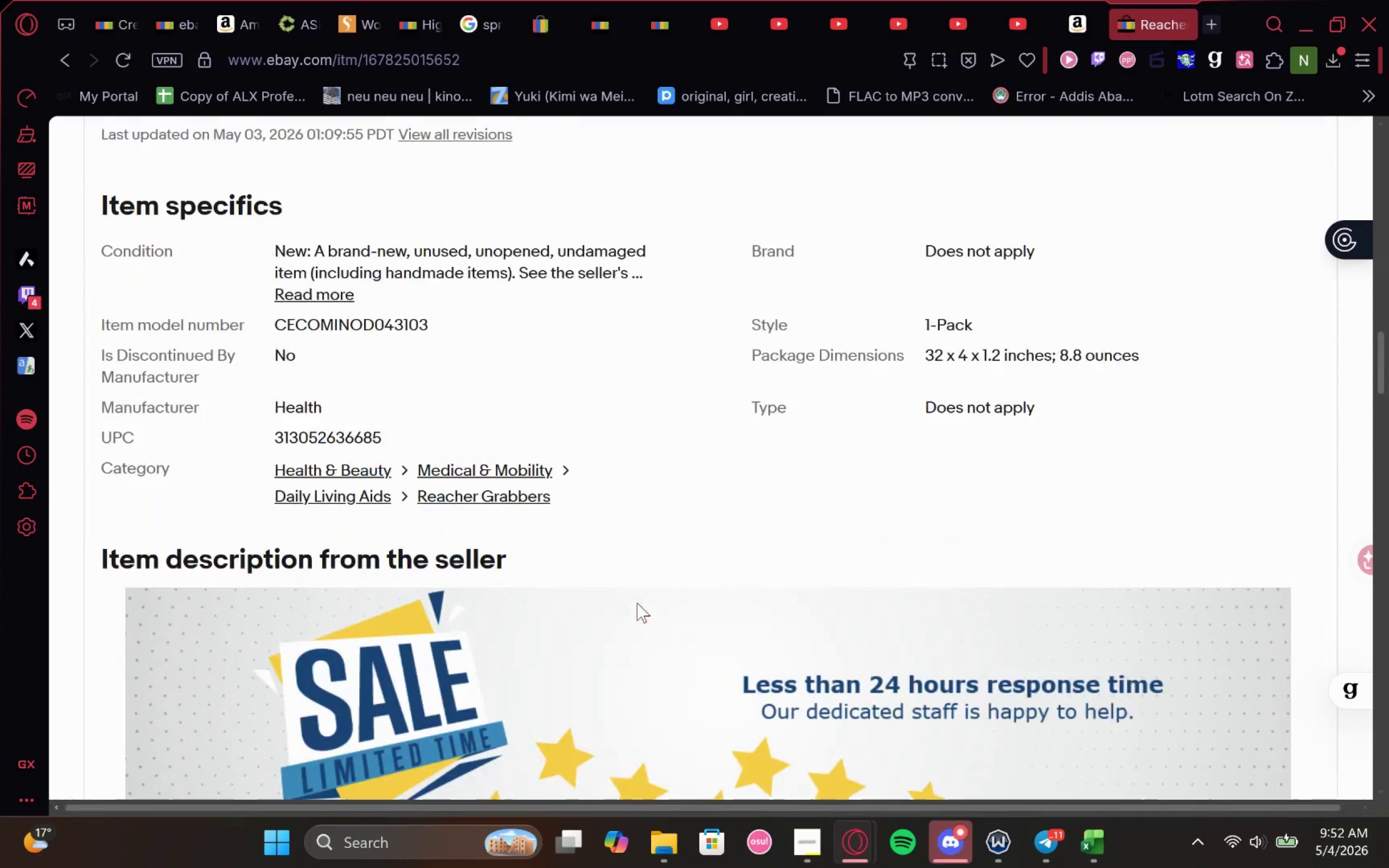 
wait(10.66)
 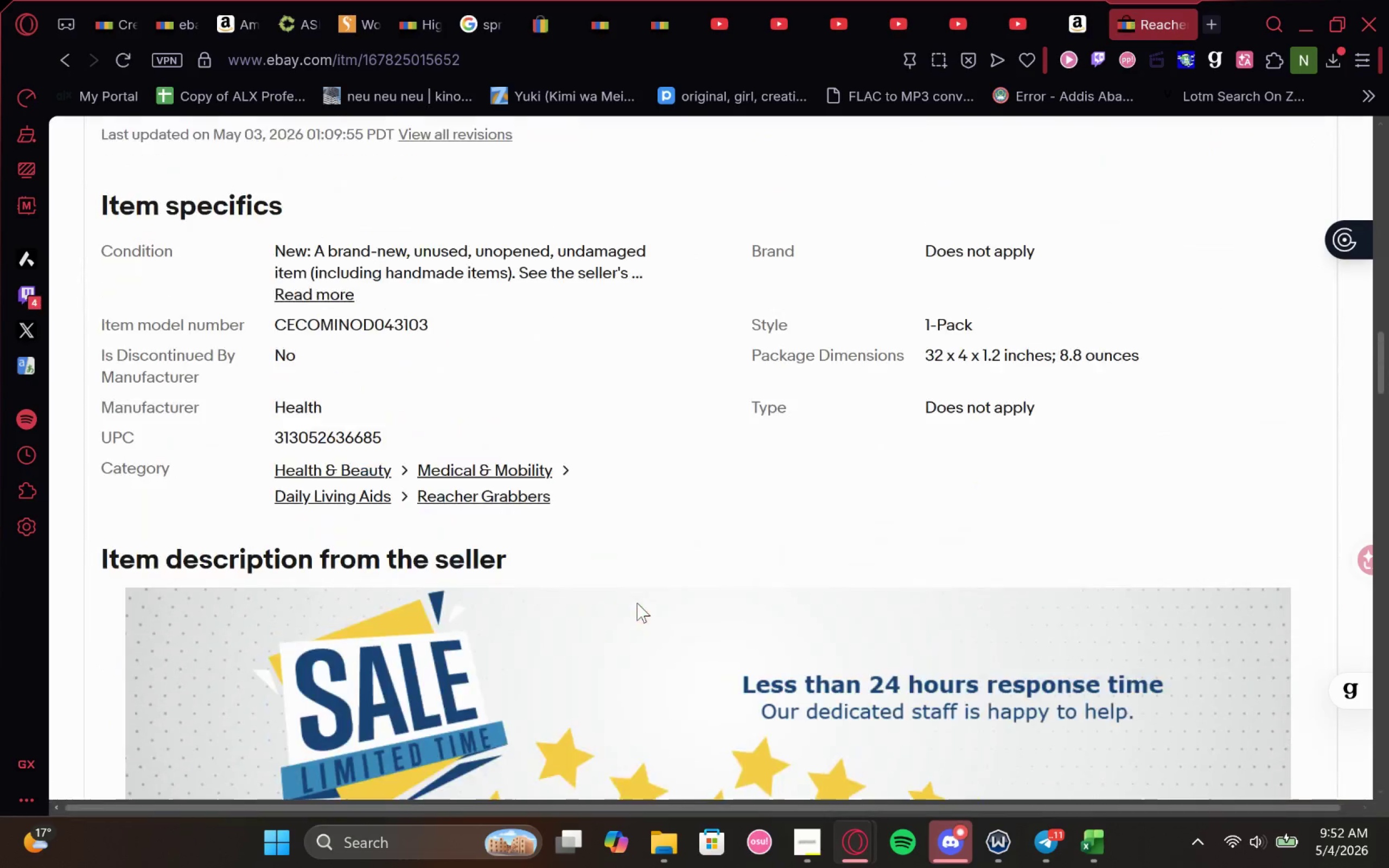 
double_click([359, 325])
 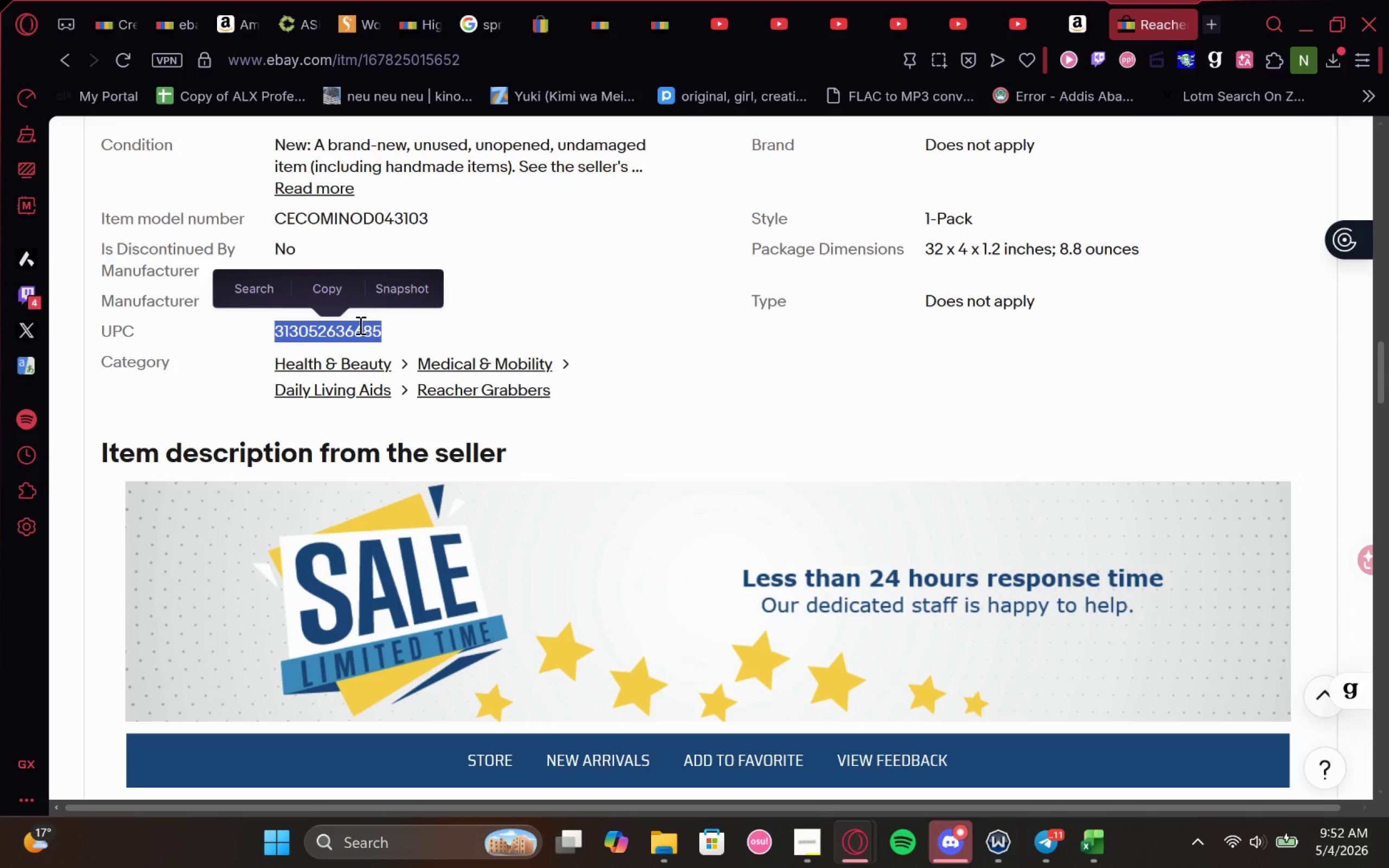 
key(Control+C)
 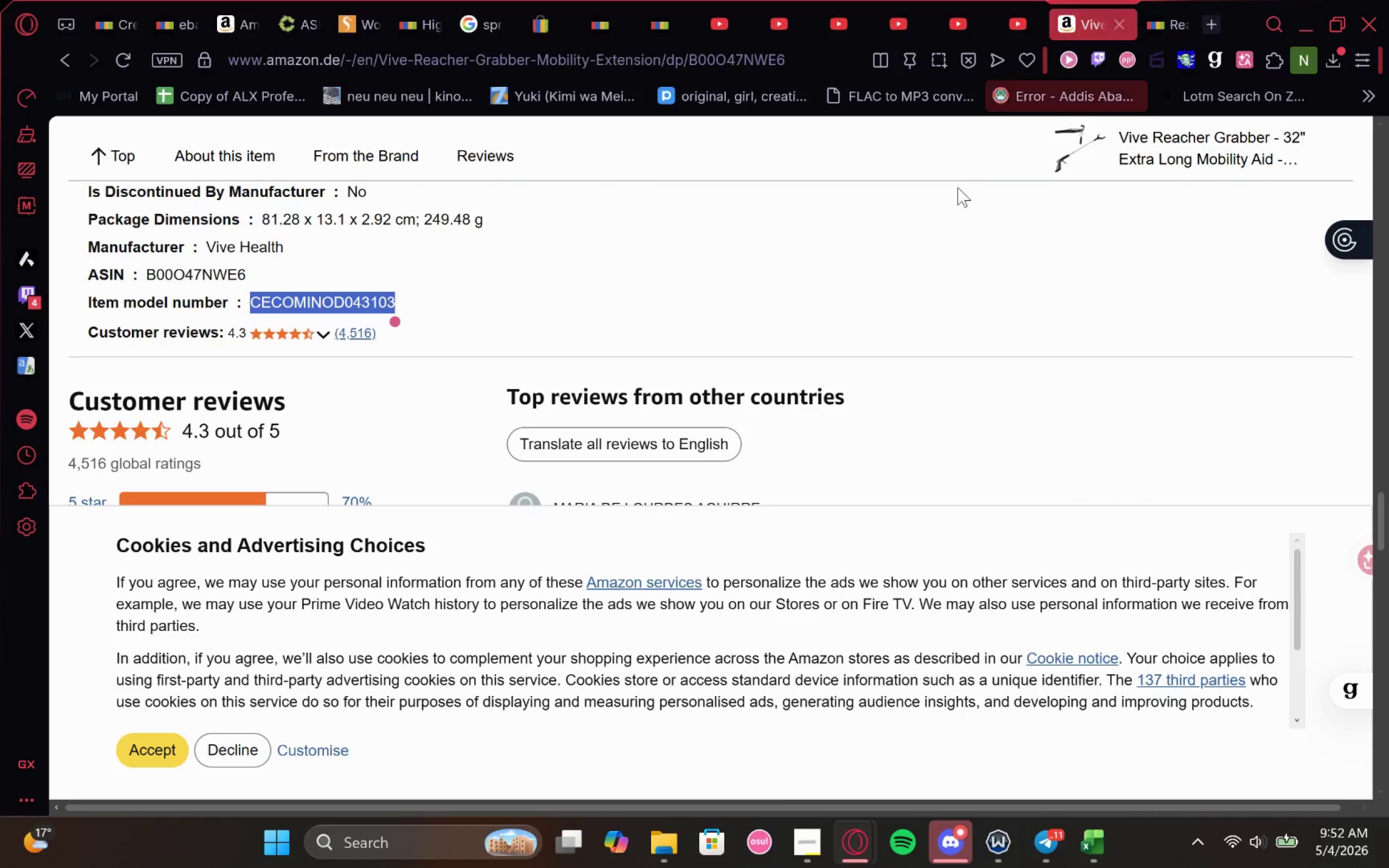 
key(Control+C)
 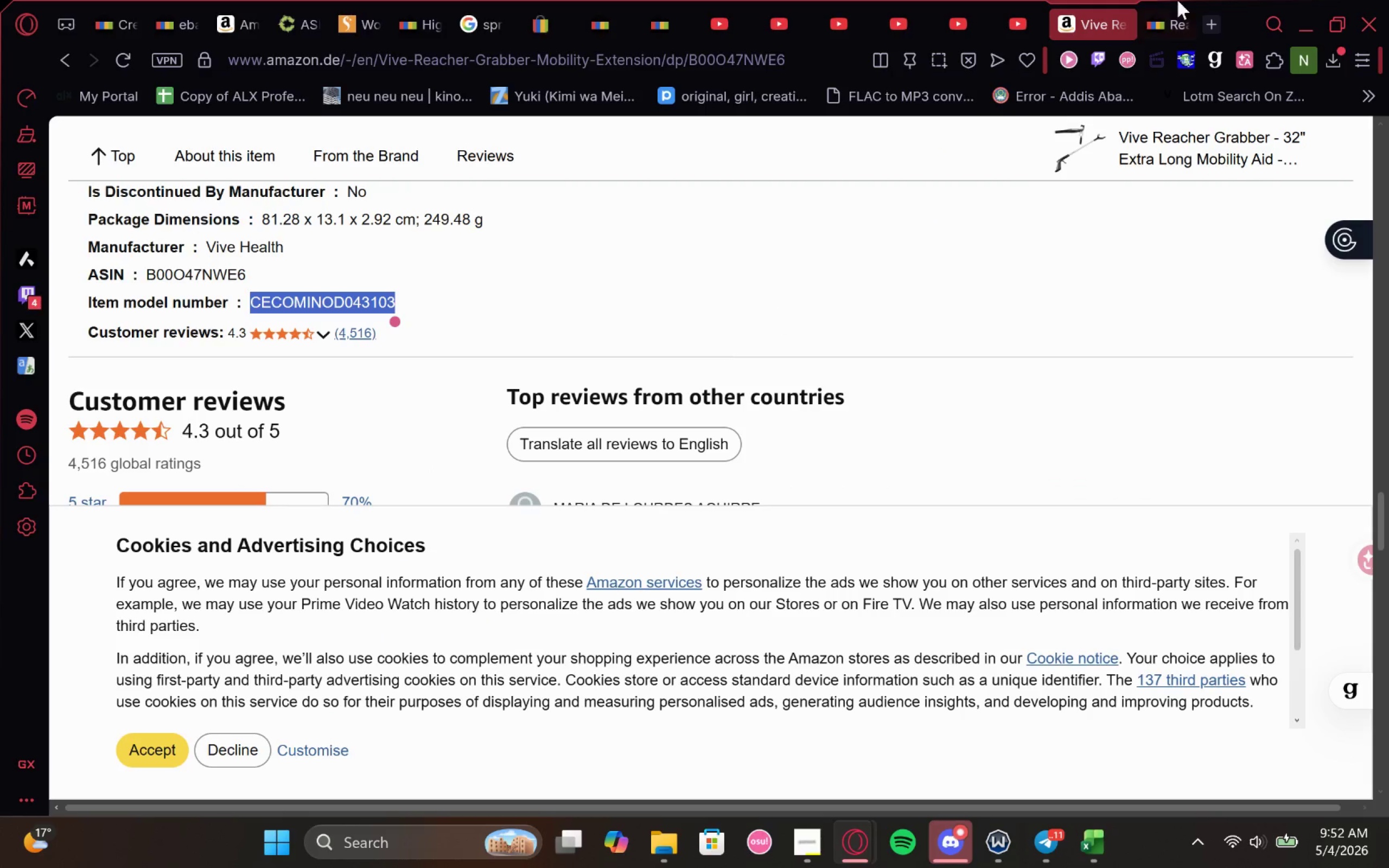 
key(Control+C)
 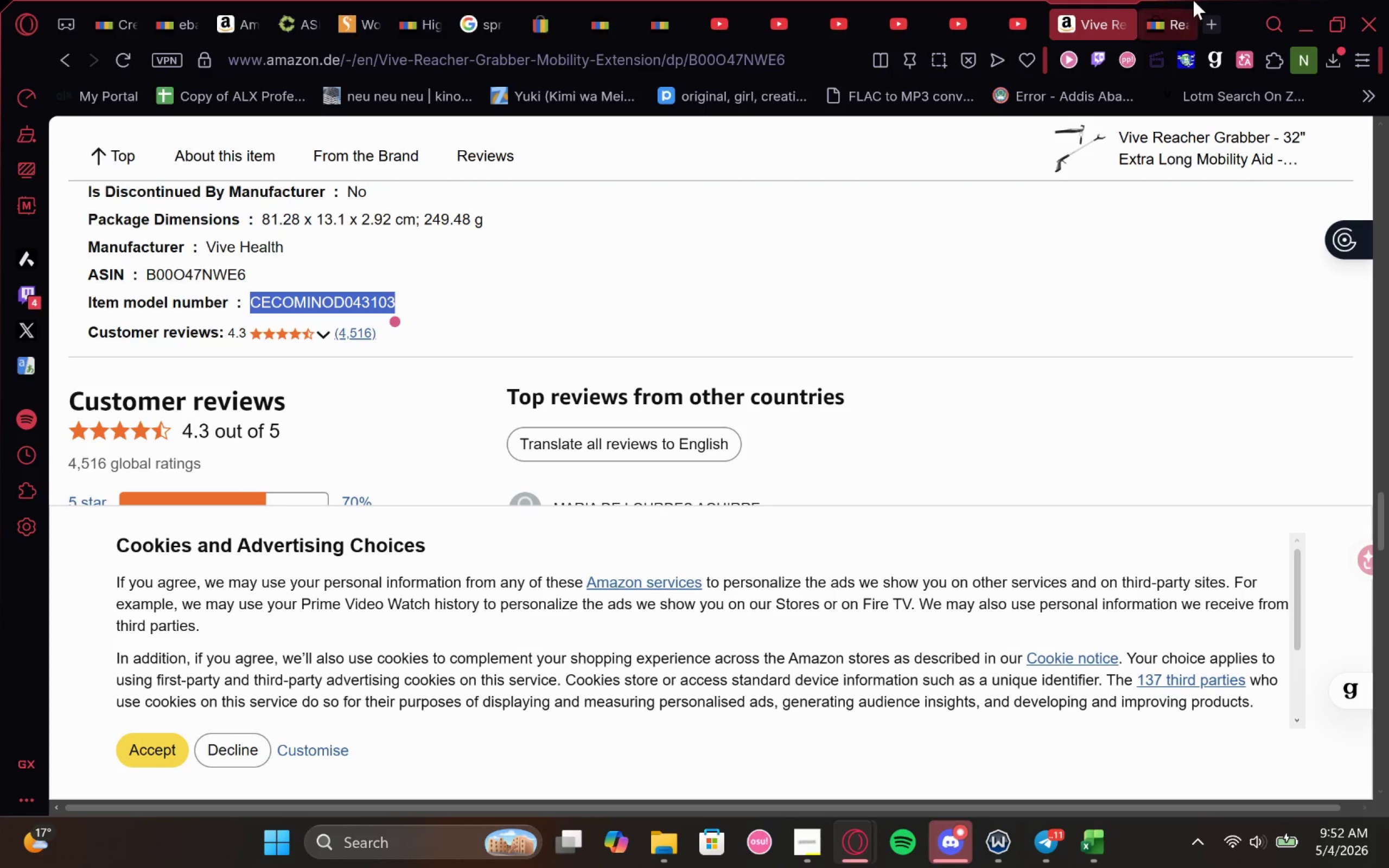 
key(Control+C)
 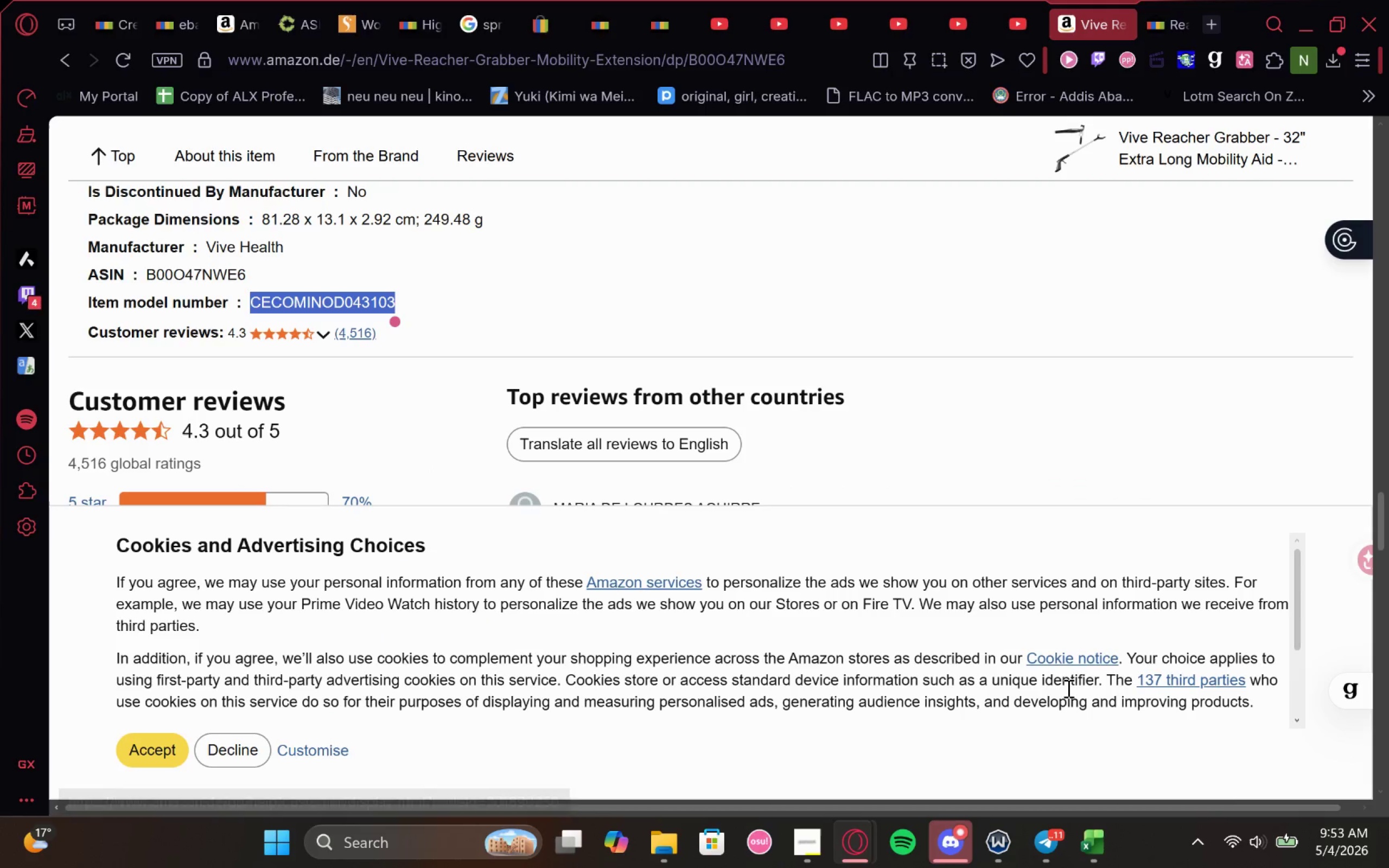 
left_click([1087, 829])
 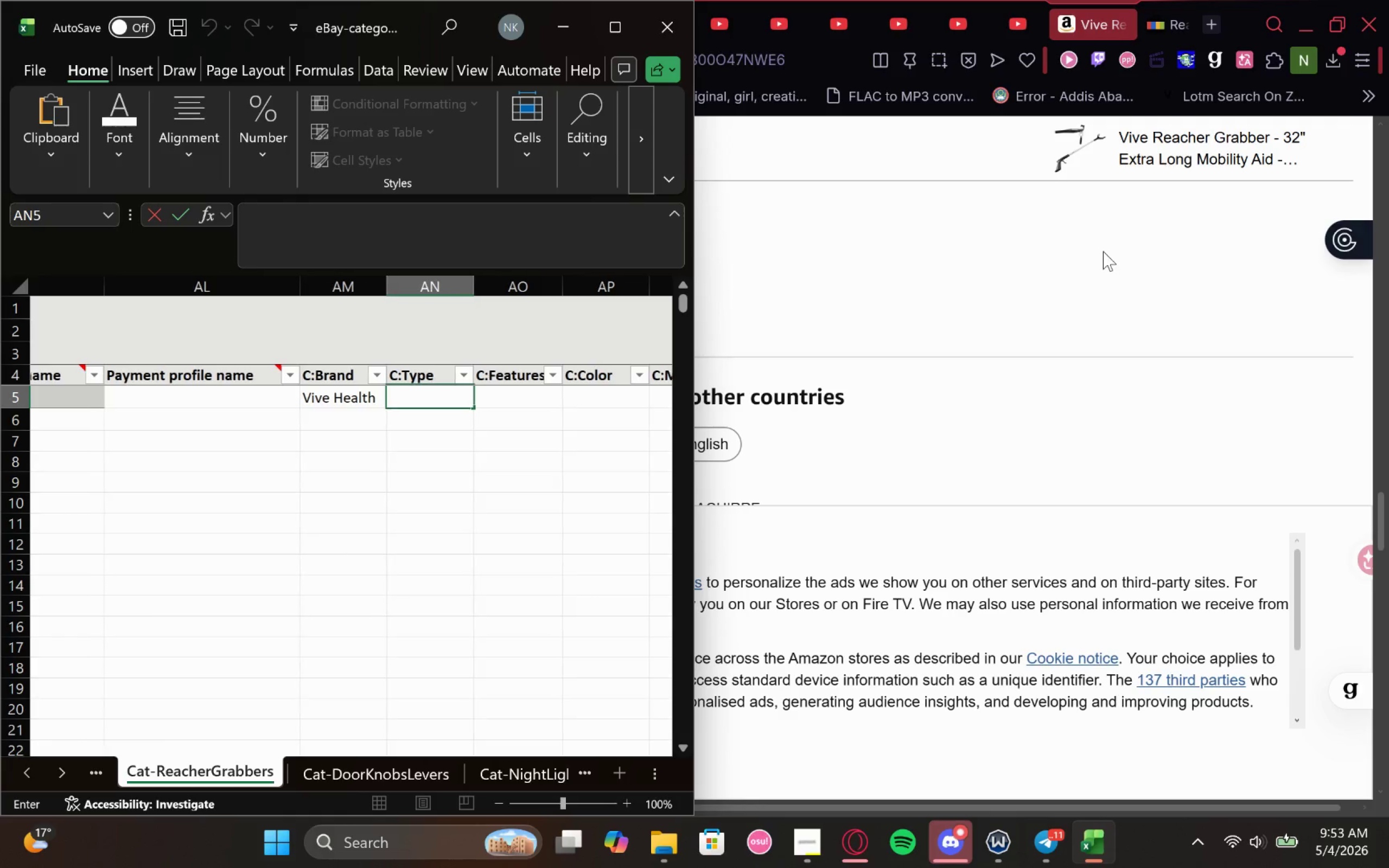 
type(Reacher Grabber)
 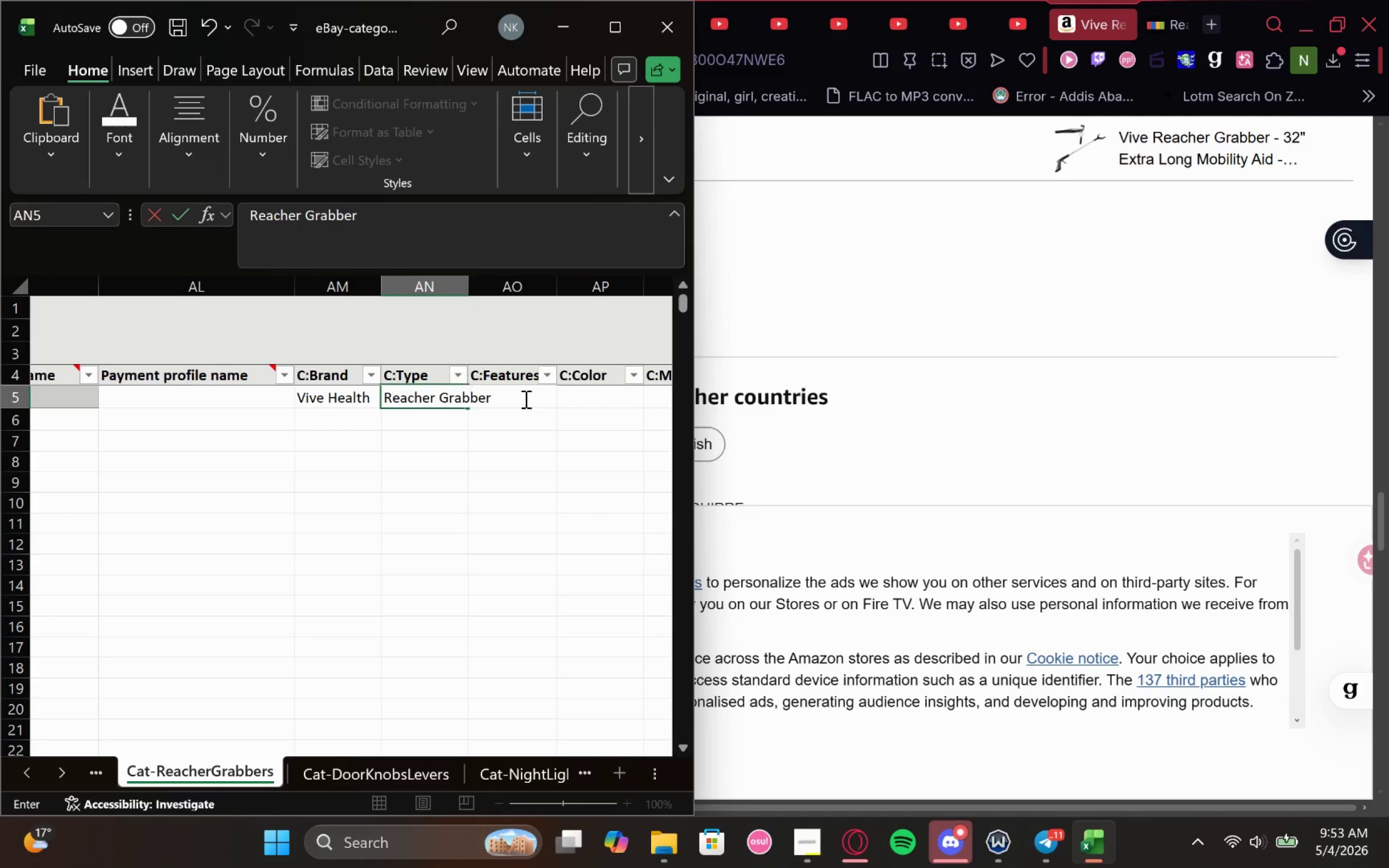 
left_click([552, 413])
 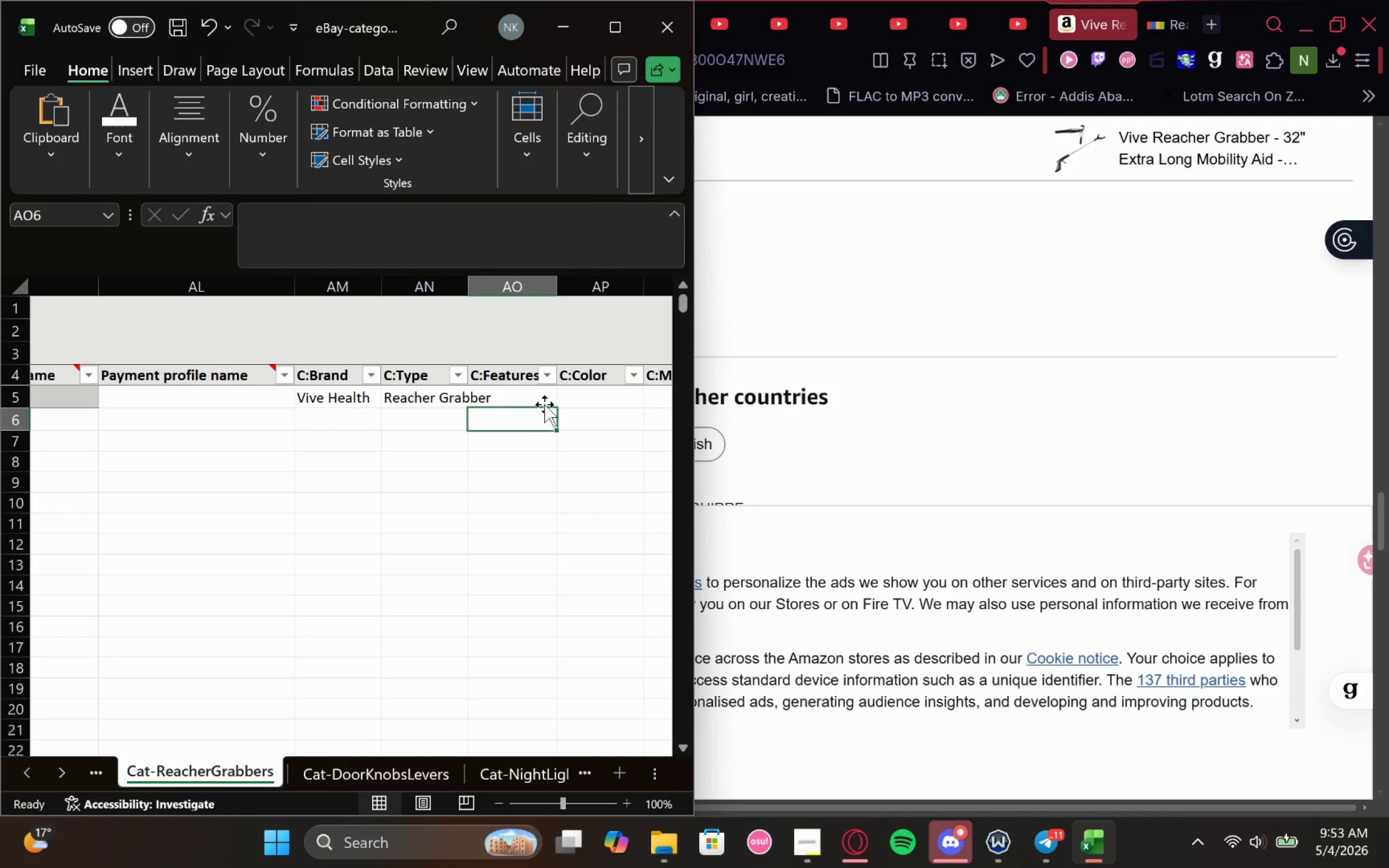 
left_click([544, 404])
 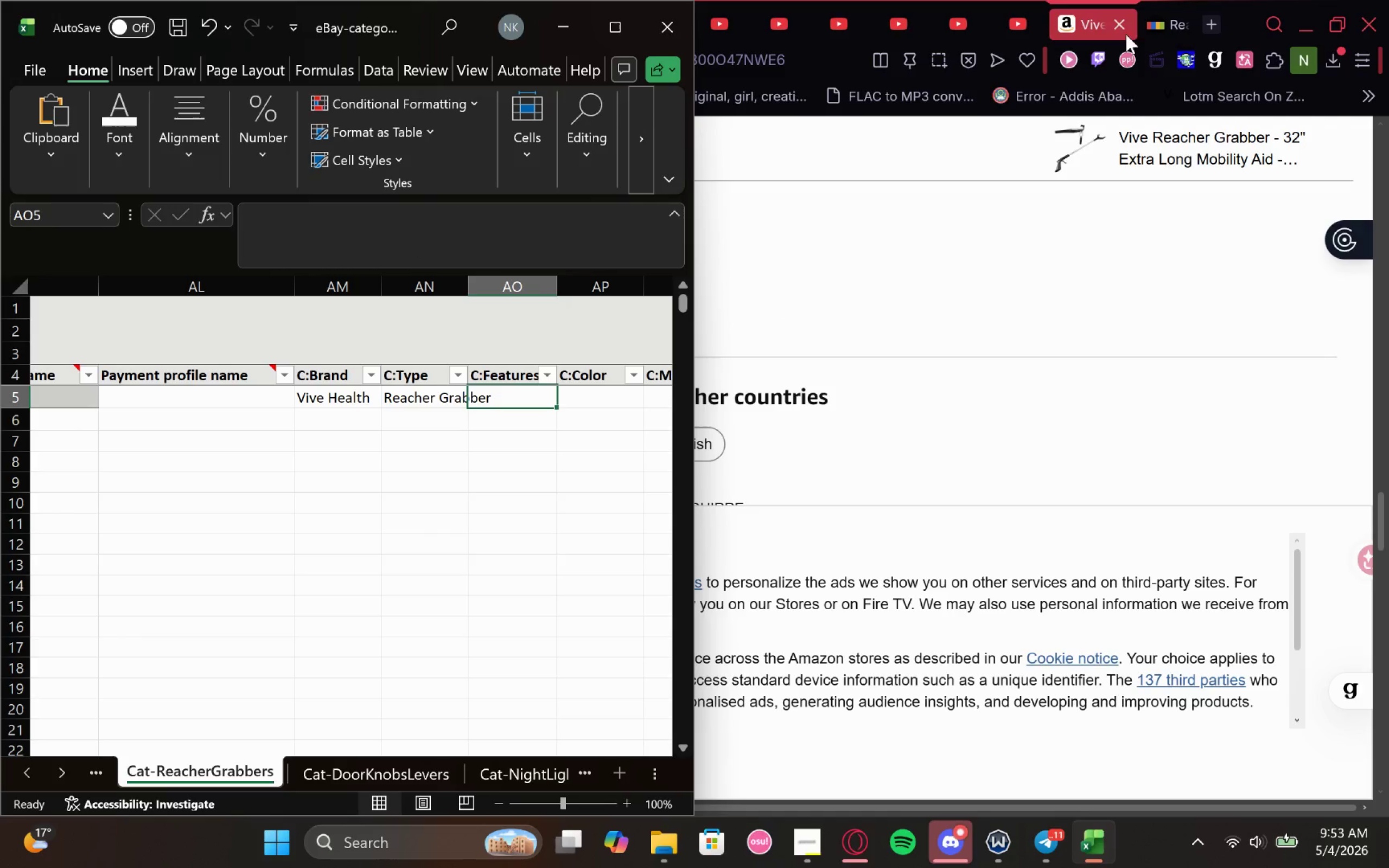 
left_click([1065, 271])
 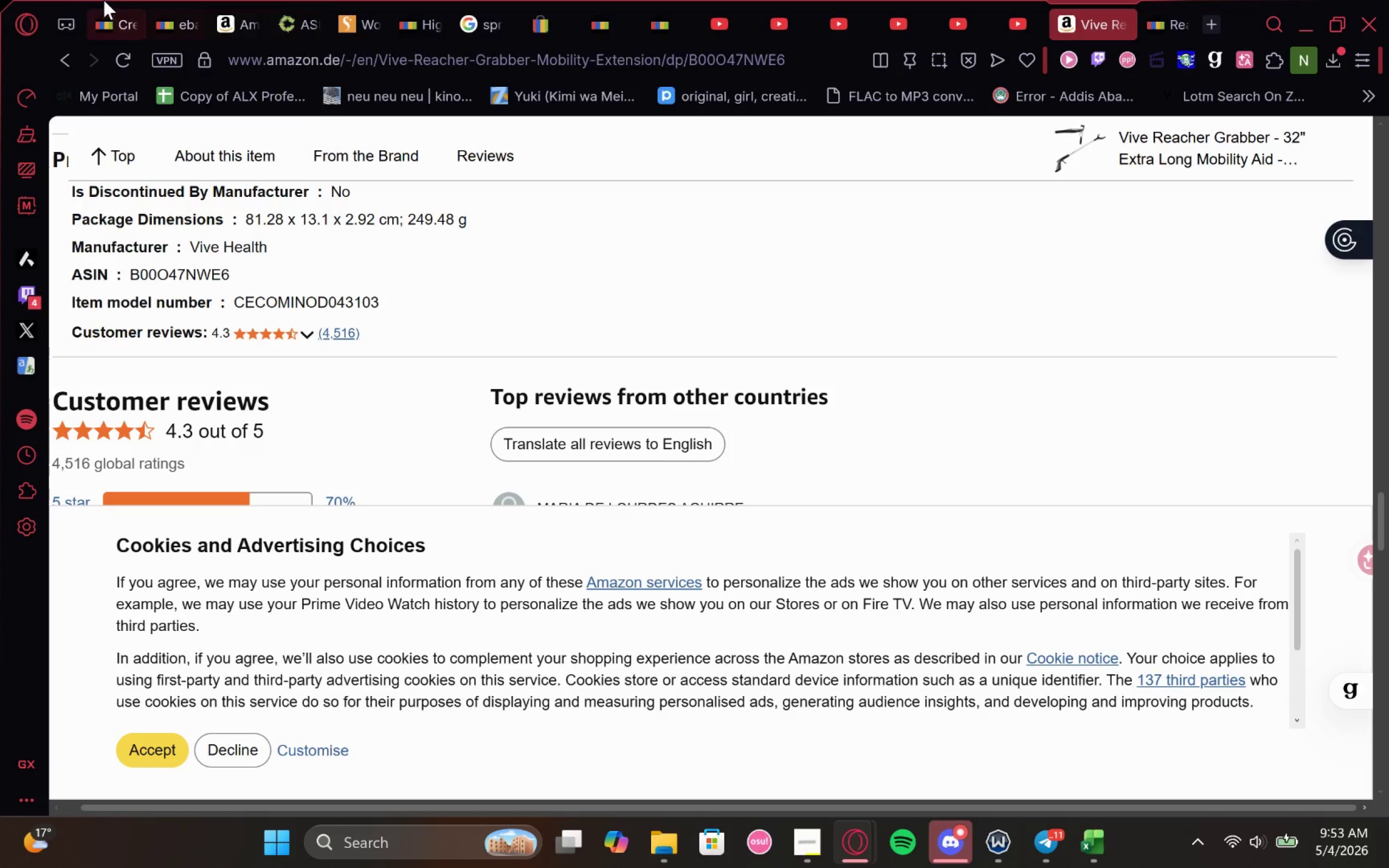 
left_click([103, 0])
 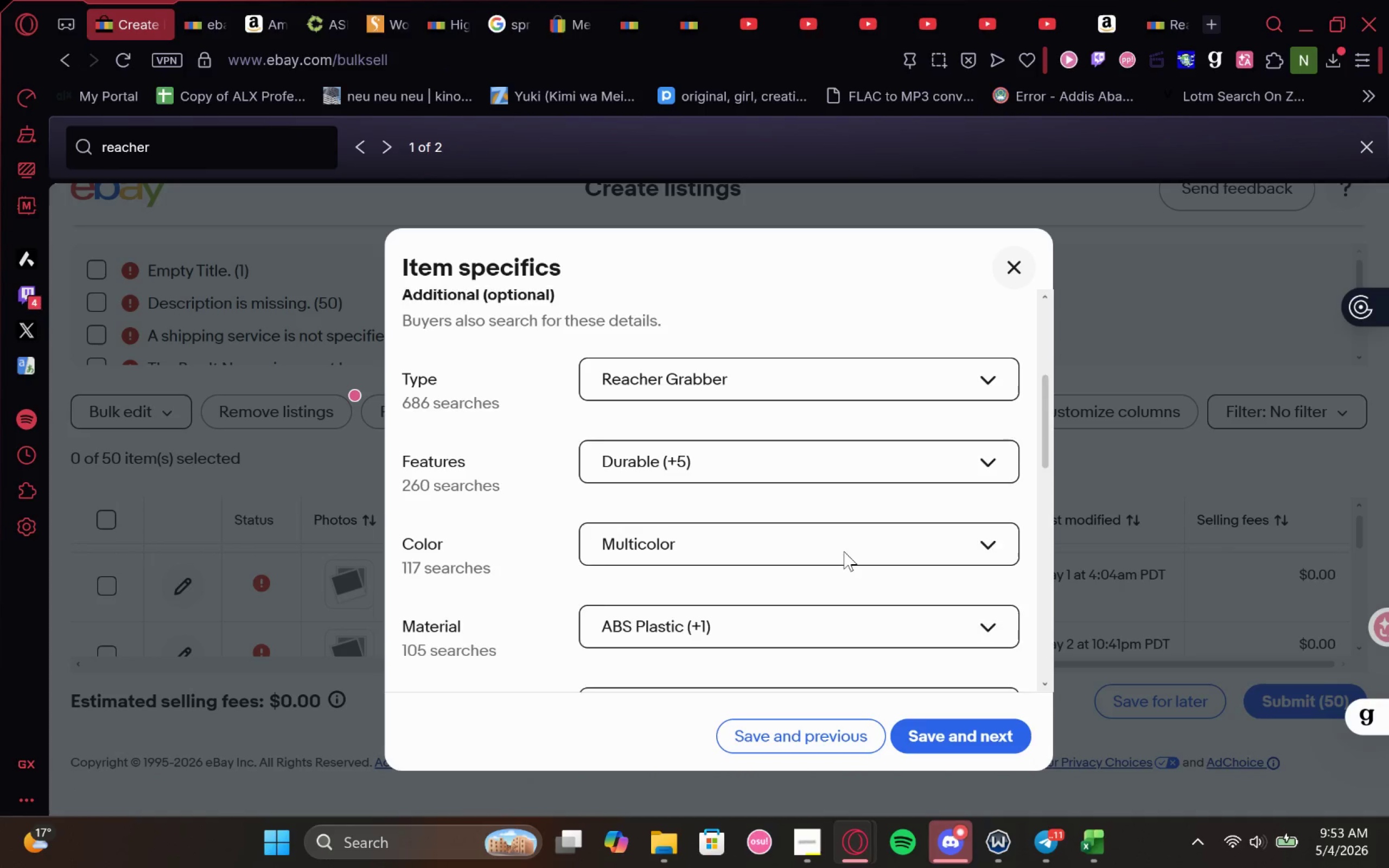 
left_click([885, 454])
 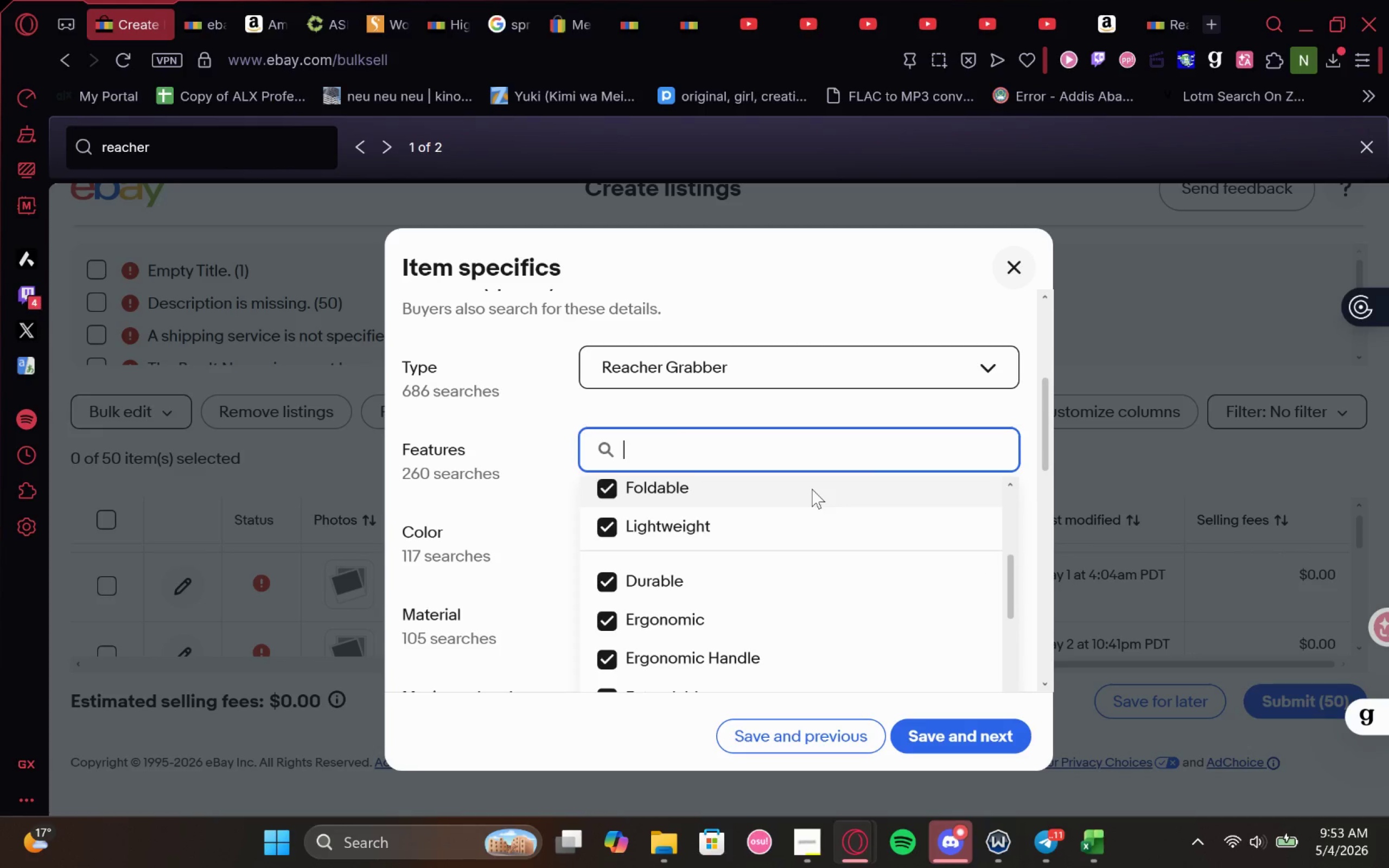 
left_click([1094, 683])
 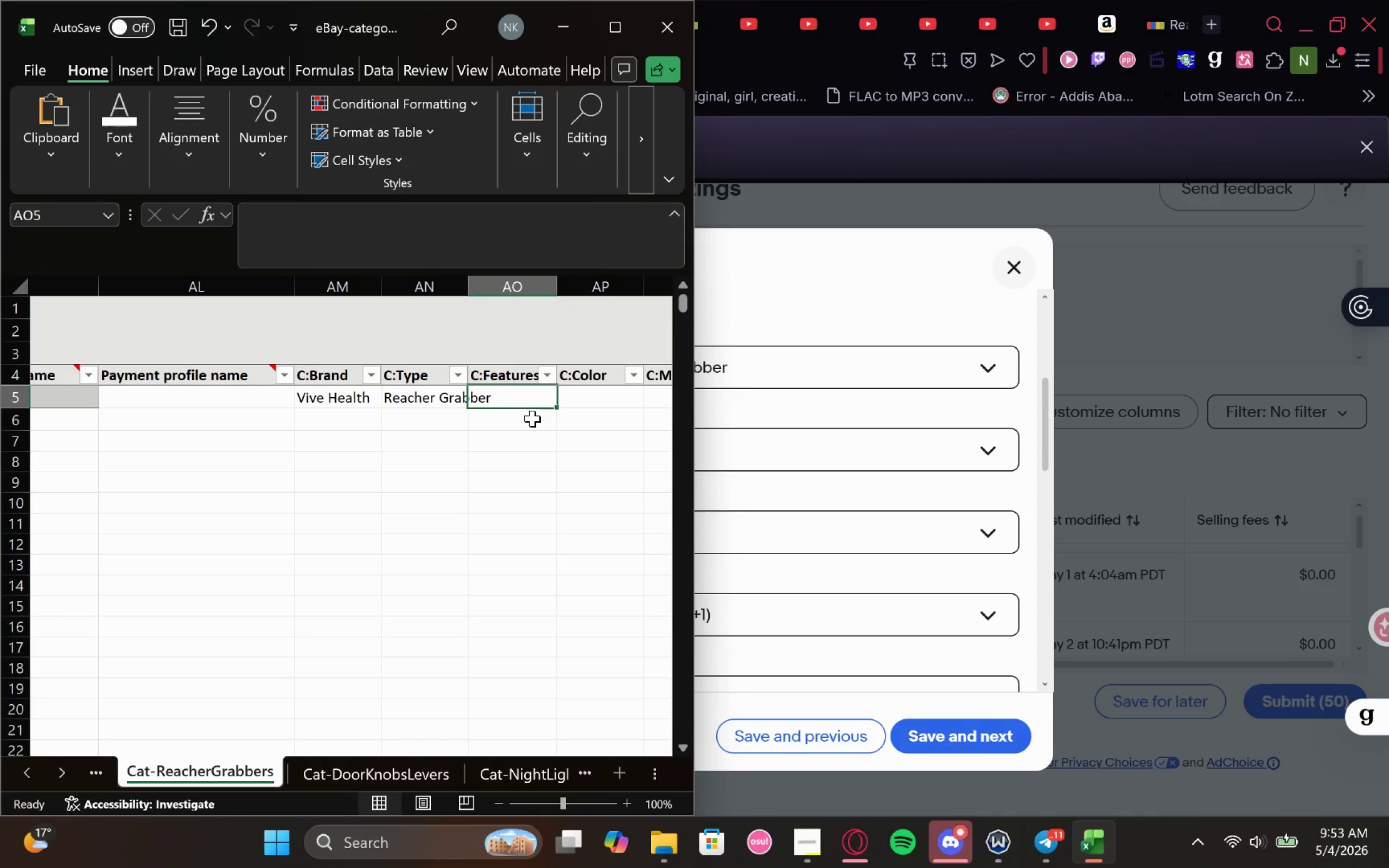 
type(Foldable)
 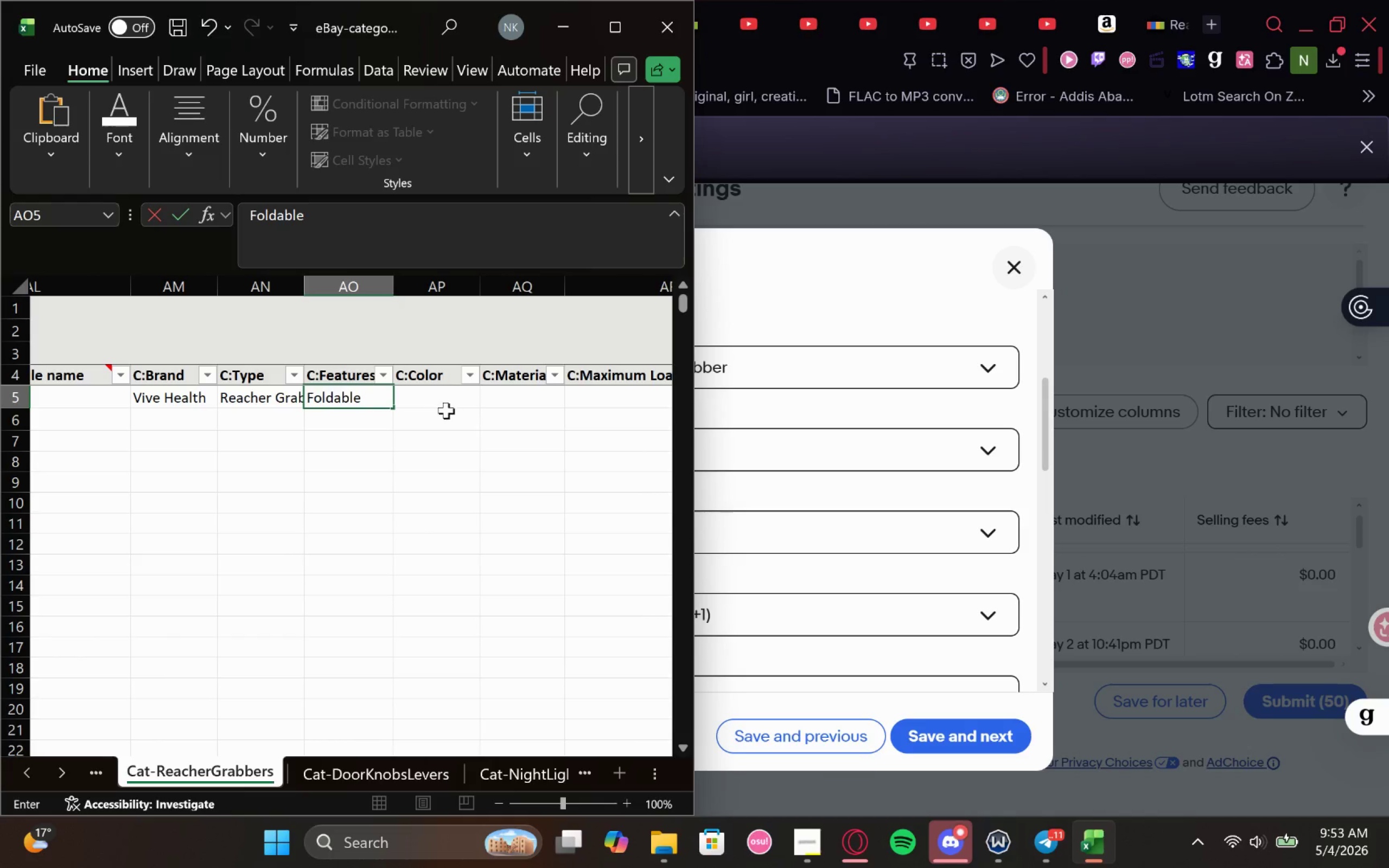 
left_click([422, 401])
 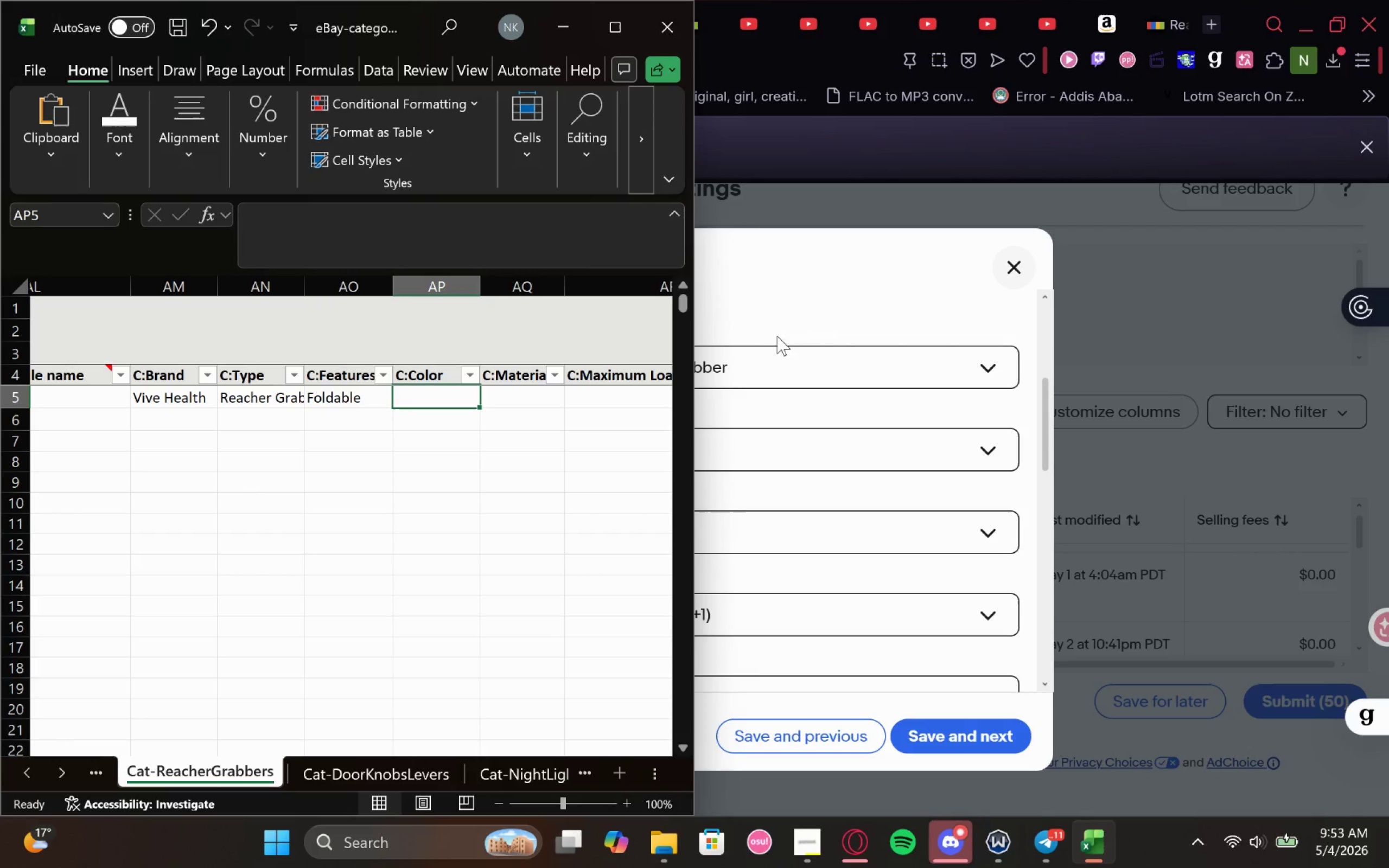 
left_click([831, 274])
 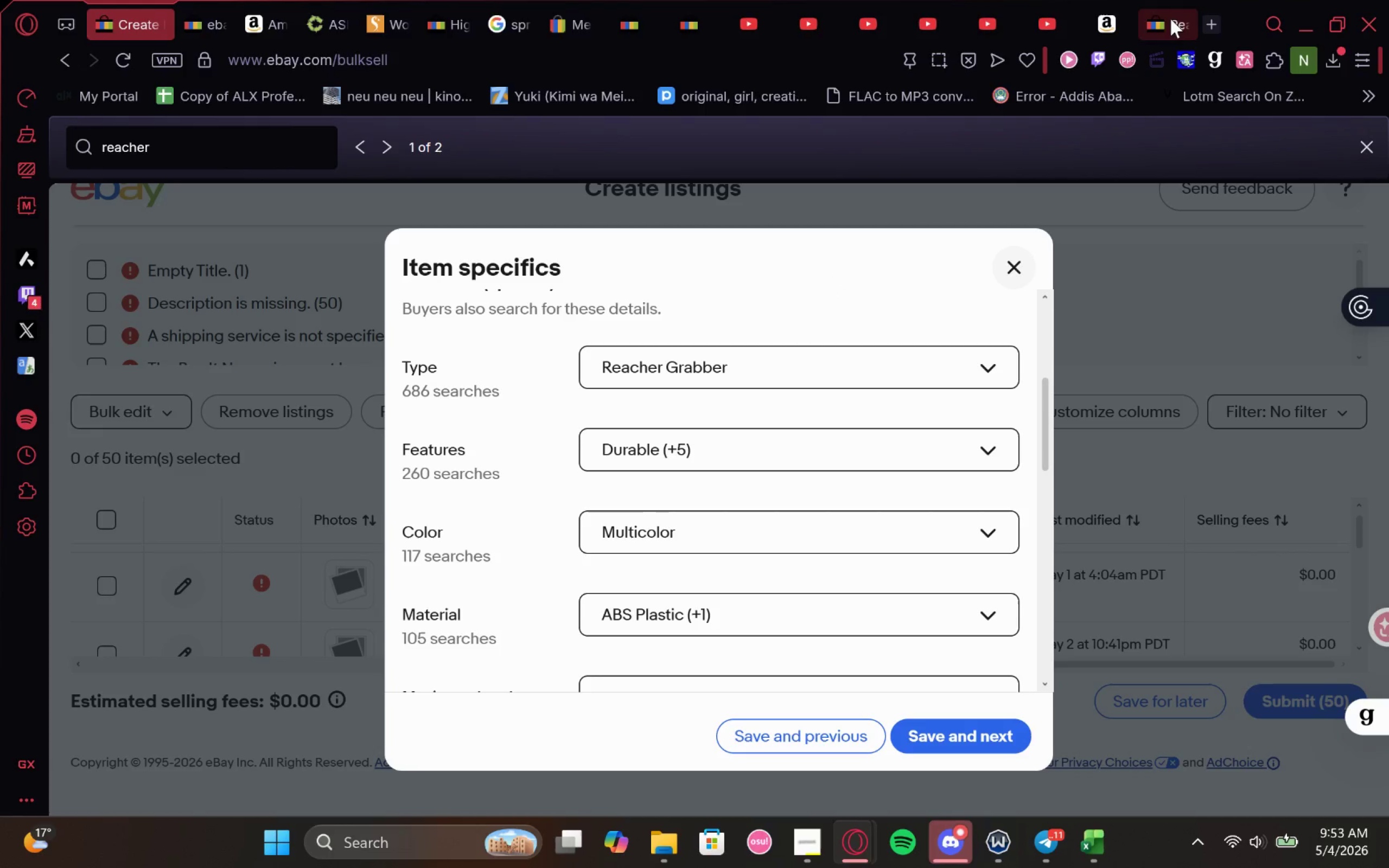 
left_click([1168, 18])
 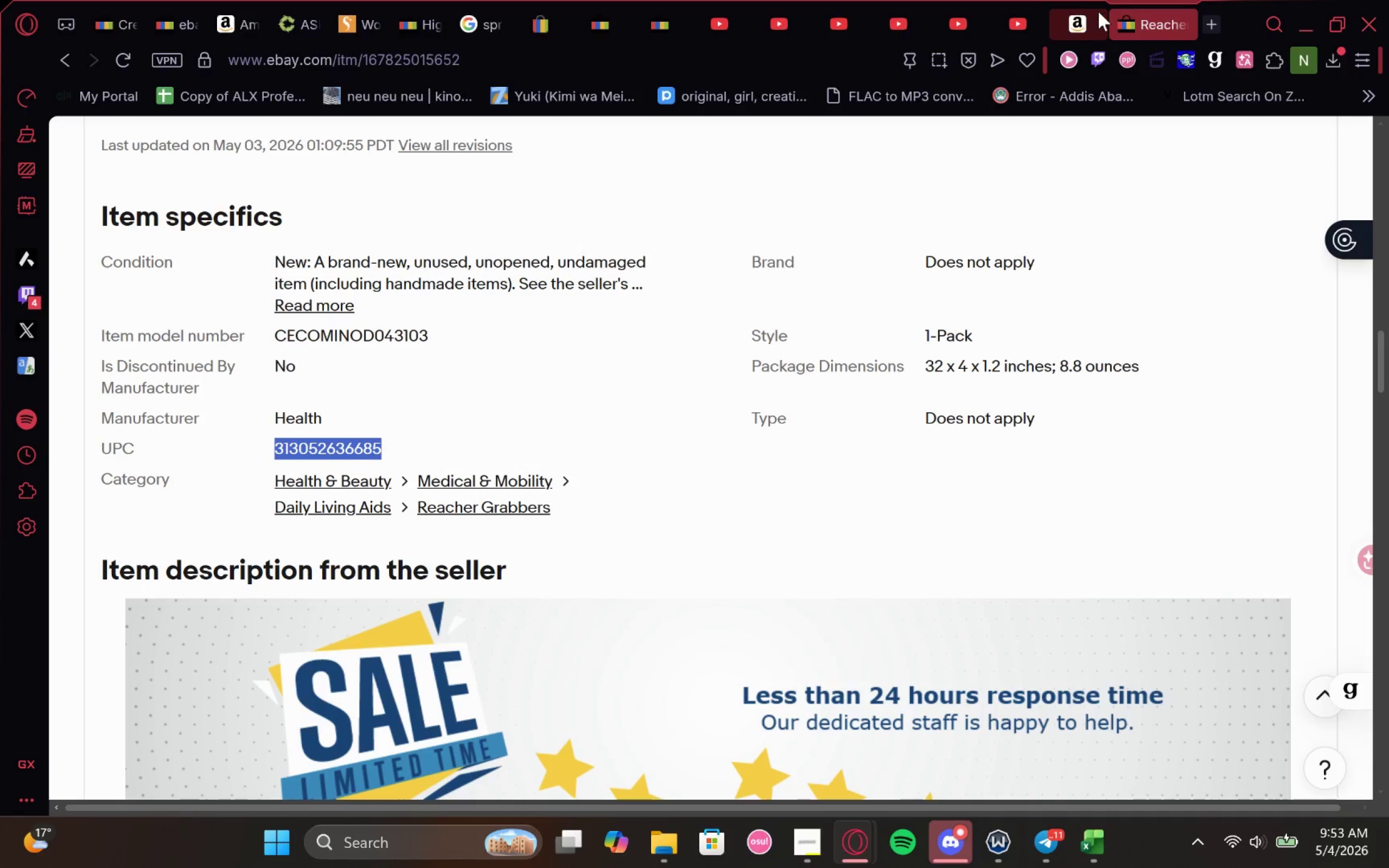 
wait(5.14)
 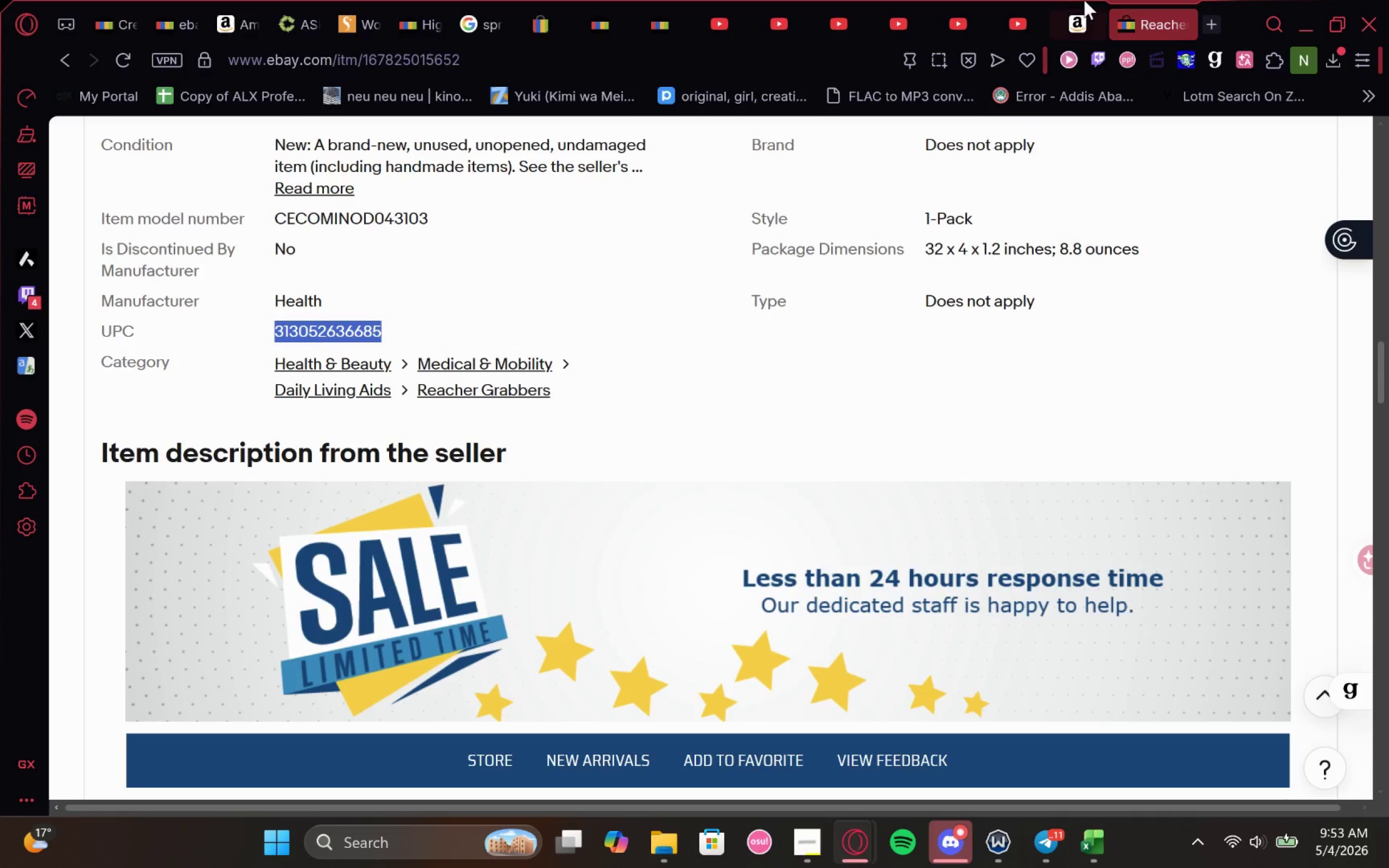 
left_click([1098, 14])
 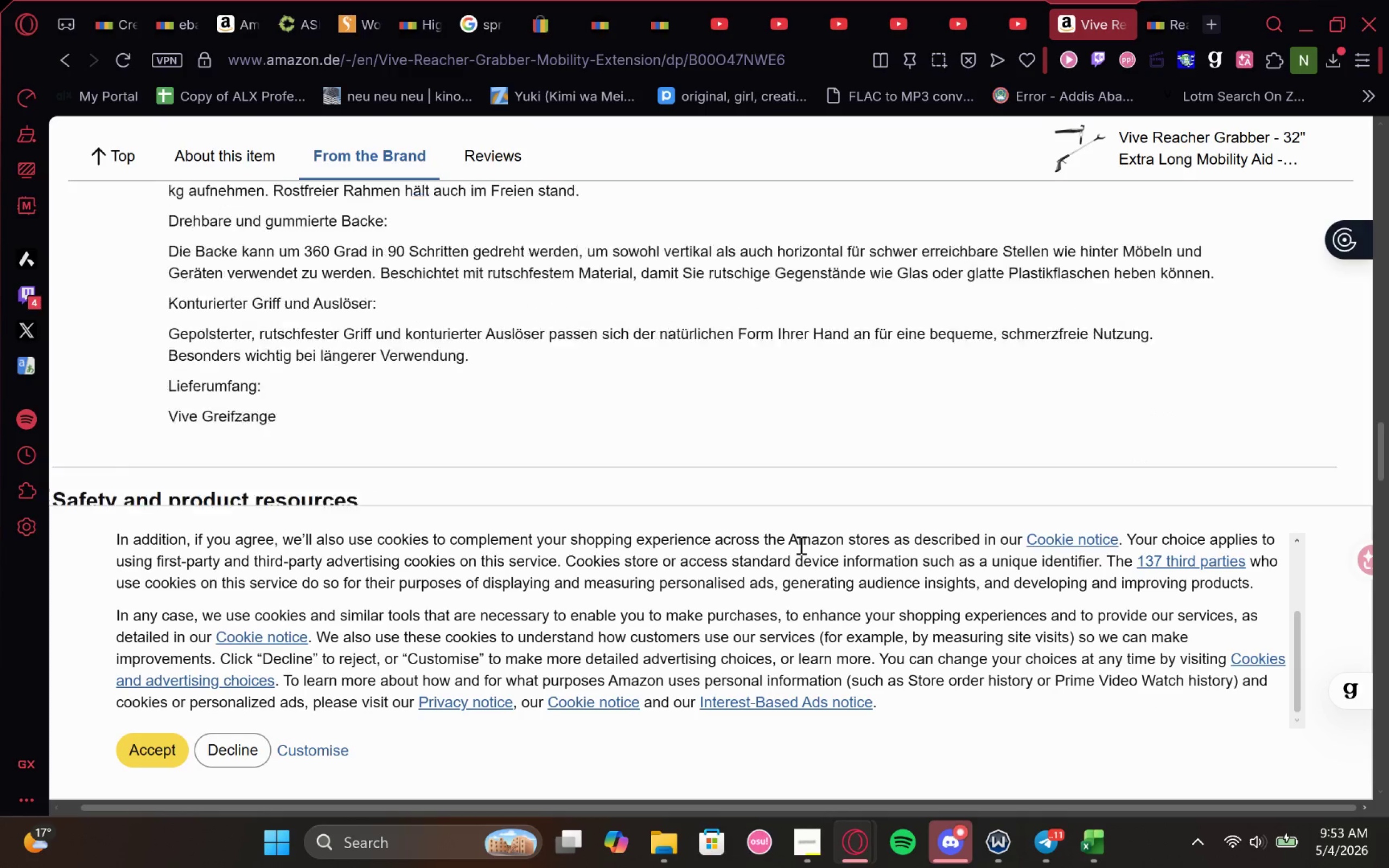 
wait(8.68)
 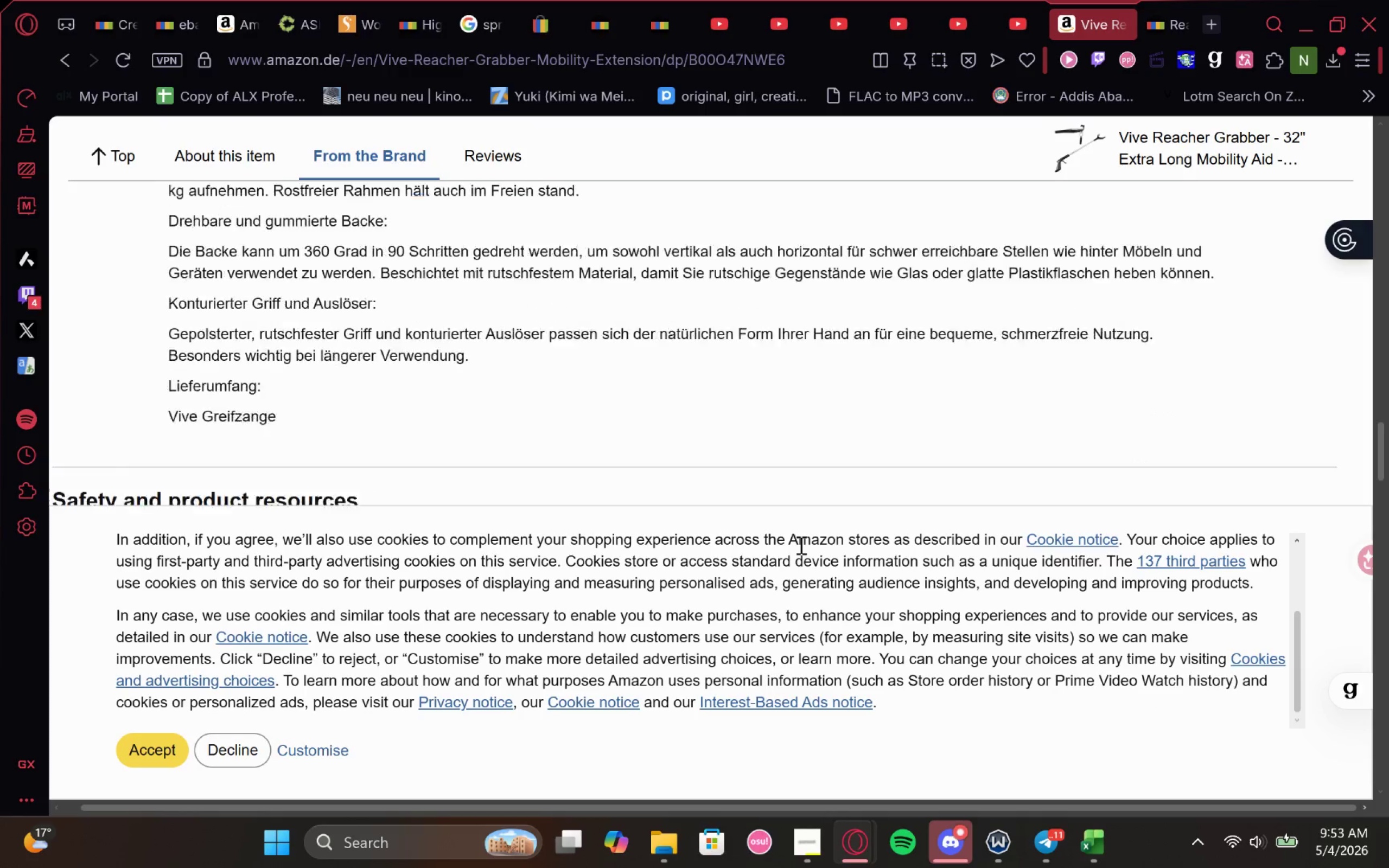 
left_click([1109, 831])
 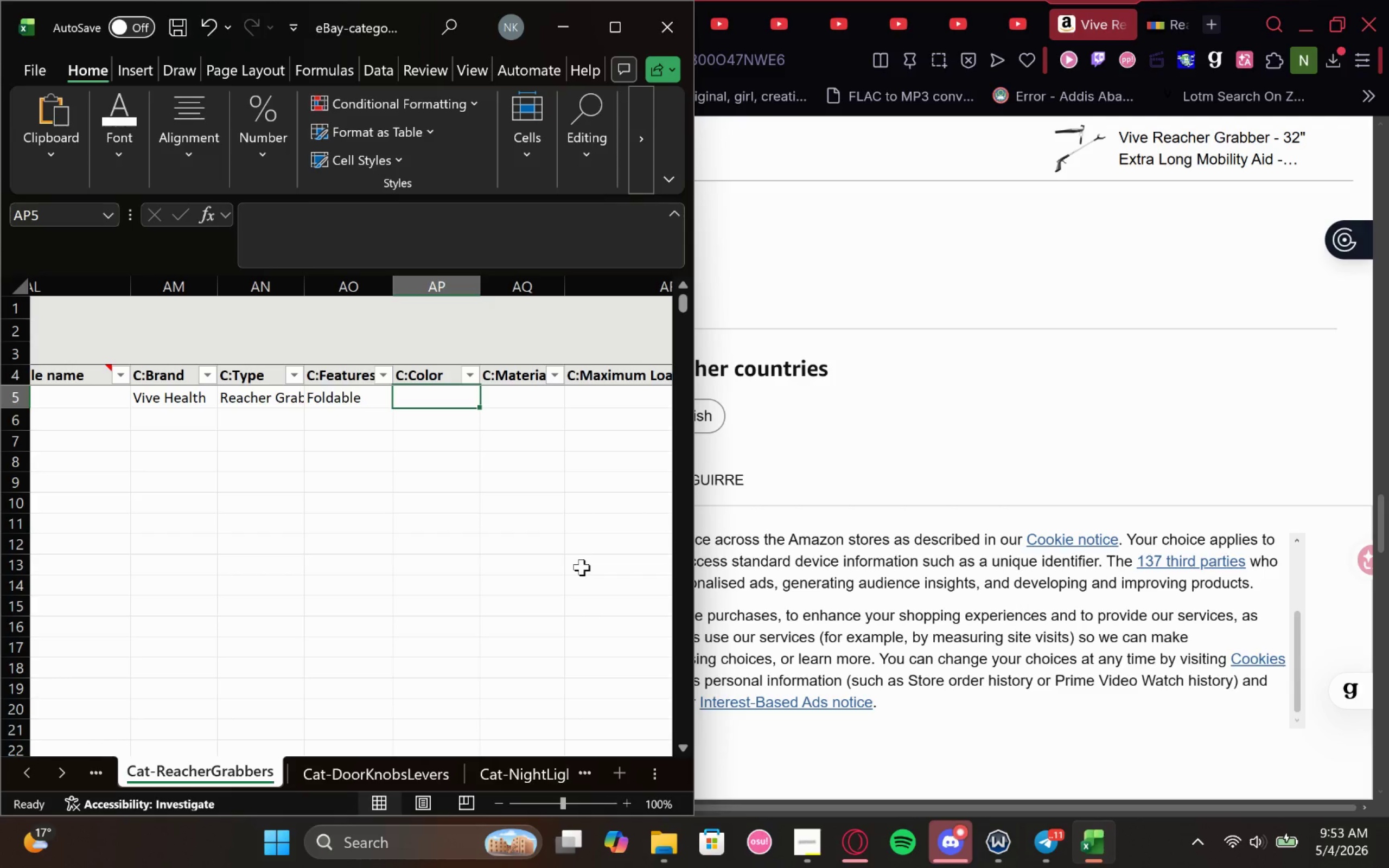 
type(silver)
 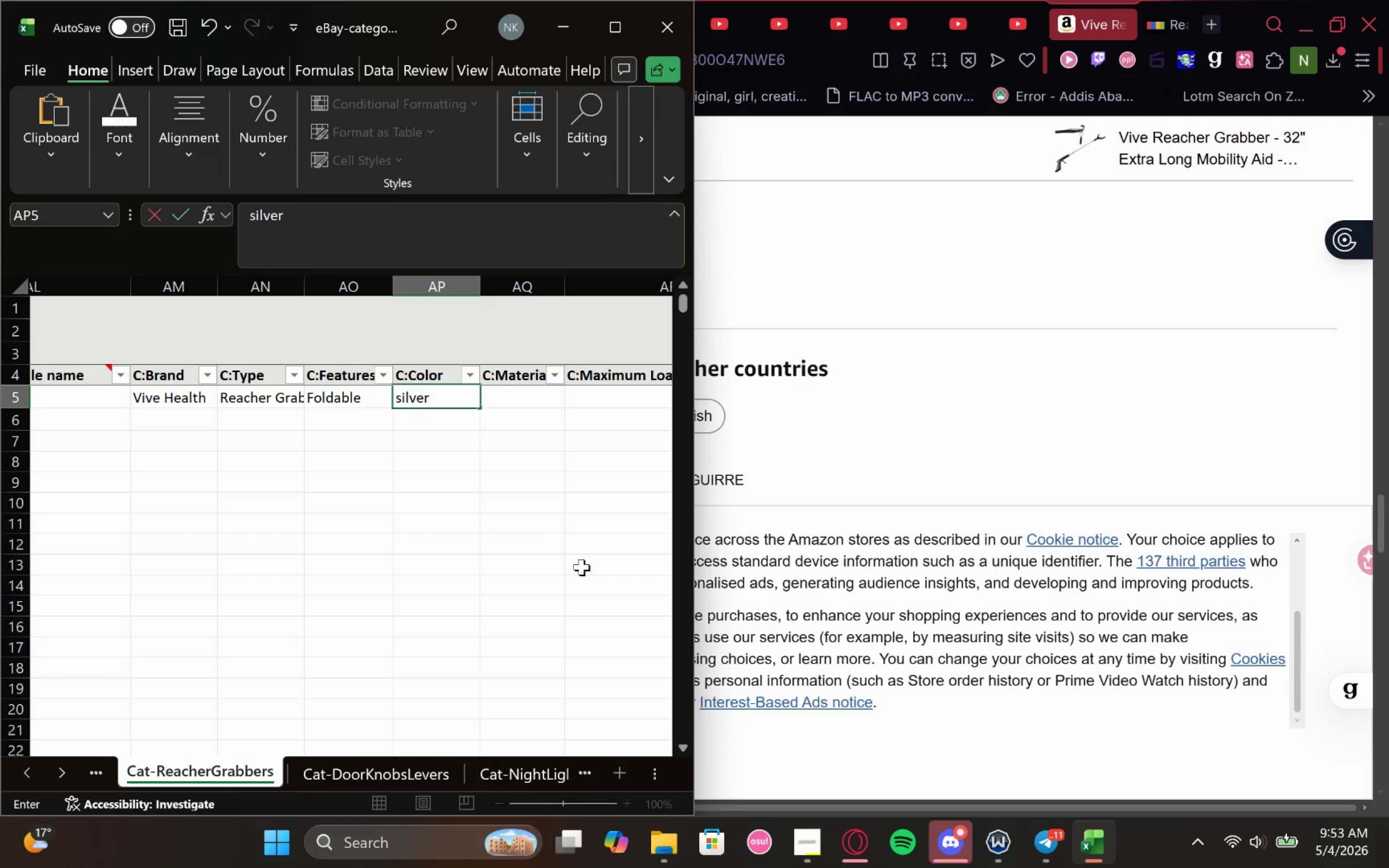 
key(ArrowLeft)
 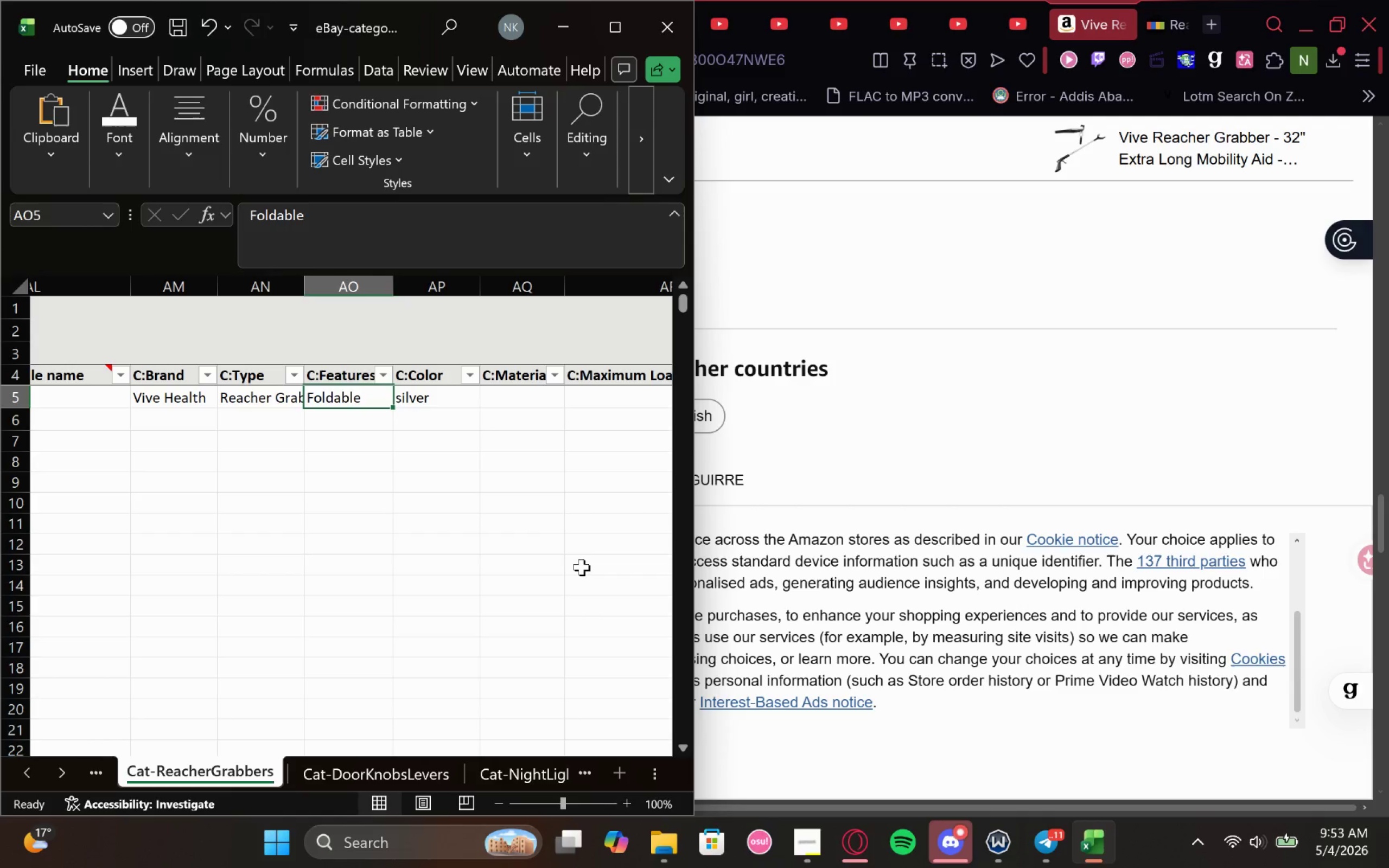 
key(ArrowLeft)
 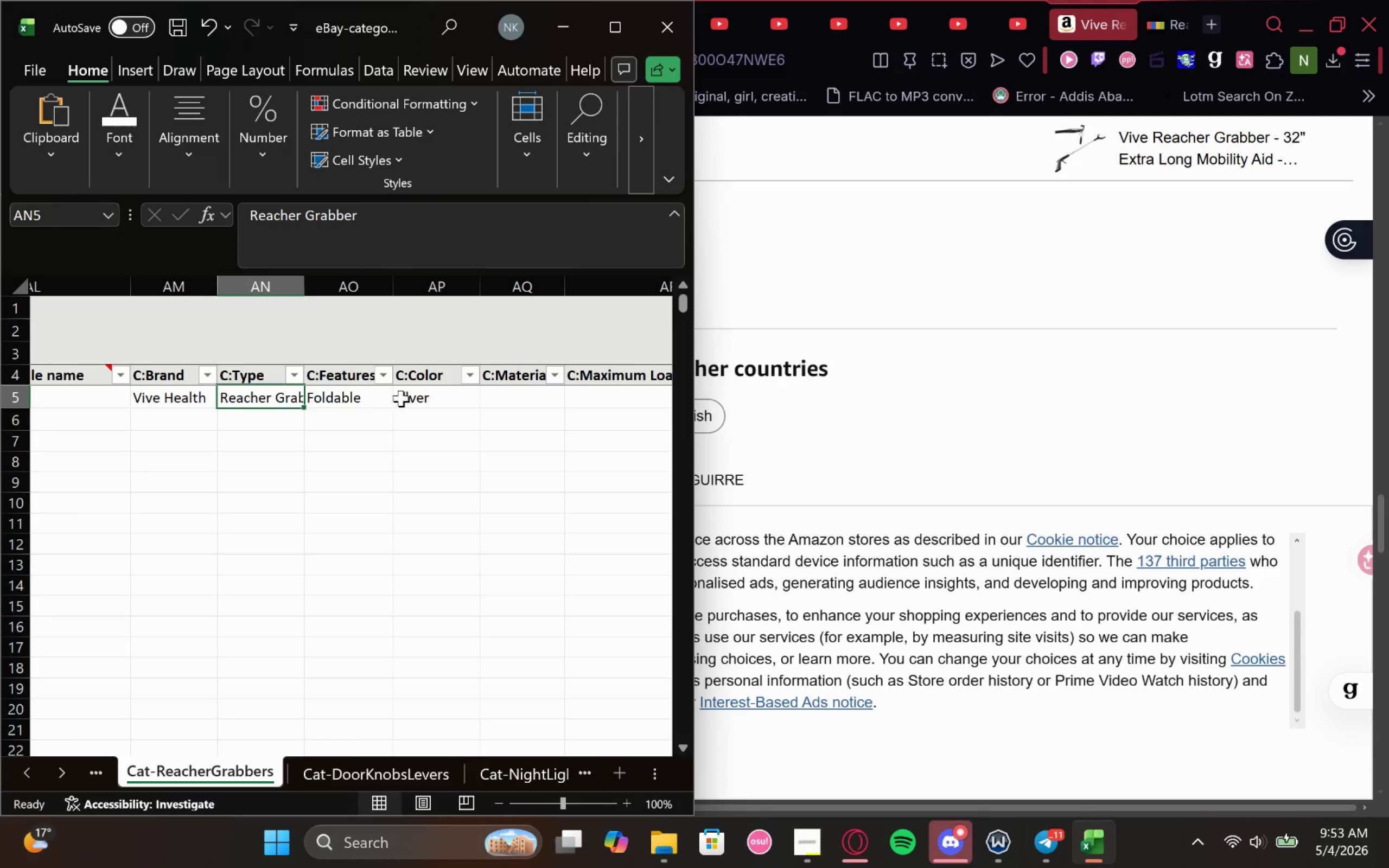 
double_click([403, 398])
 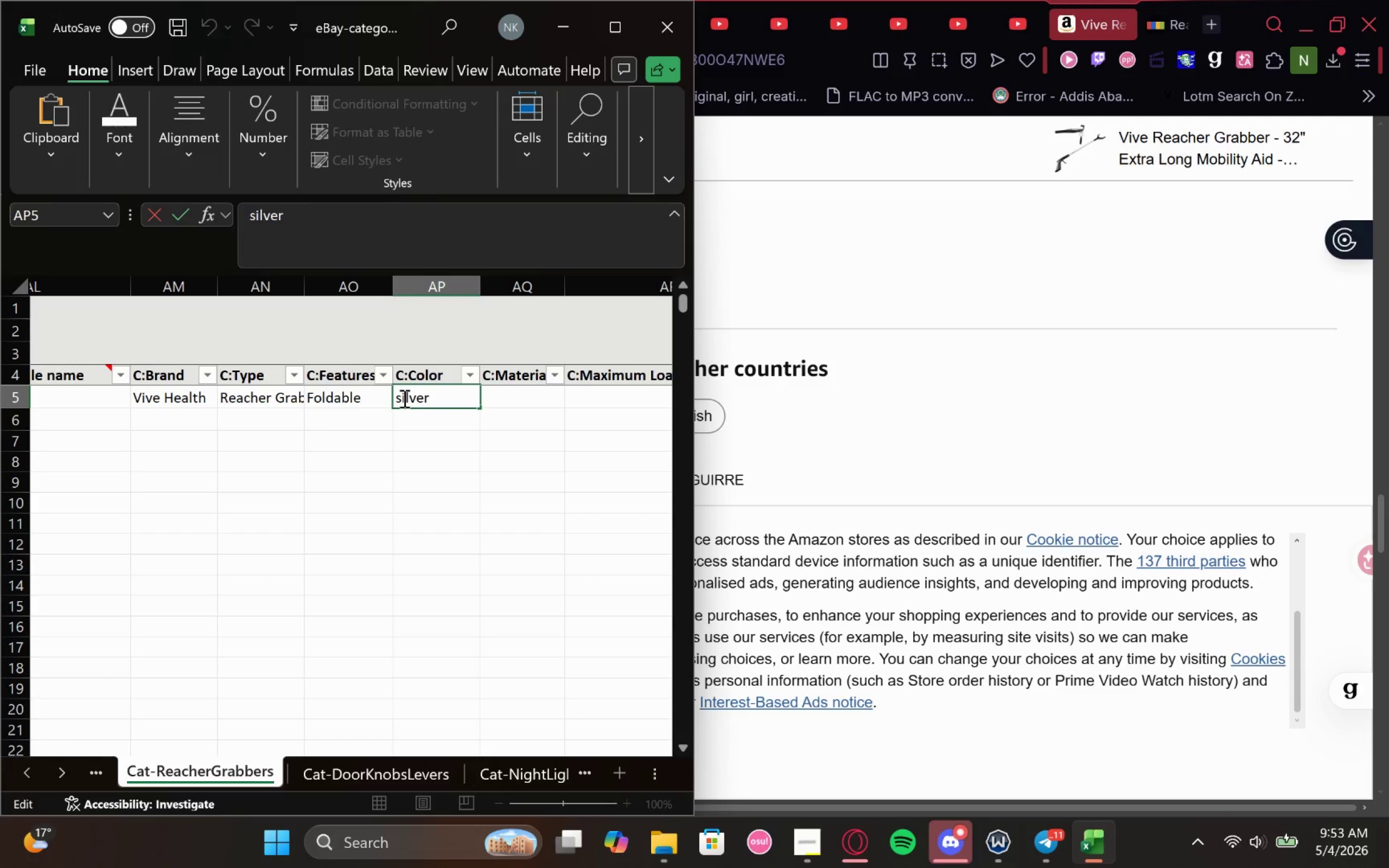 
key(Backspace)
 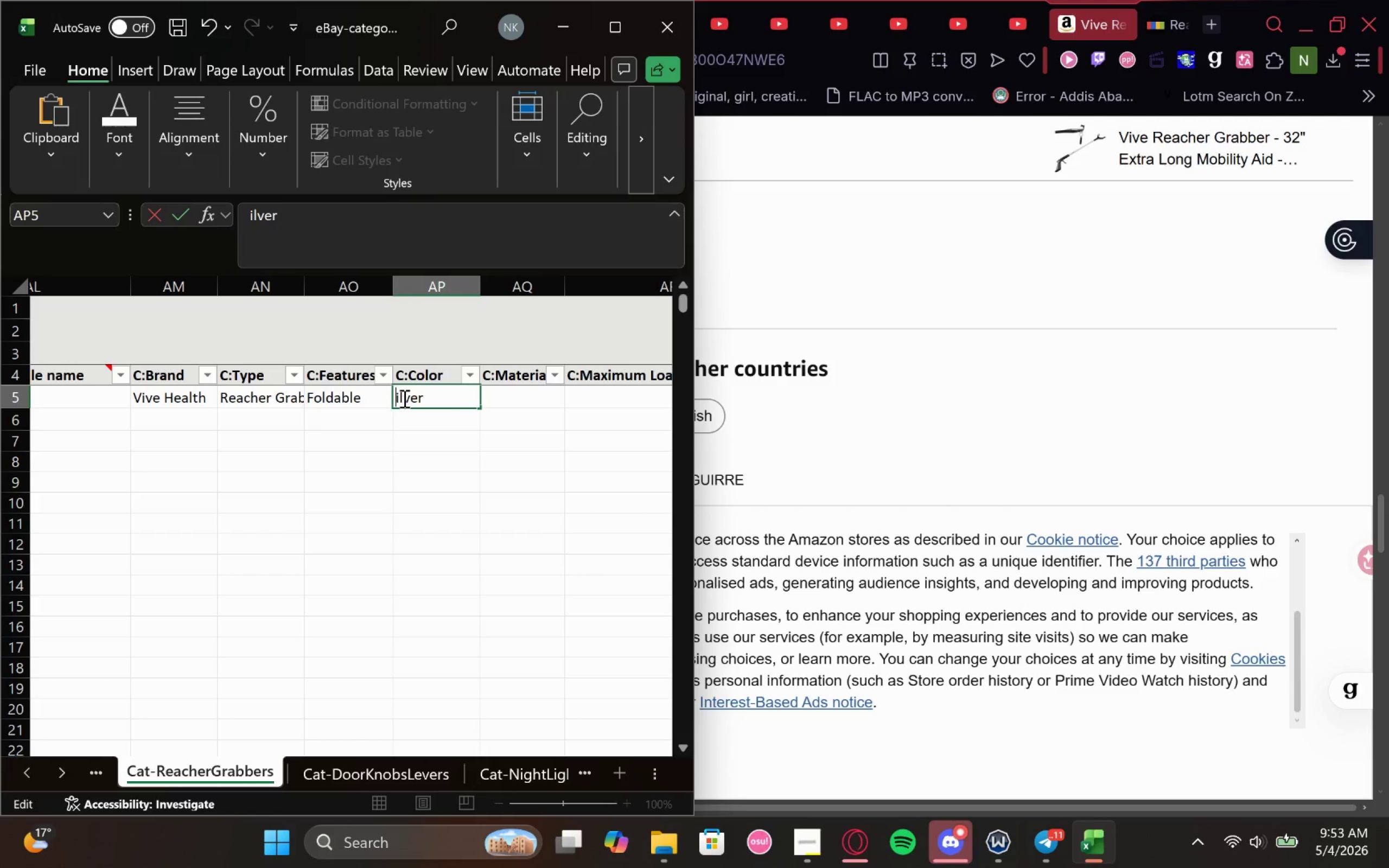 
key(Shift+S)
 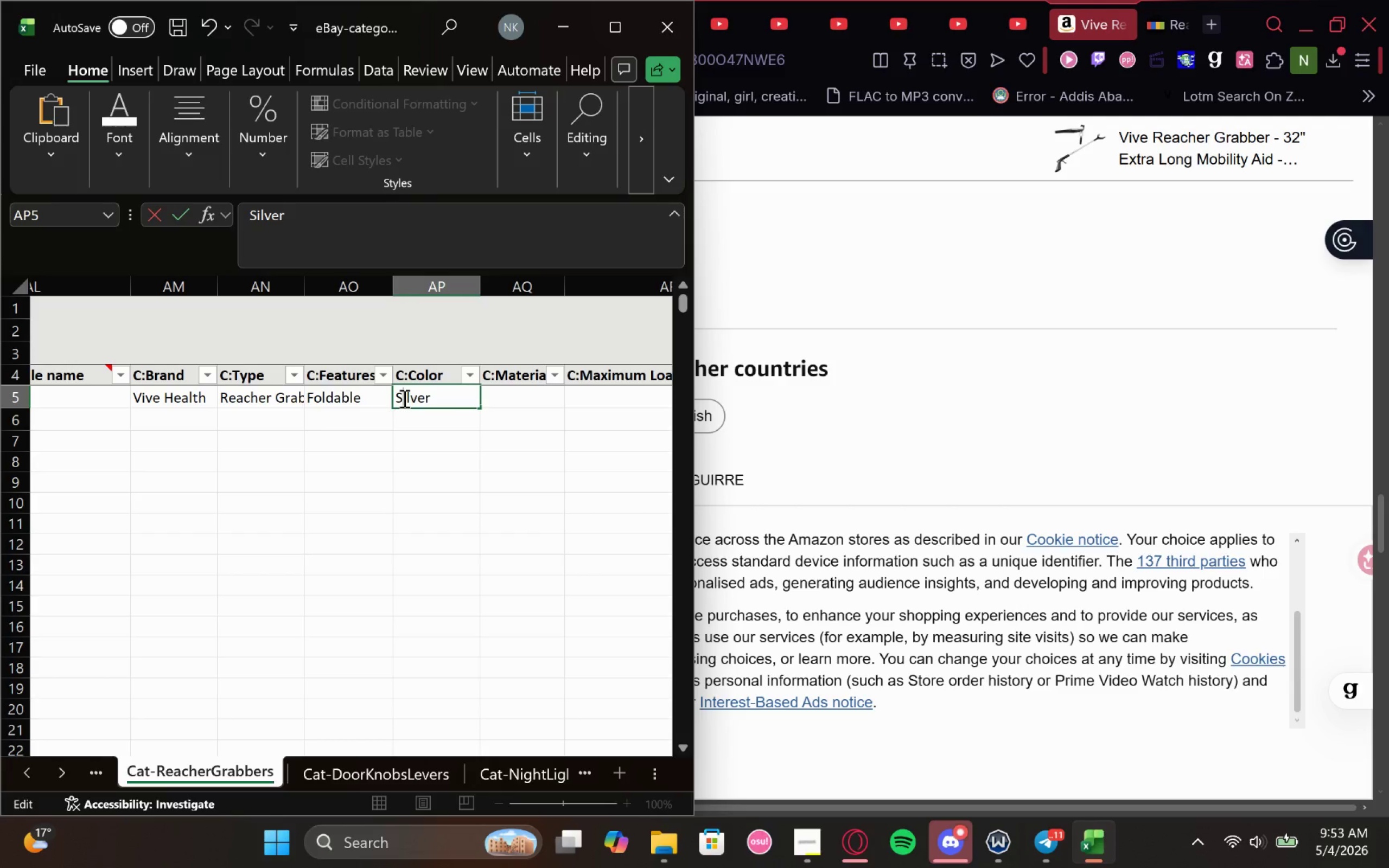 
scroll: coordinate [403, 398], scroll_direction: down, amount: 1.0
 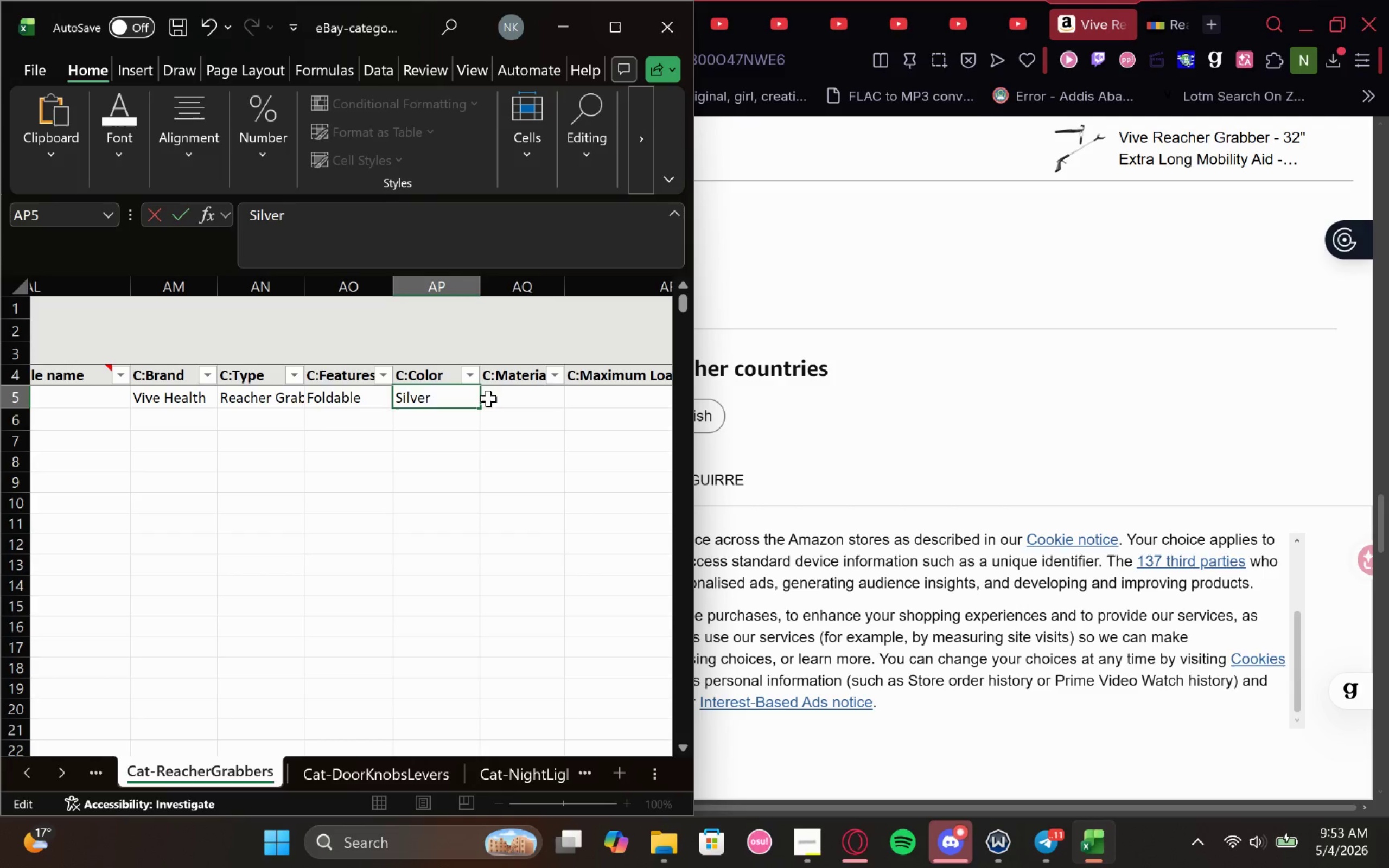 
left_click([488, 398])
 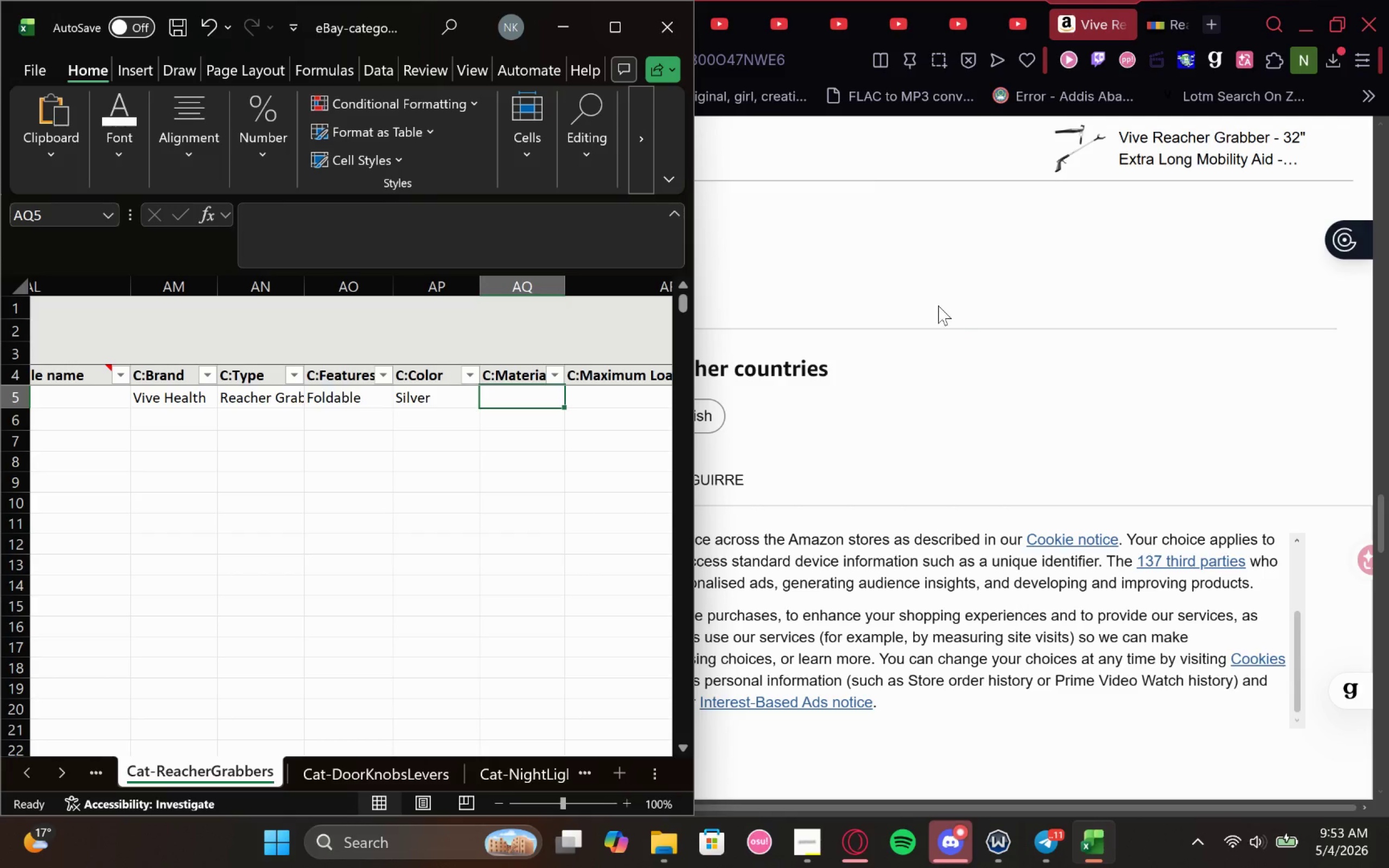 
left_click([1018, 280])
 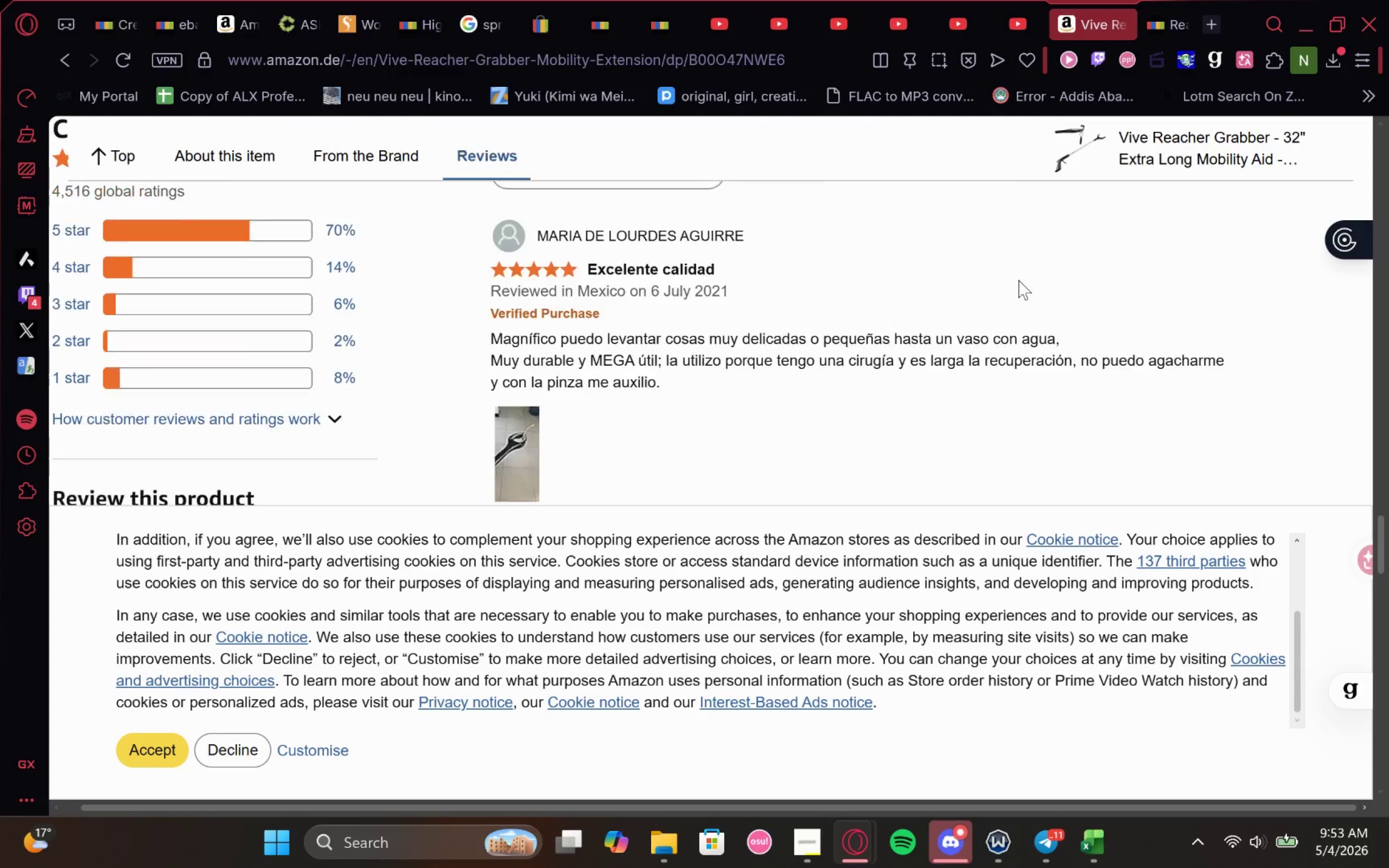 
key(Control+ControlLeft)
 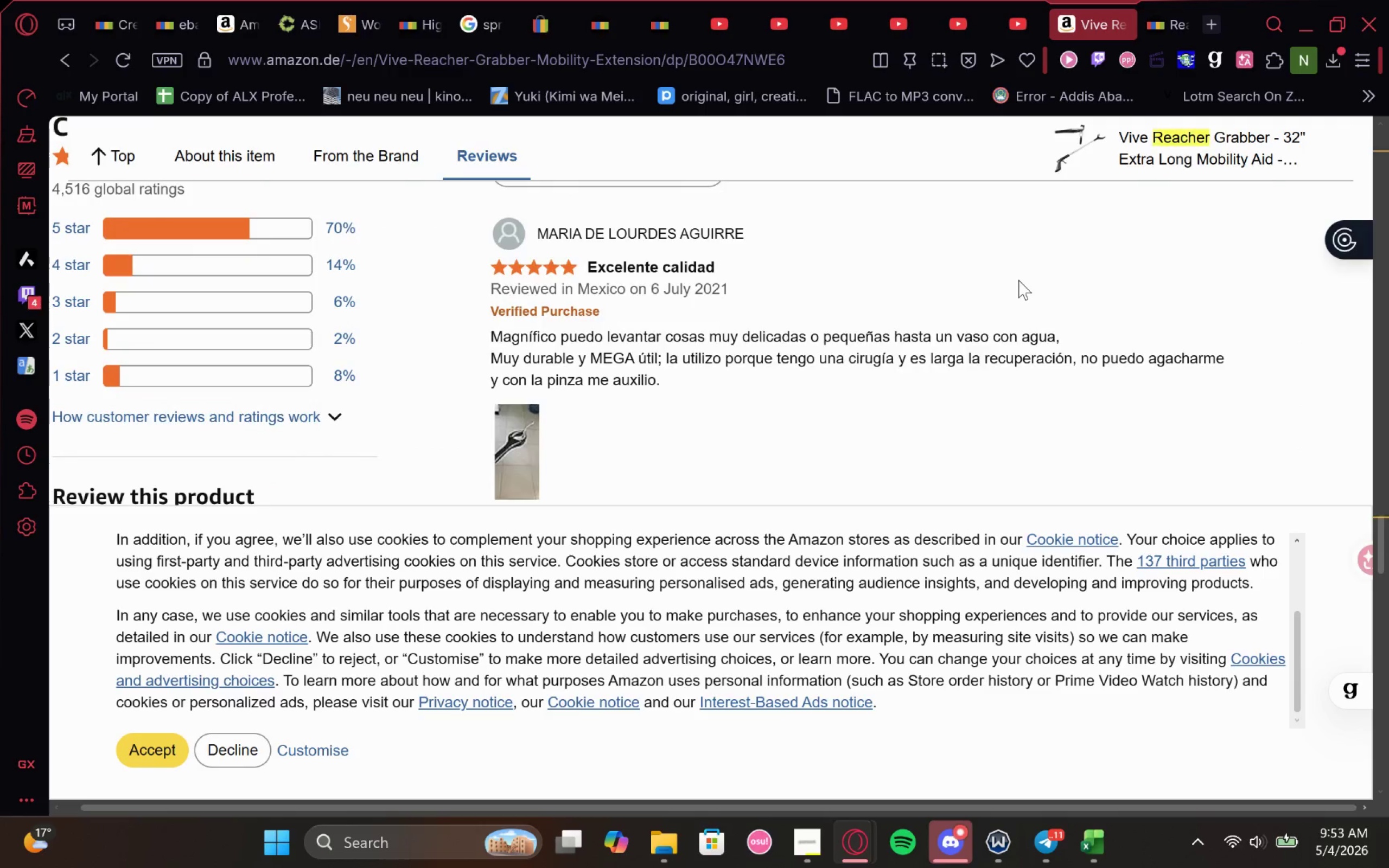 
key(Control+F)
 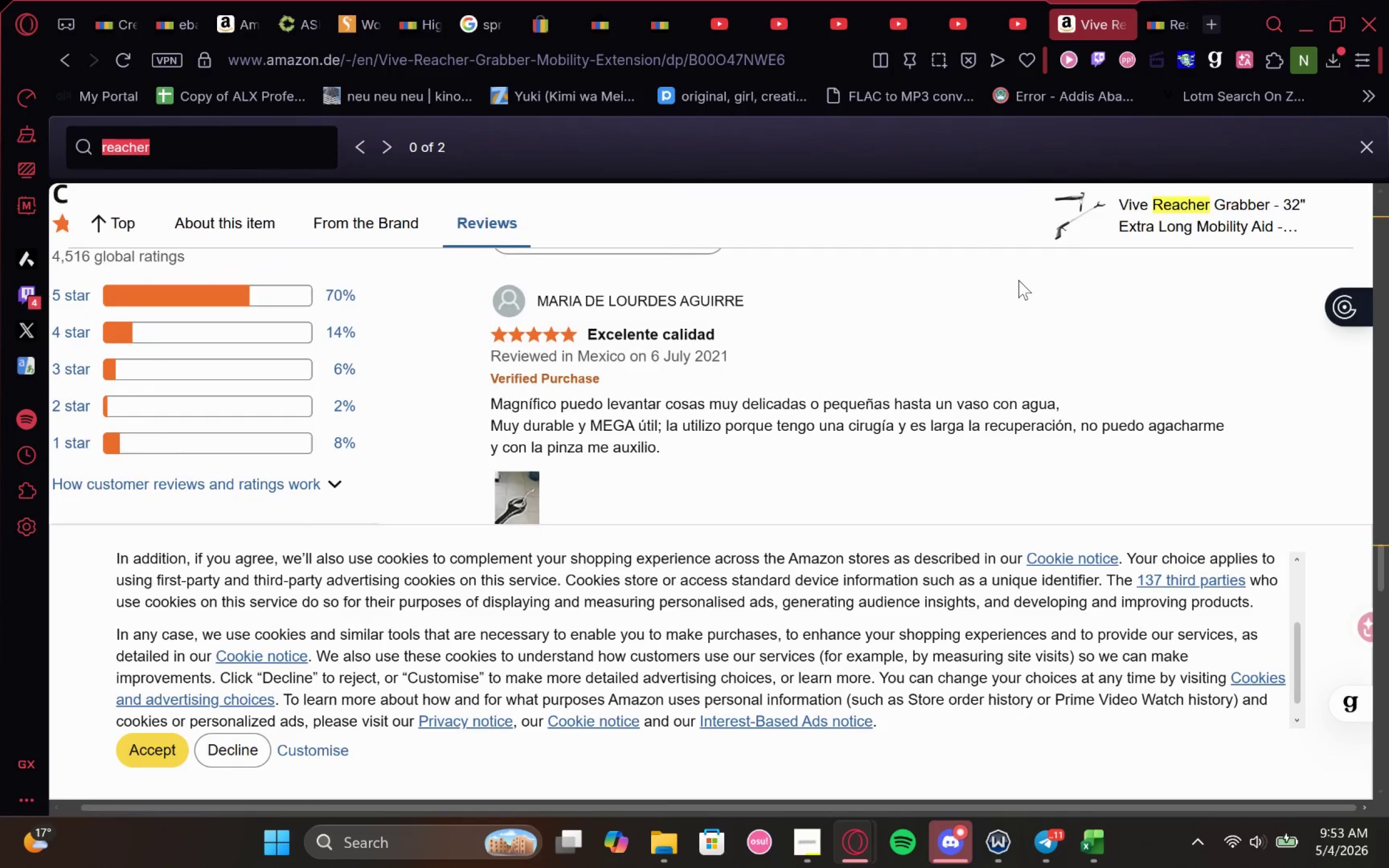 
type(material)
 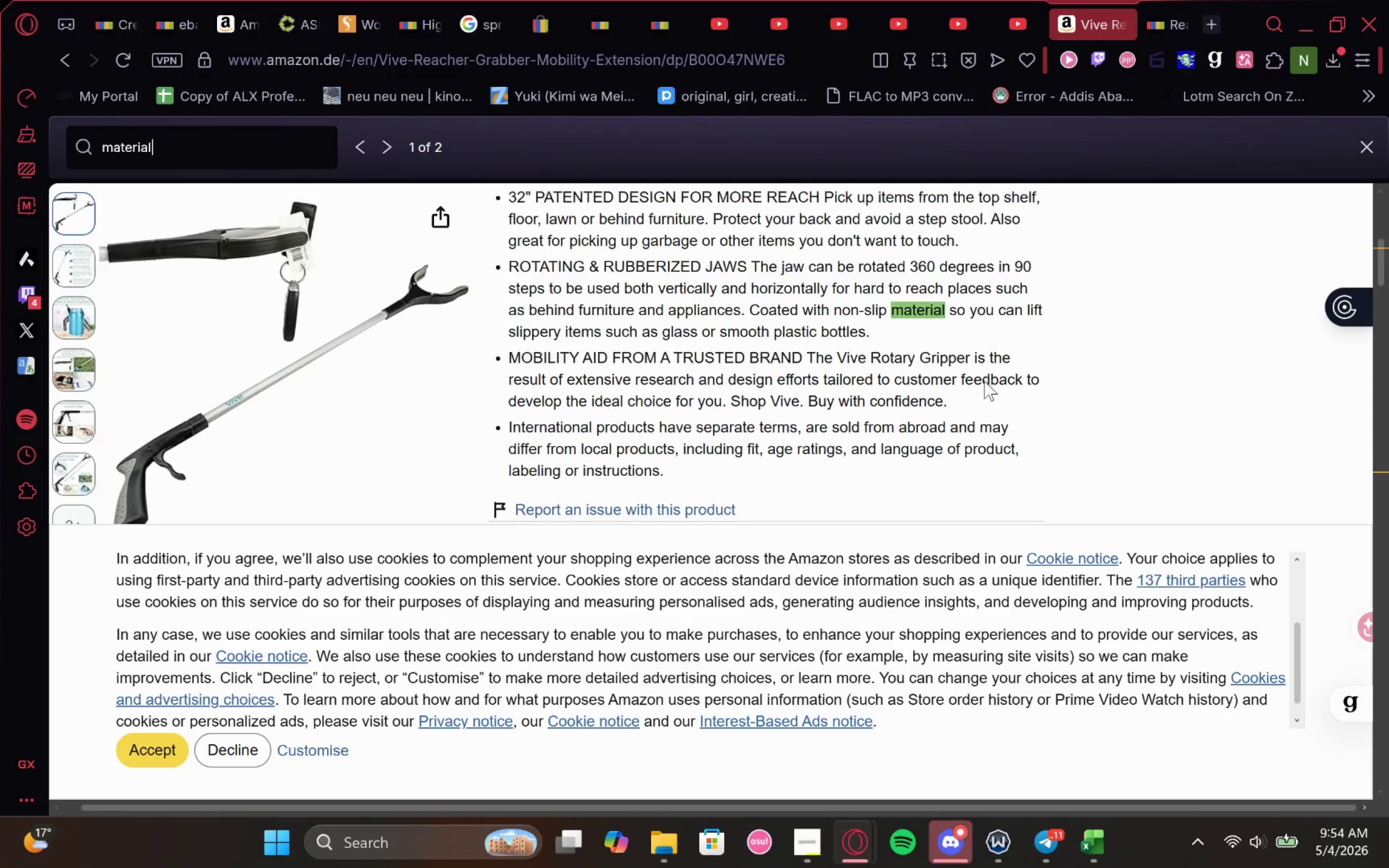 
wait(7.41)
 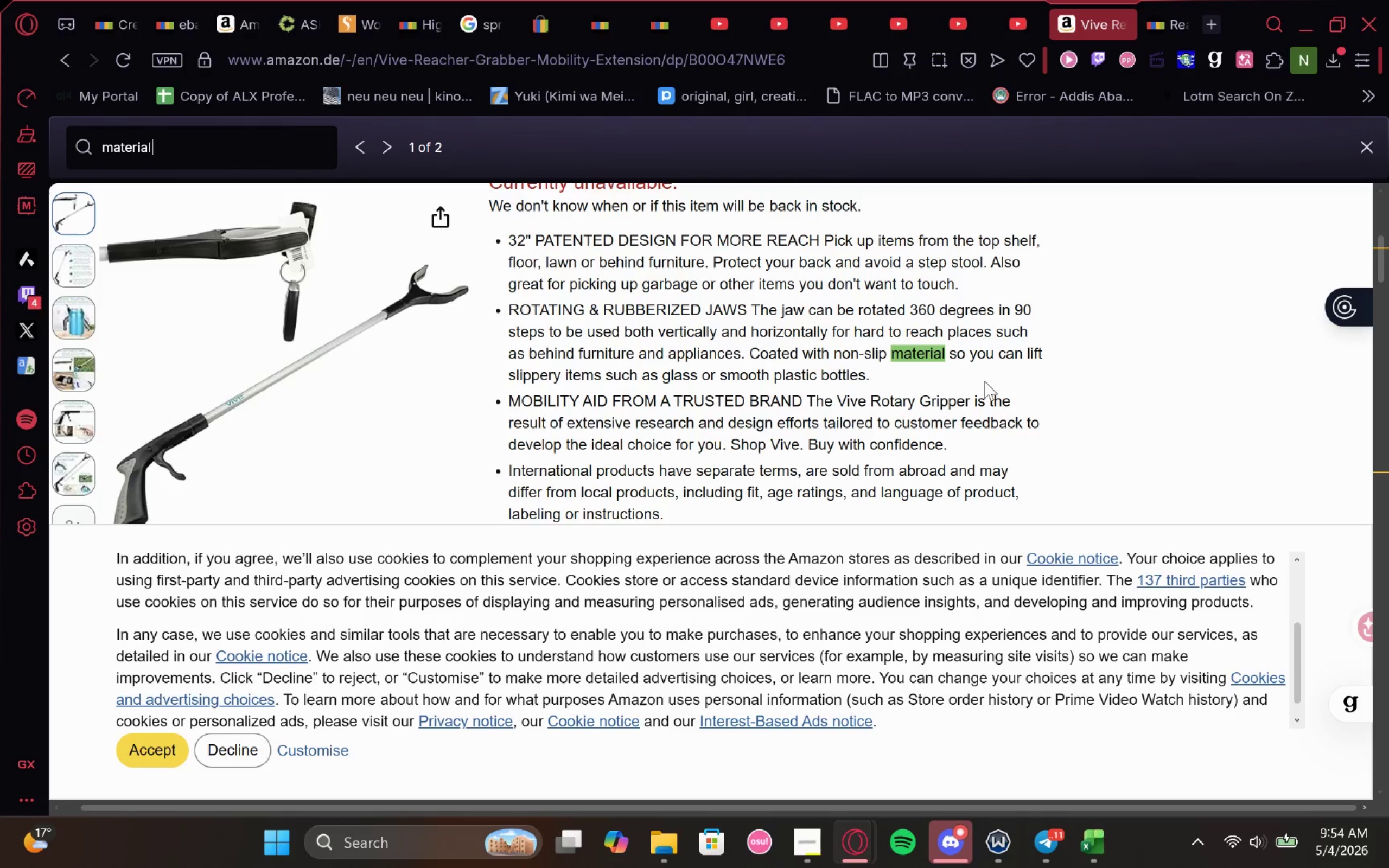 
left_click([393, 147])
 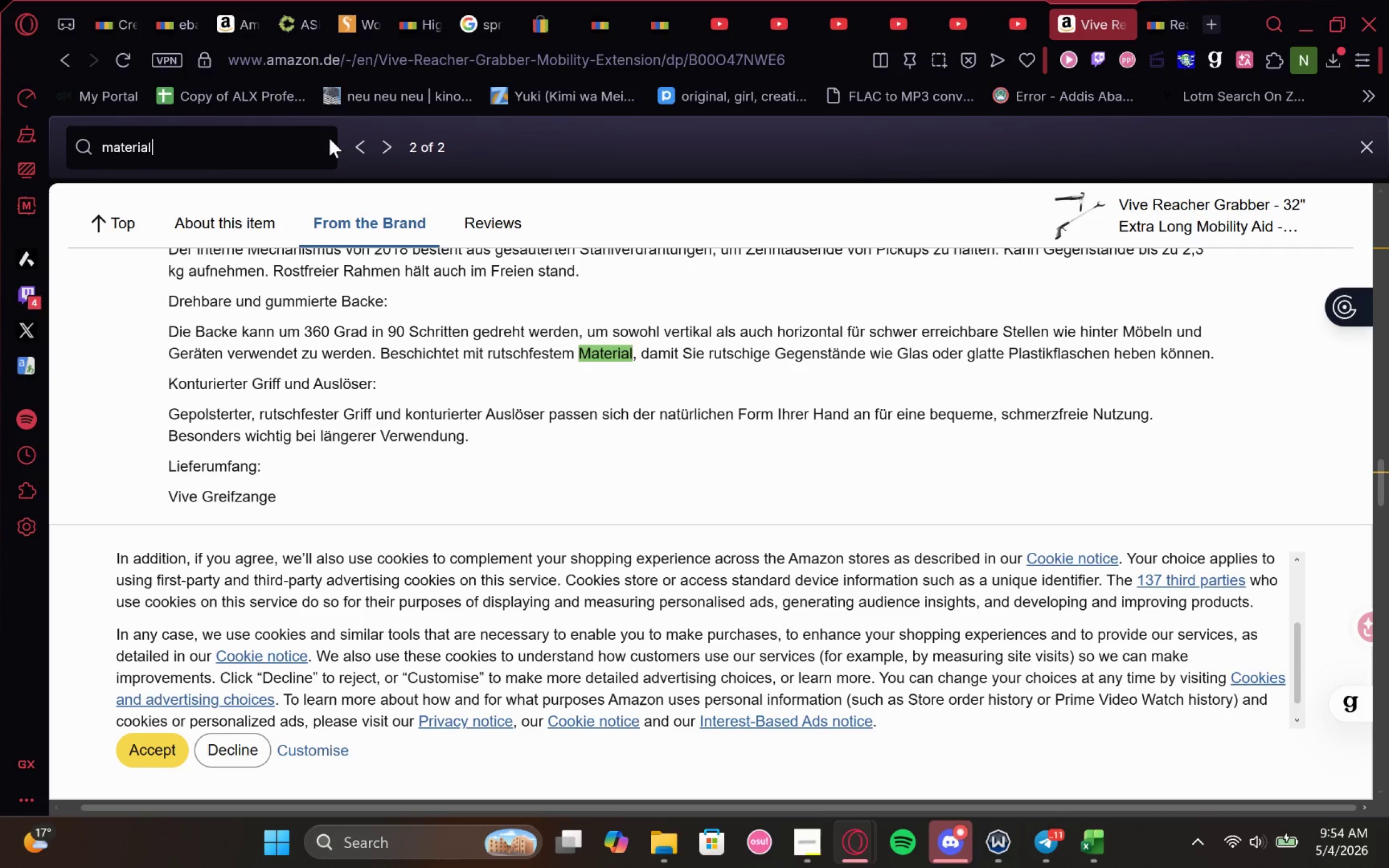 
left_click([358, 146])
 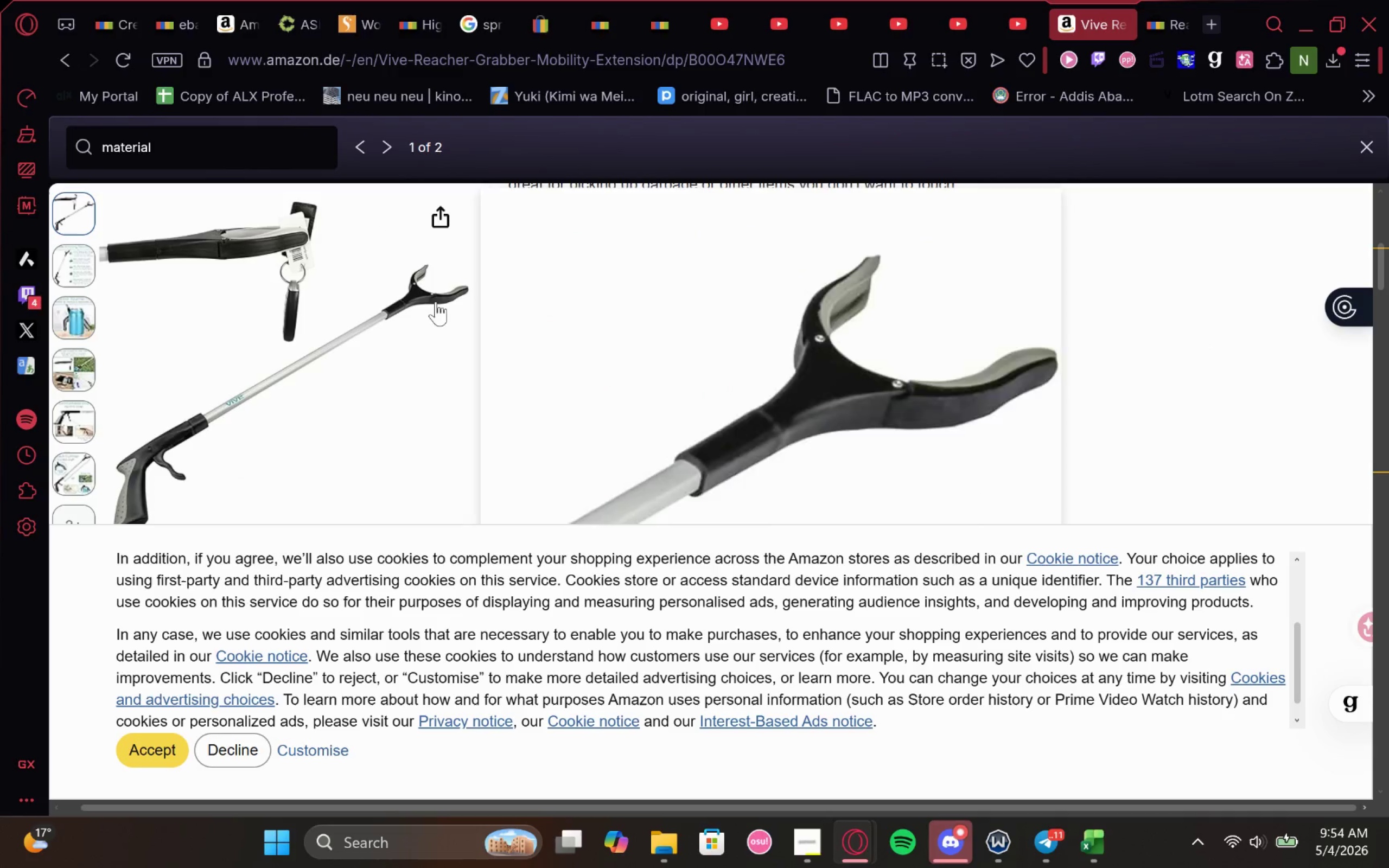 
wait(14.39)
 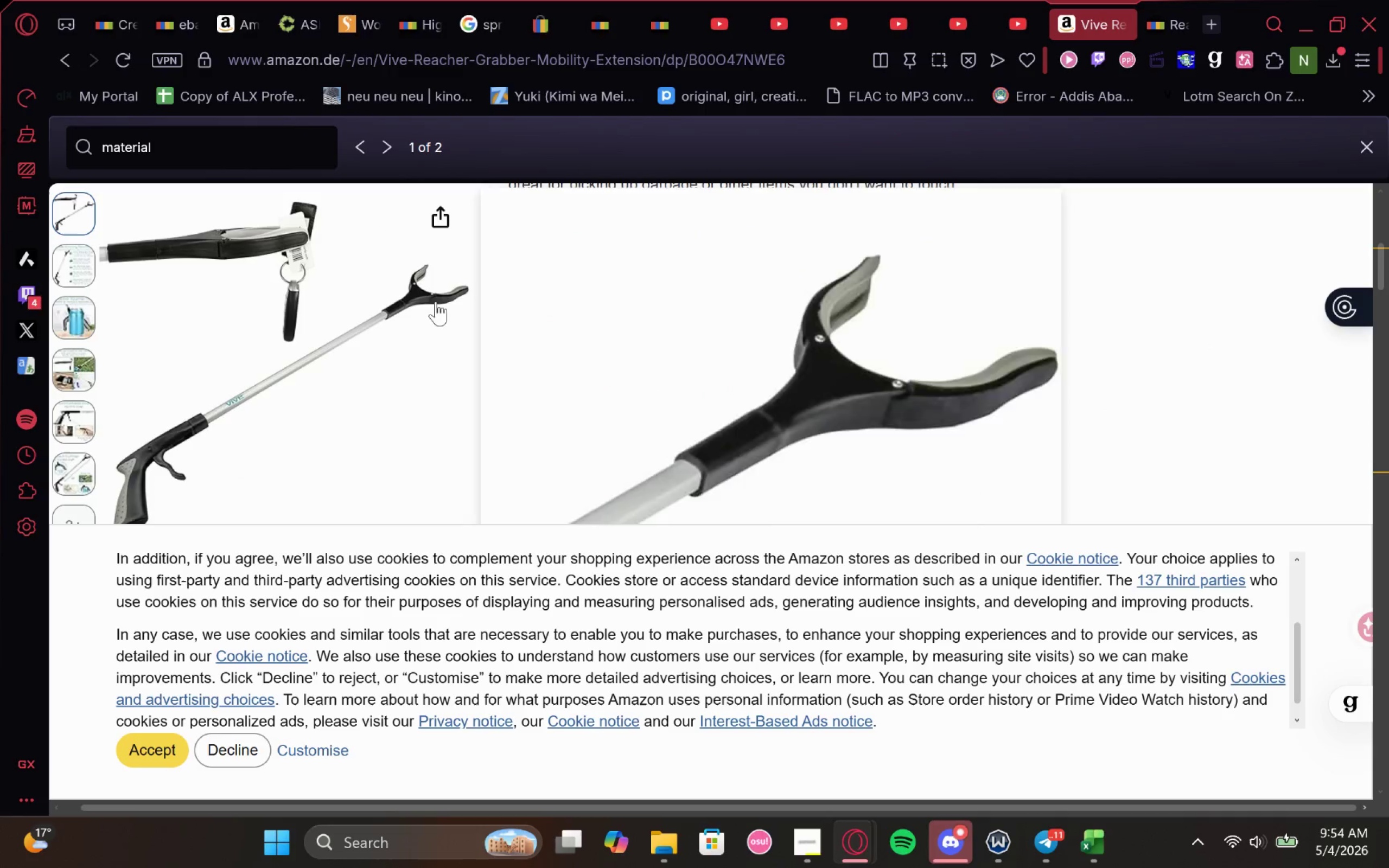 
left_click([1180, 3])
 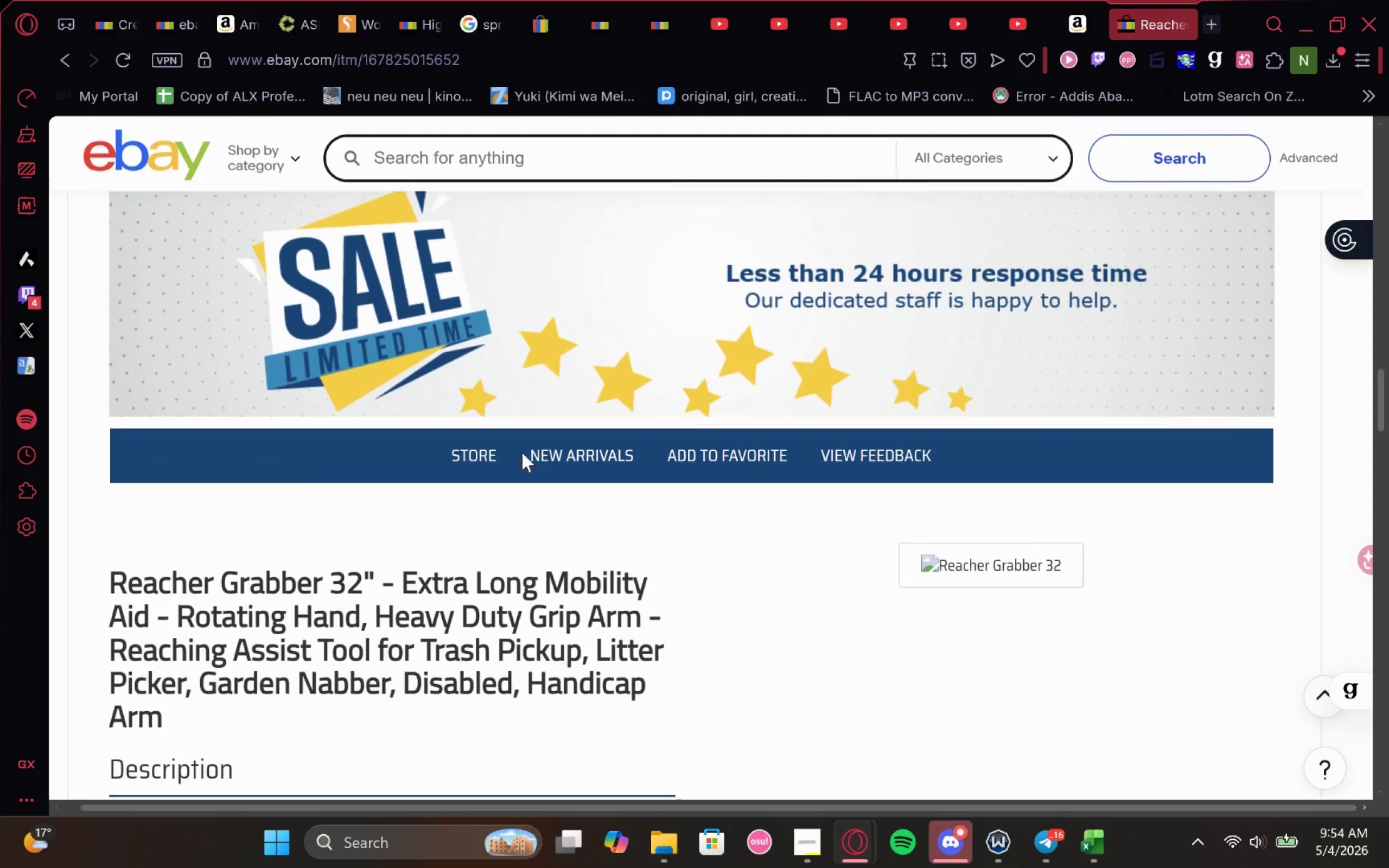 
wait(24.35)
 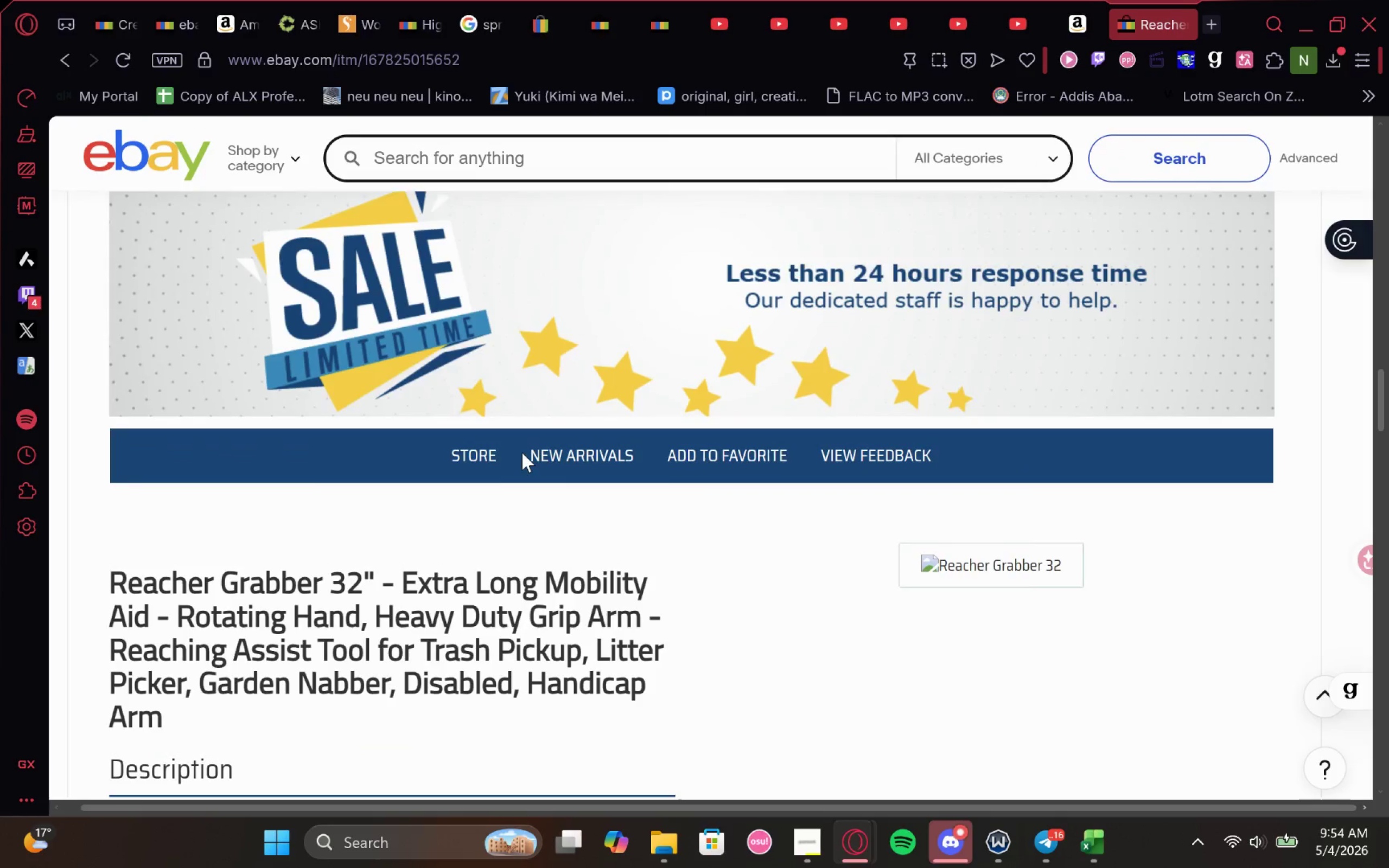 
key(Control+F)
 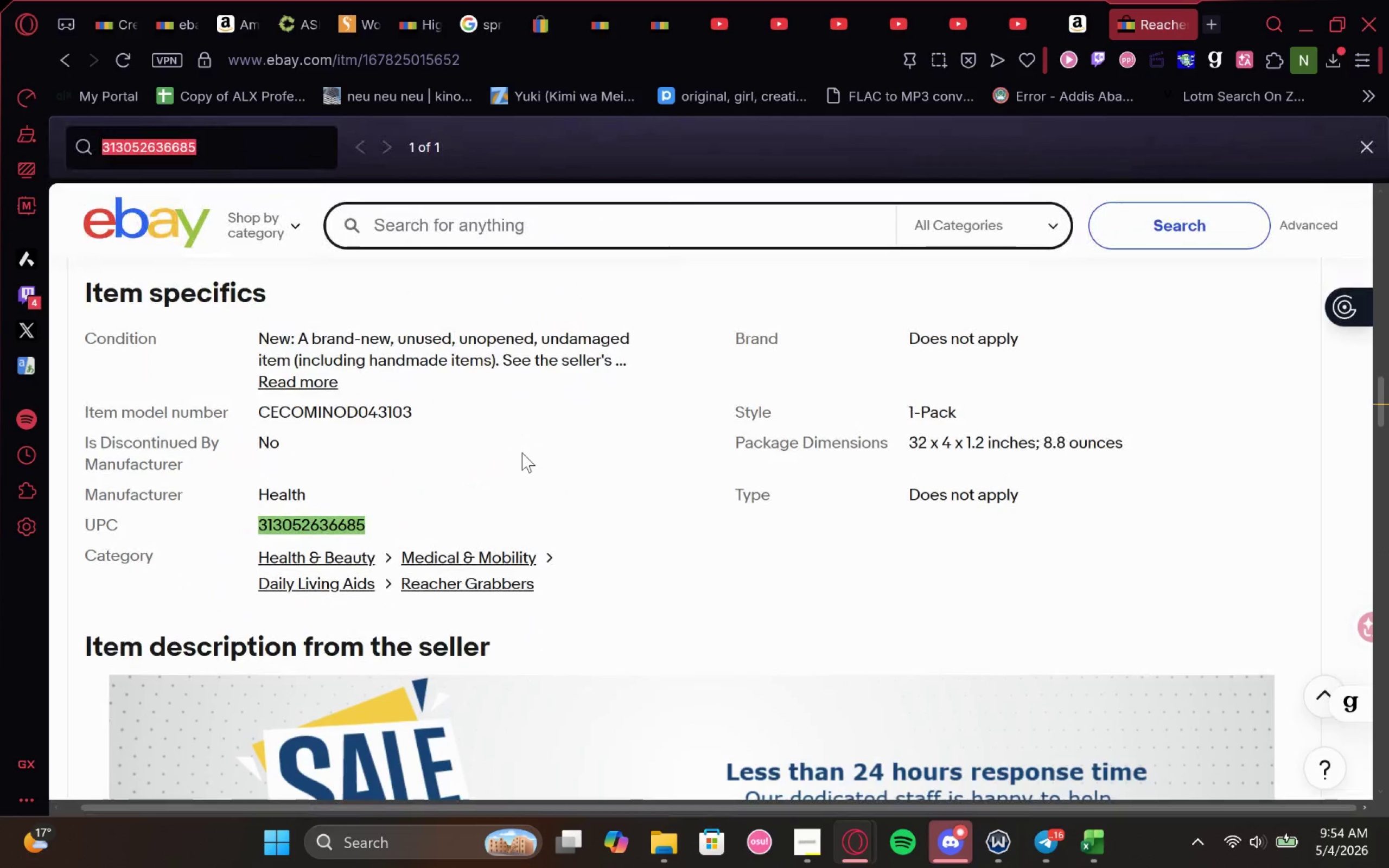 
type(matrial)
 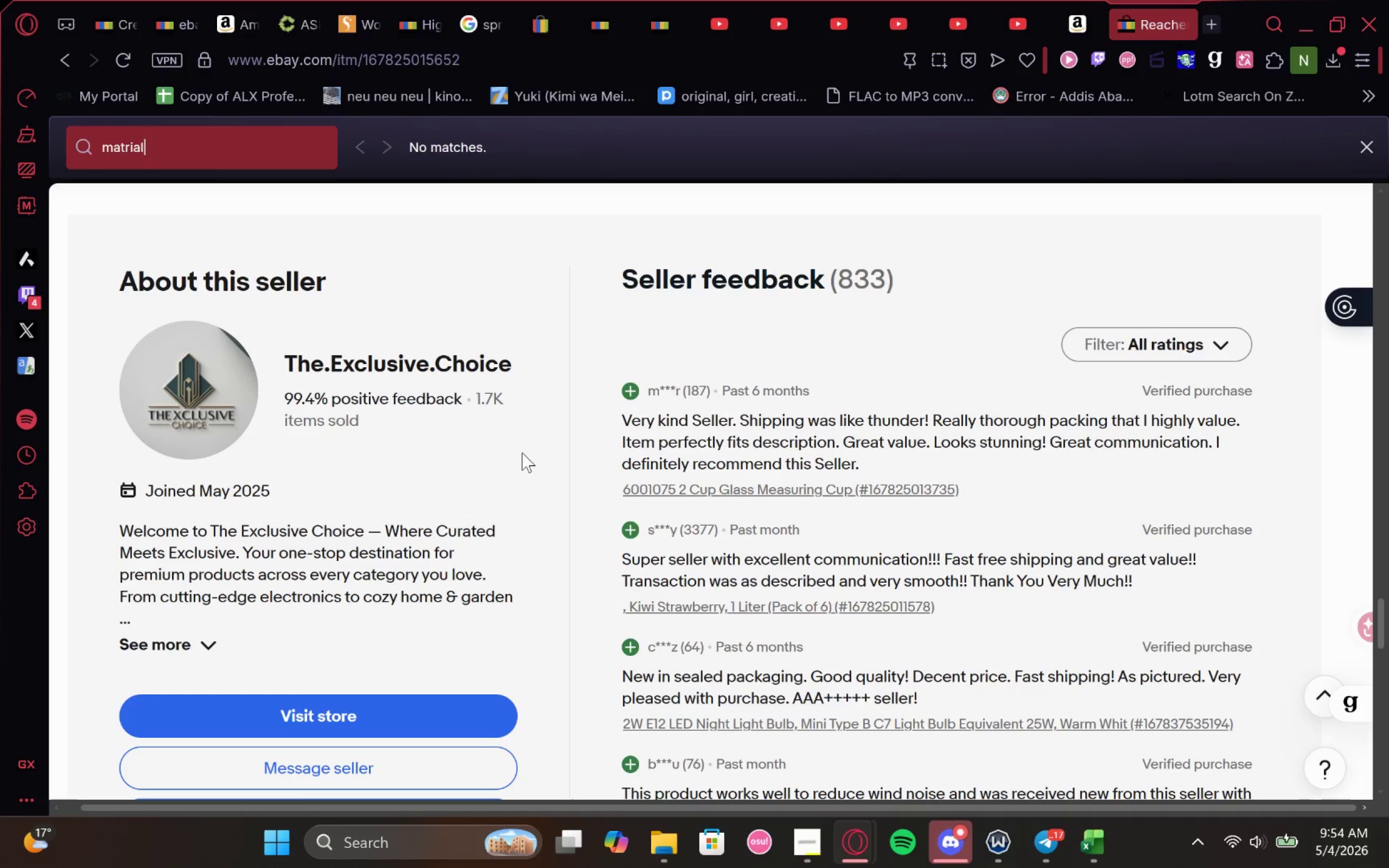 
key(ArrowLeft)
 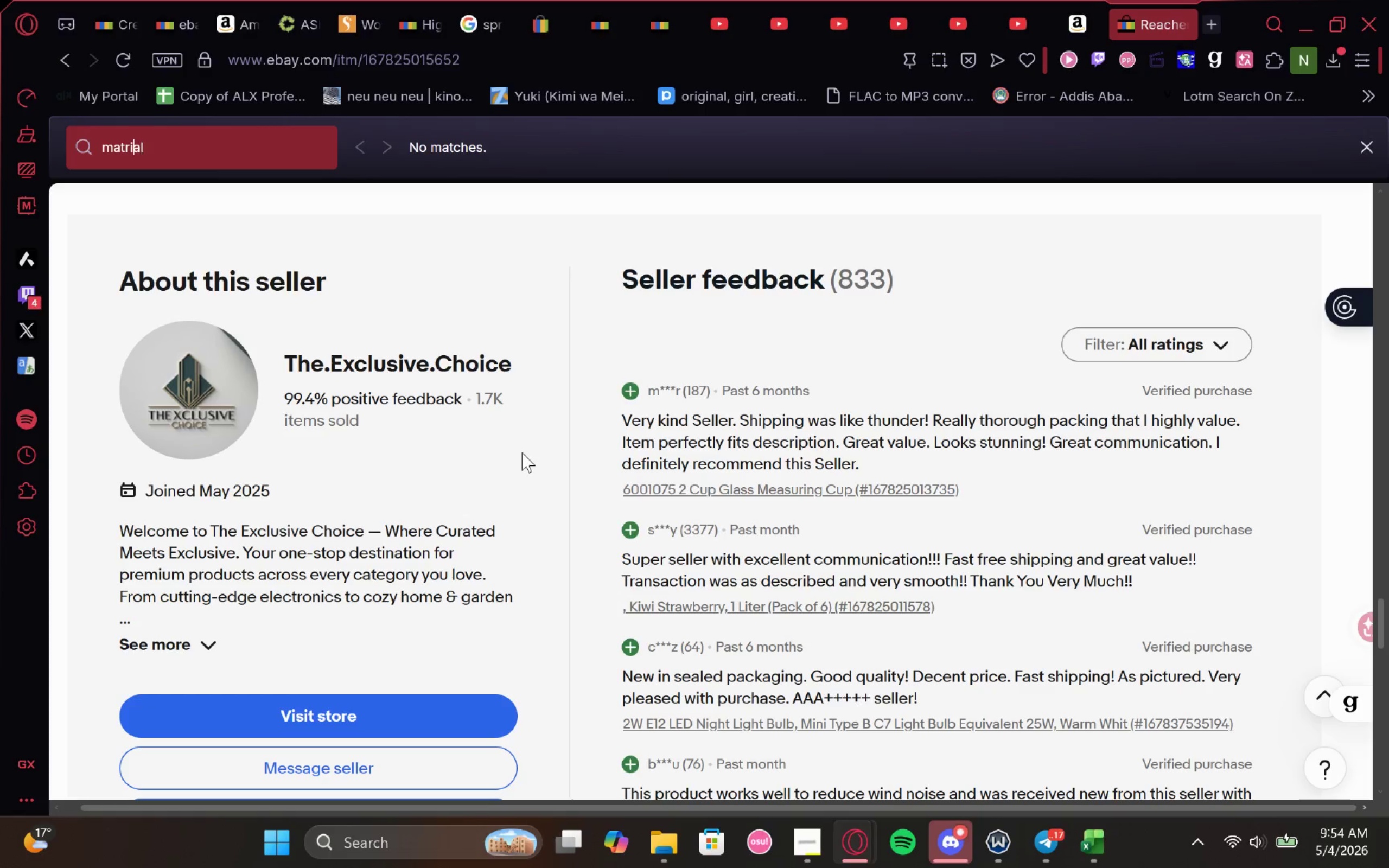 
key(ArrowLeft)
 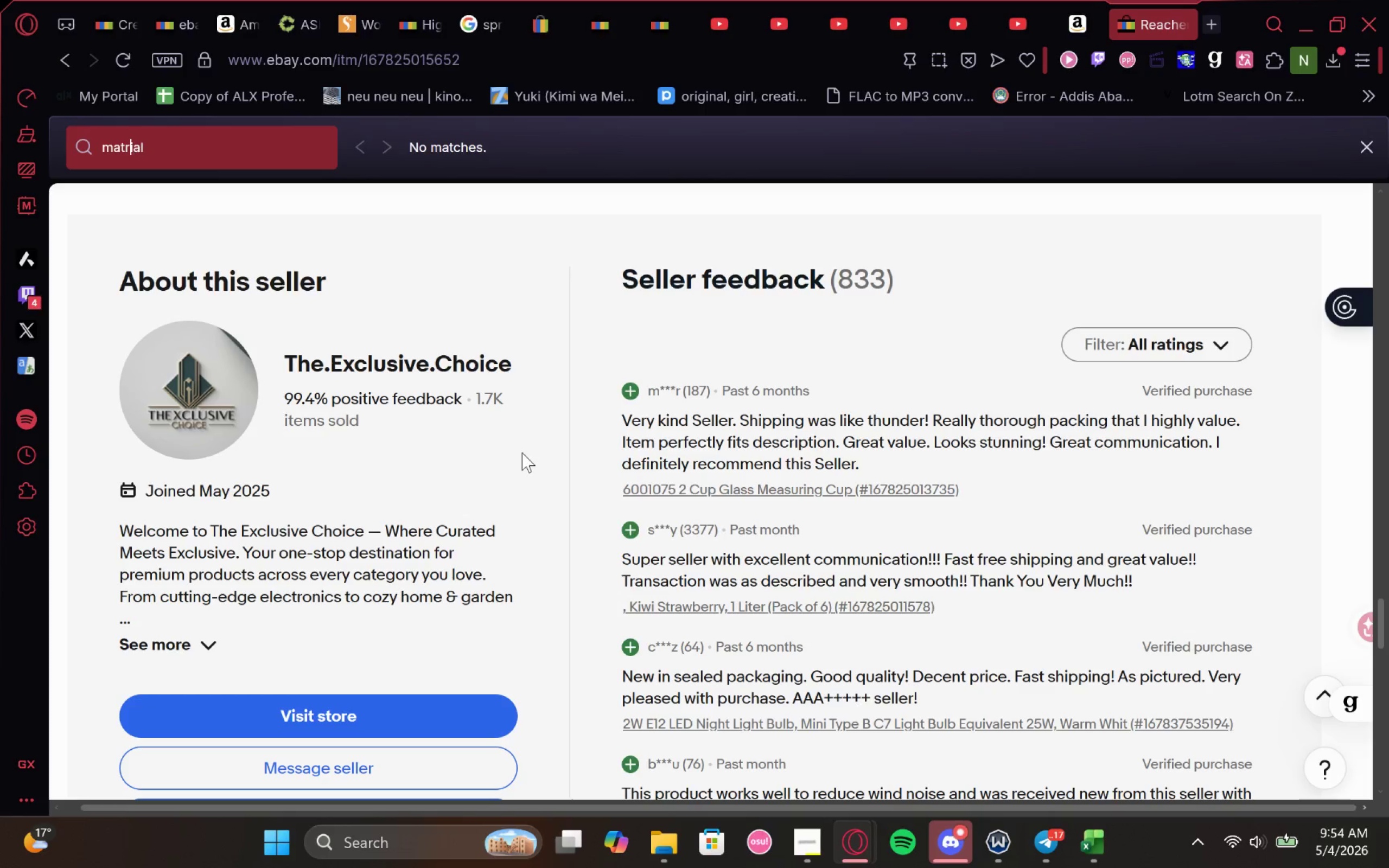 
key(ArrowLeft)
 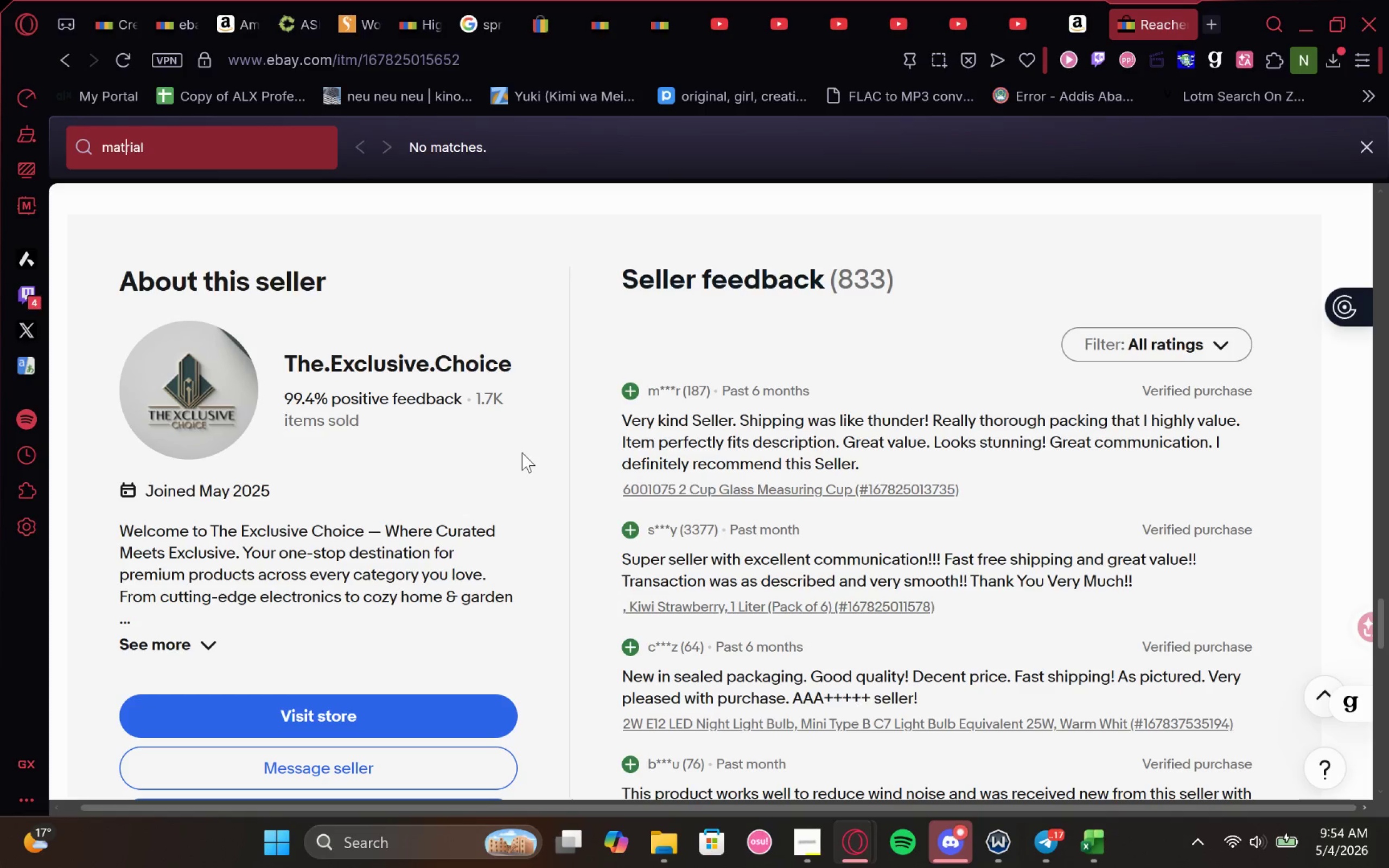 
key(ArrowLeft)
 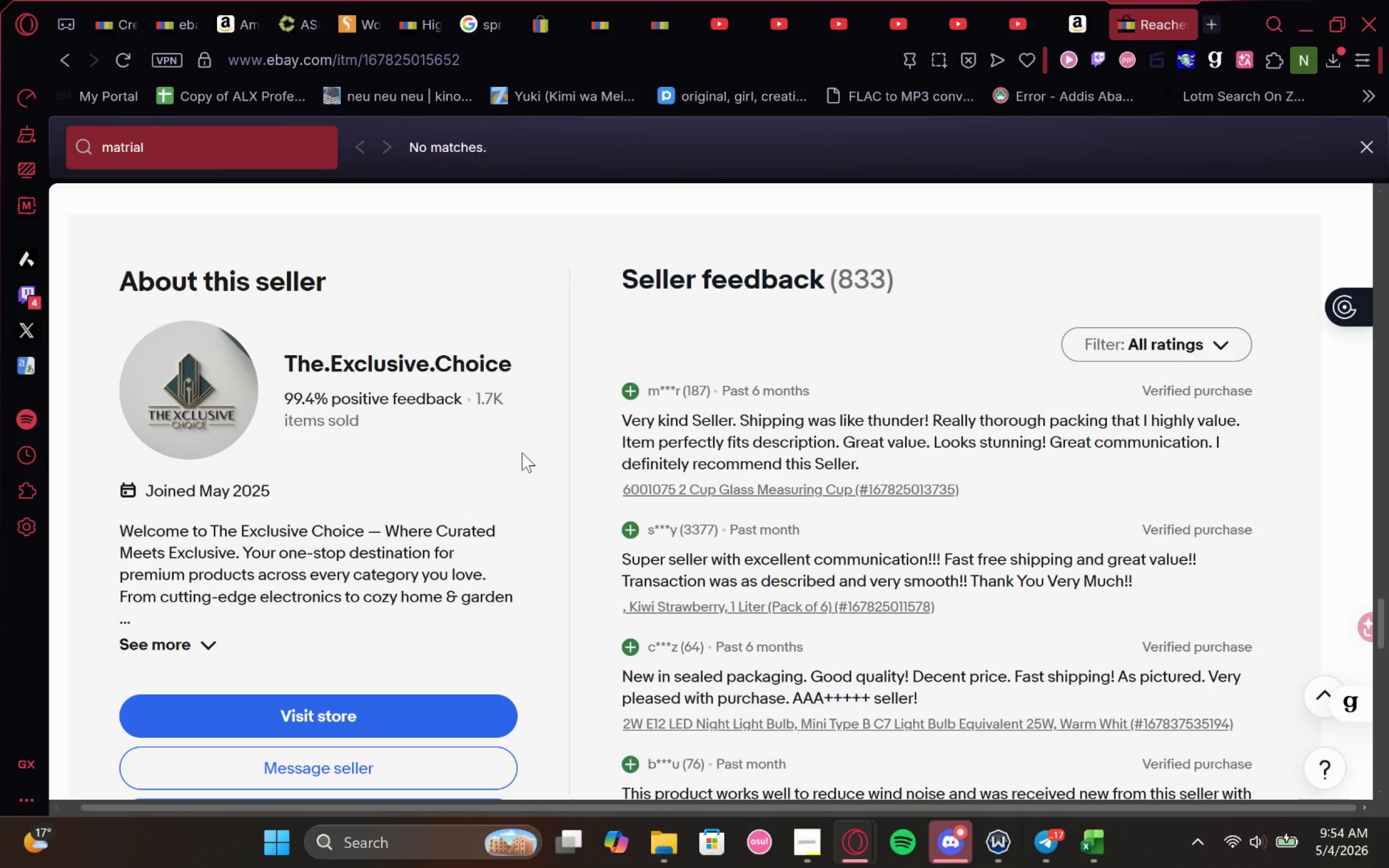 
key(E)
 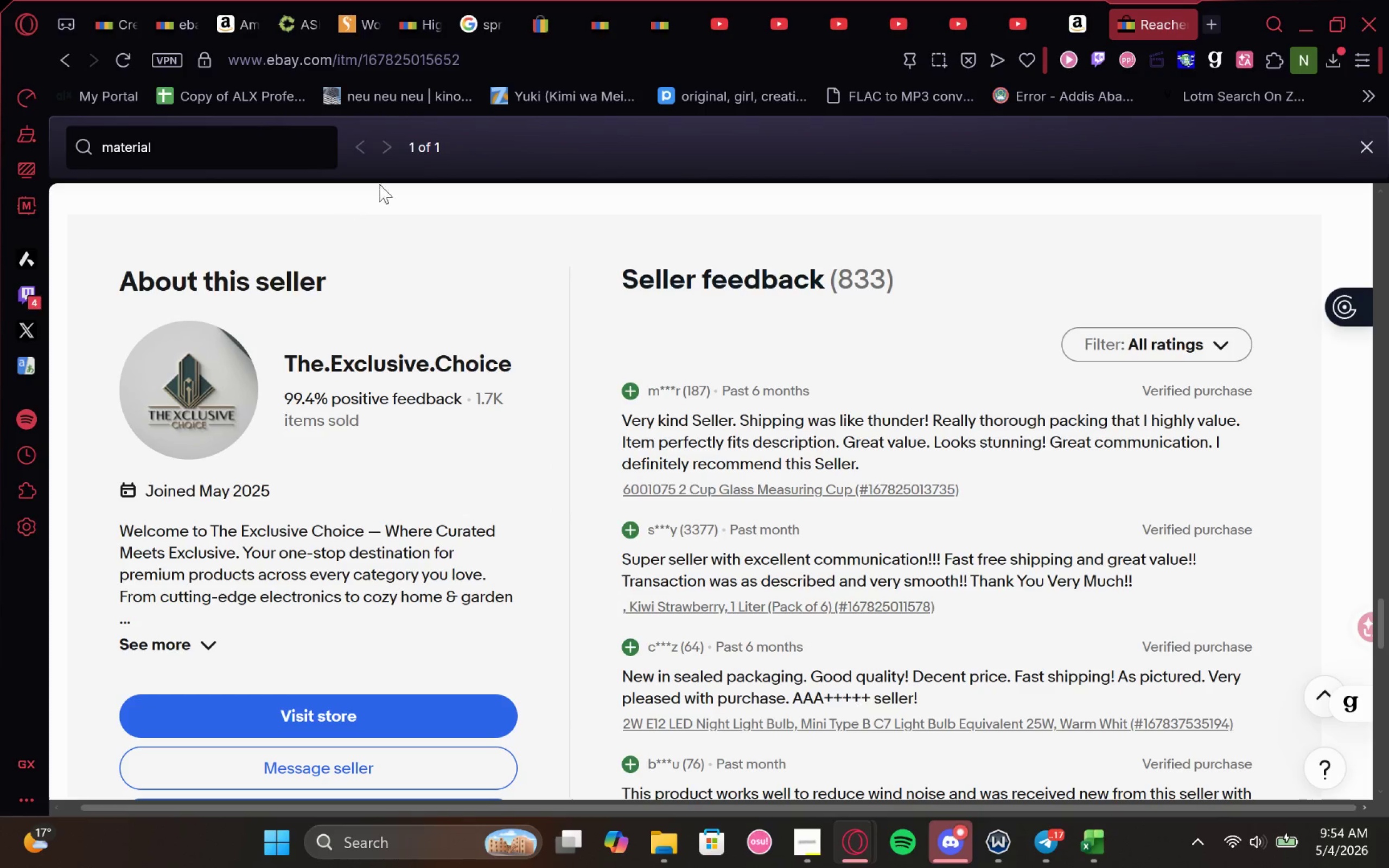 
left_click([389, 137])
 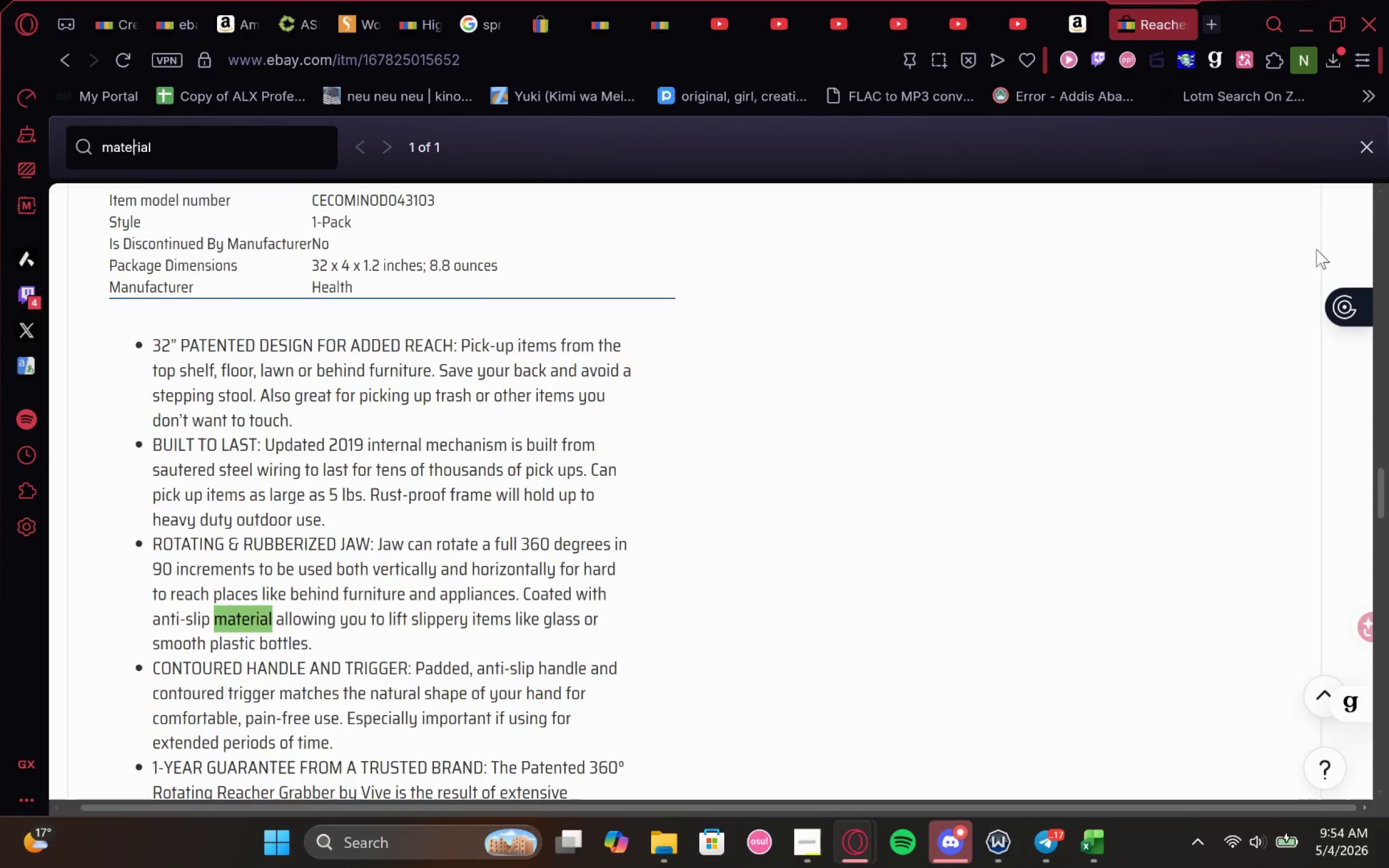 
left_click([1367, 148])
 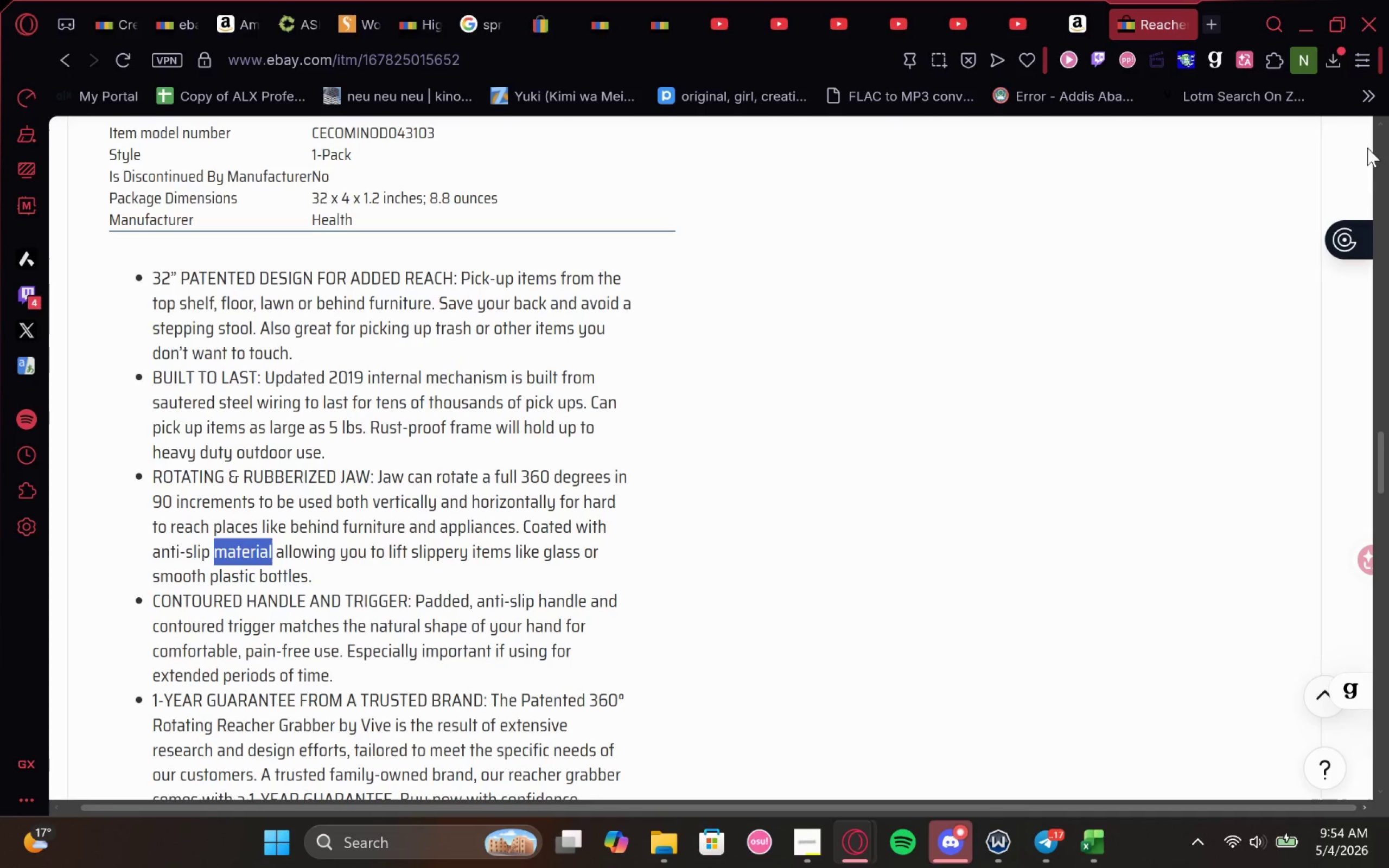 
mouse_move([904, 360])
 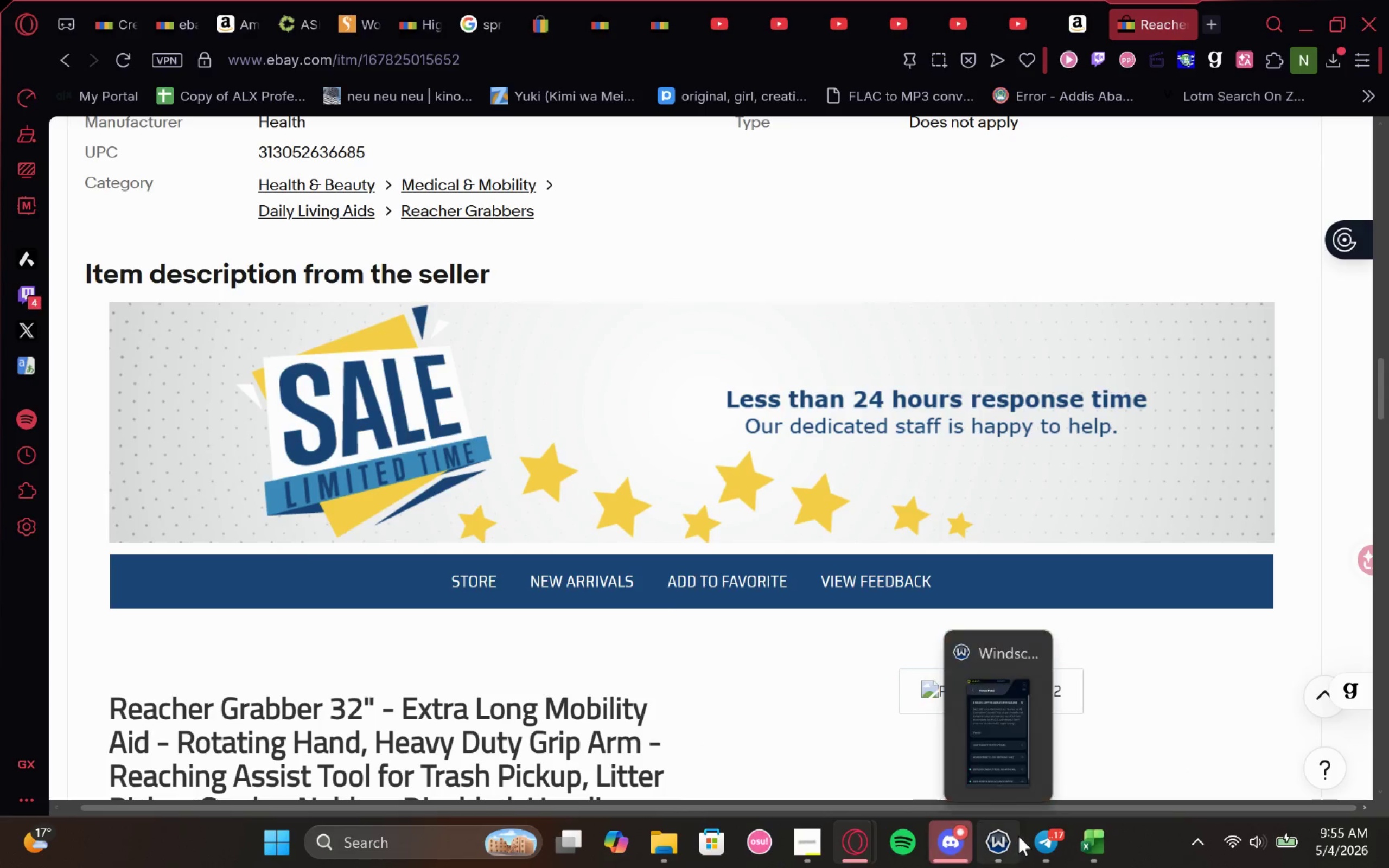 
wait(6.93)
 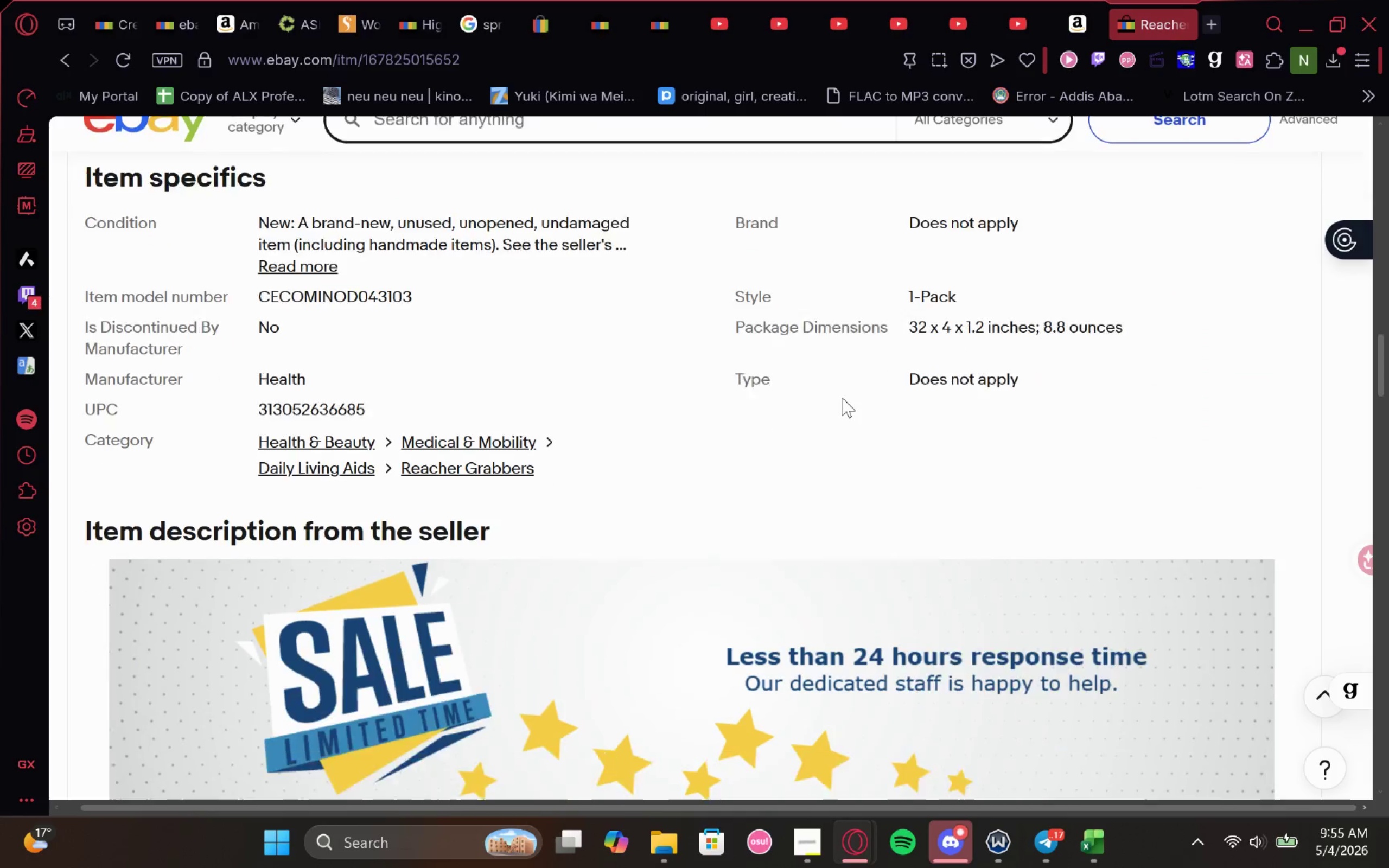 
left_click([1087, 843])
 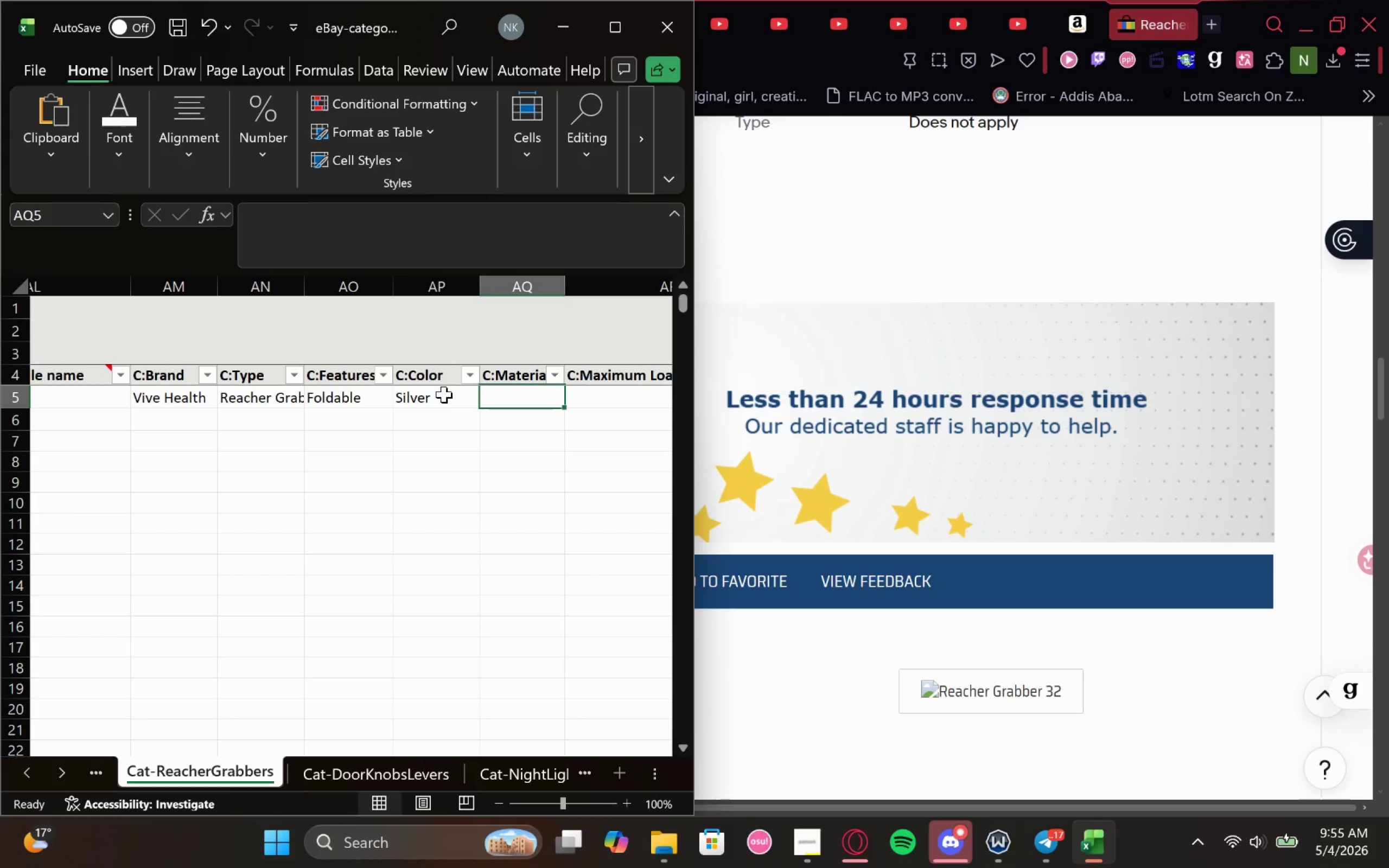 
type(Alumuni)
key(Backspace)
key(Backspace)
key(Backspace)
type(inum )
 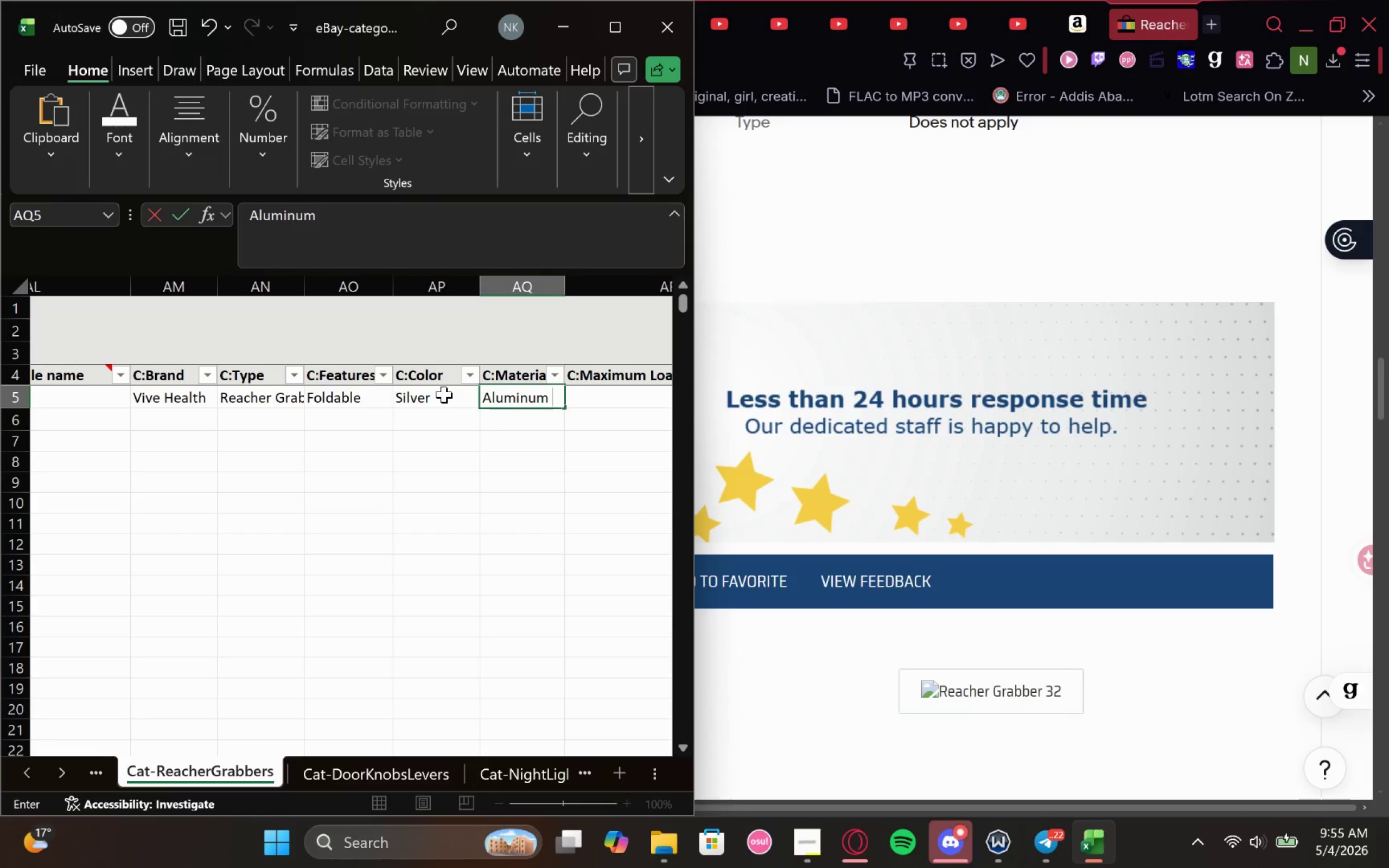 
wait(17.45)
 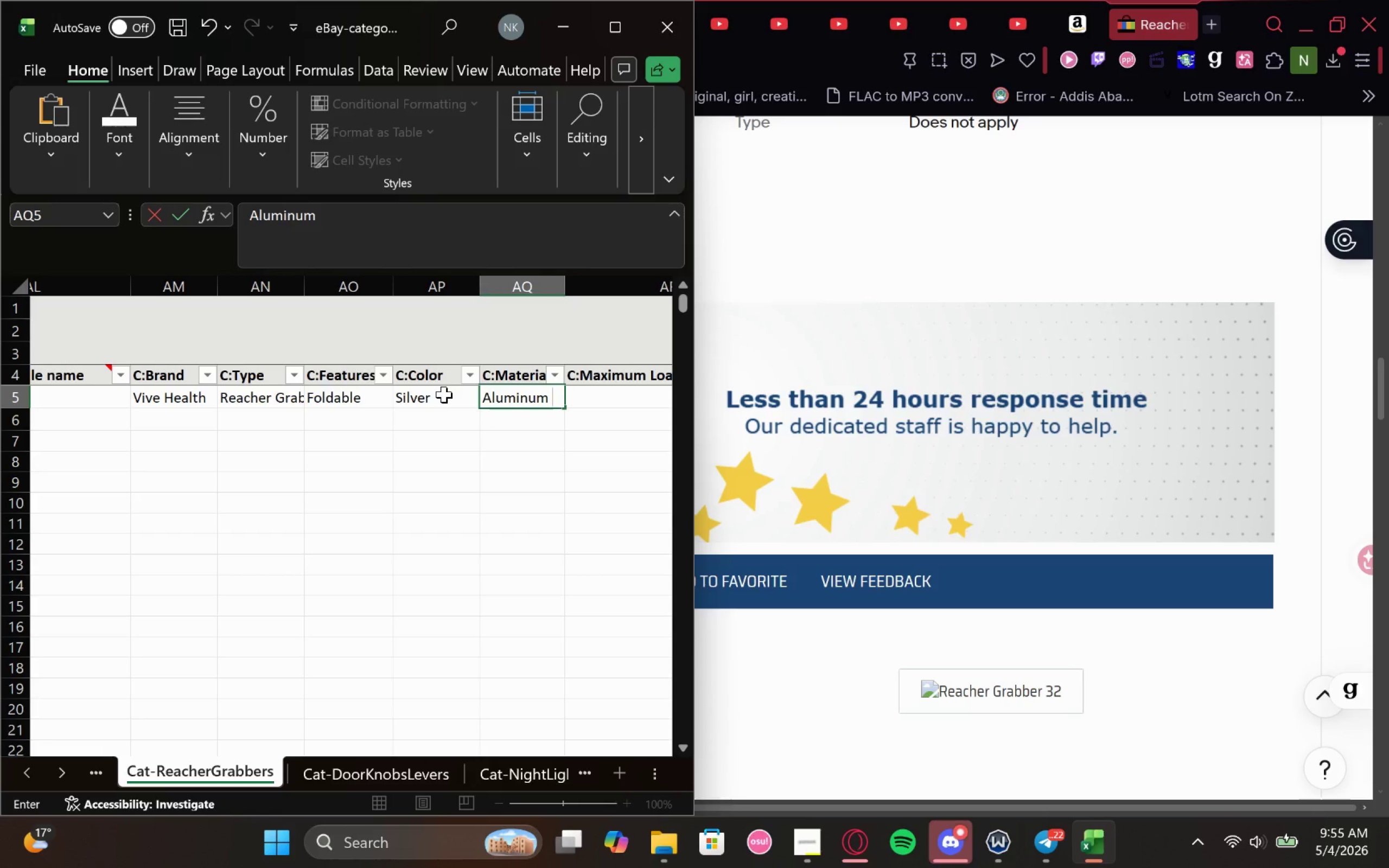 
left_click([479, 399])
 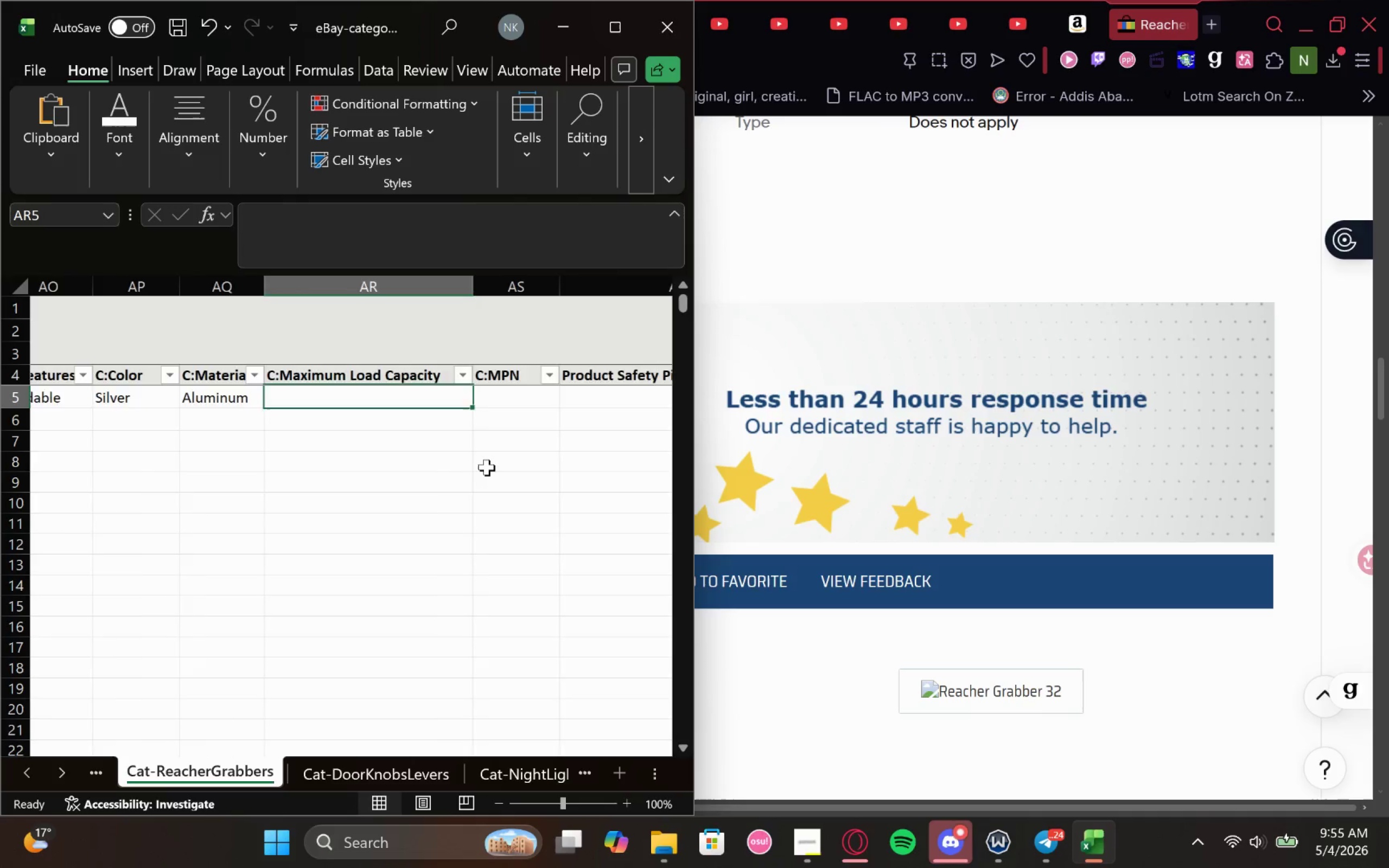 
wait(28.11)
 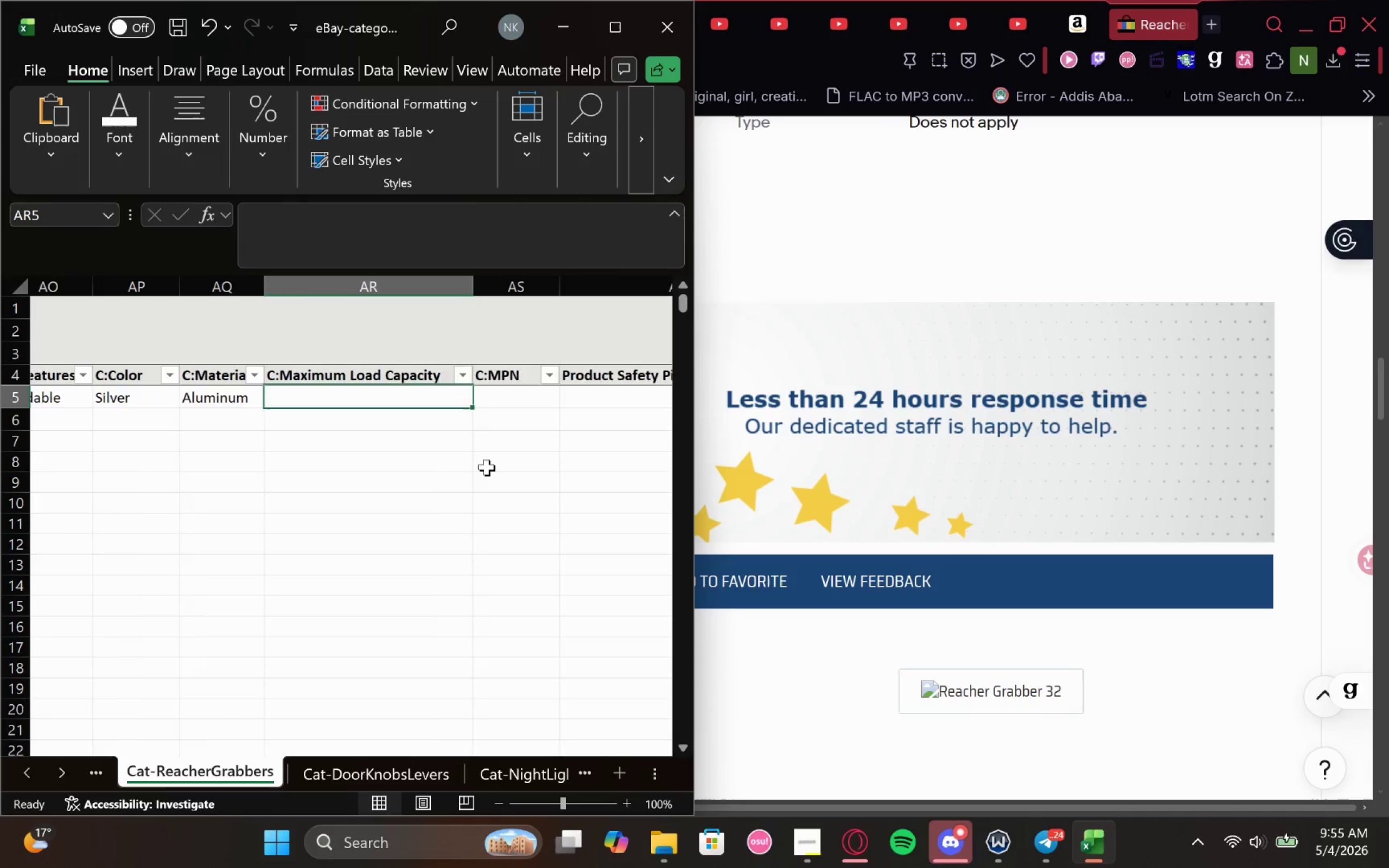 
left_click([1083, 446])
 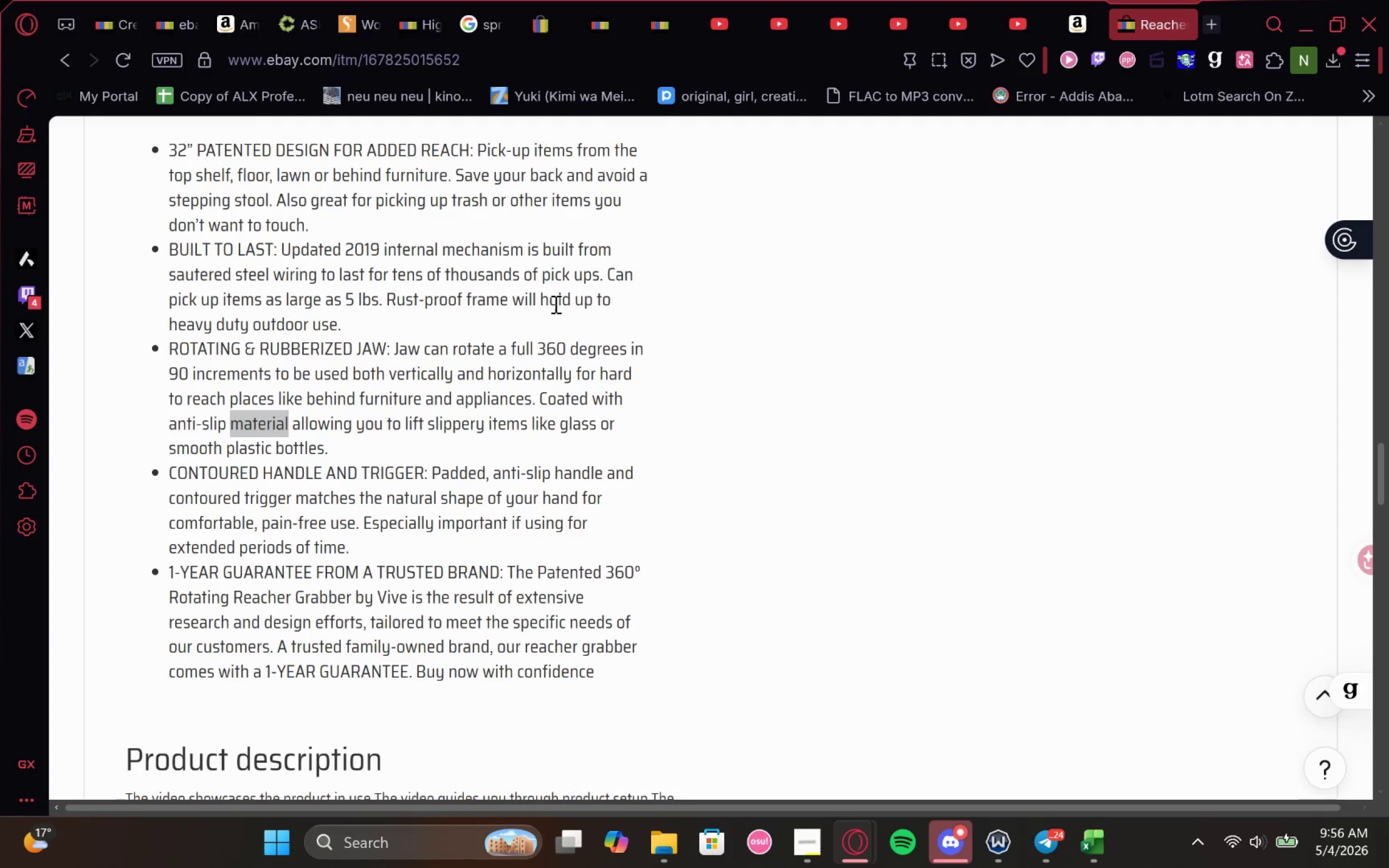 
left_click([1096, 846])
 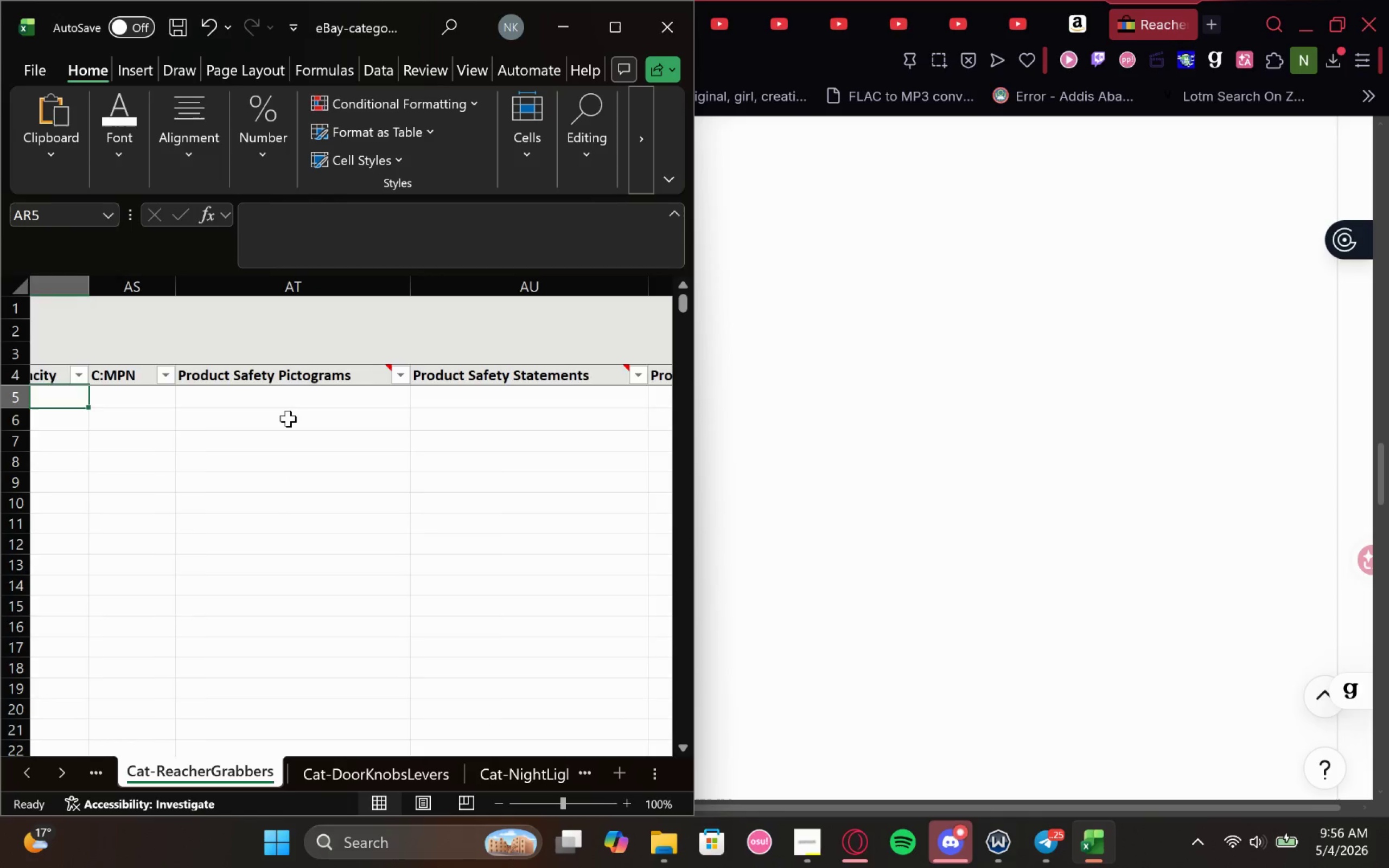 
wait(5.4)
 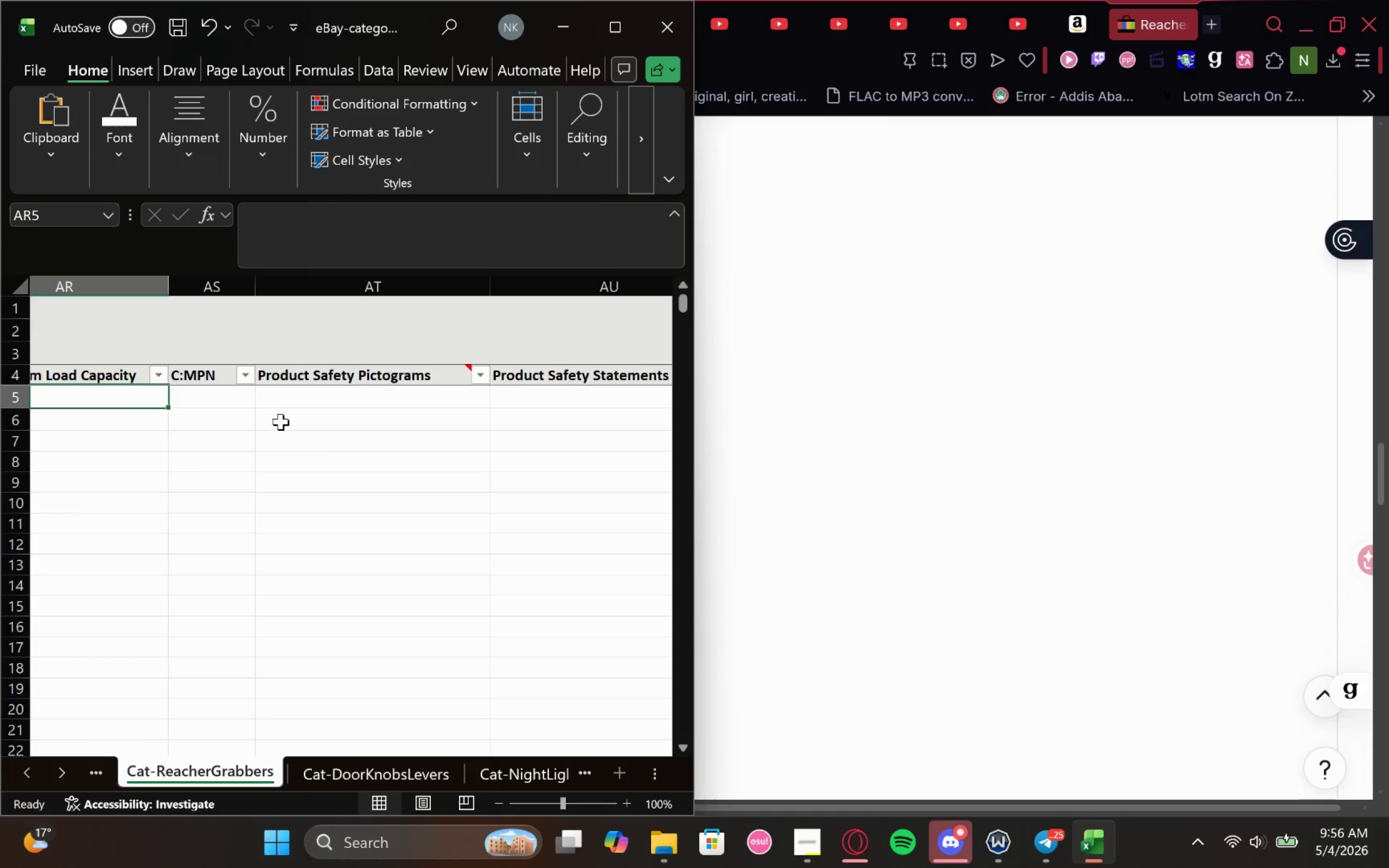 
left_click([454, 401])
 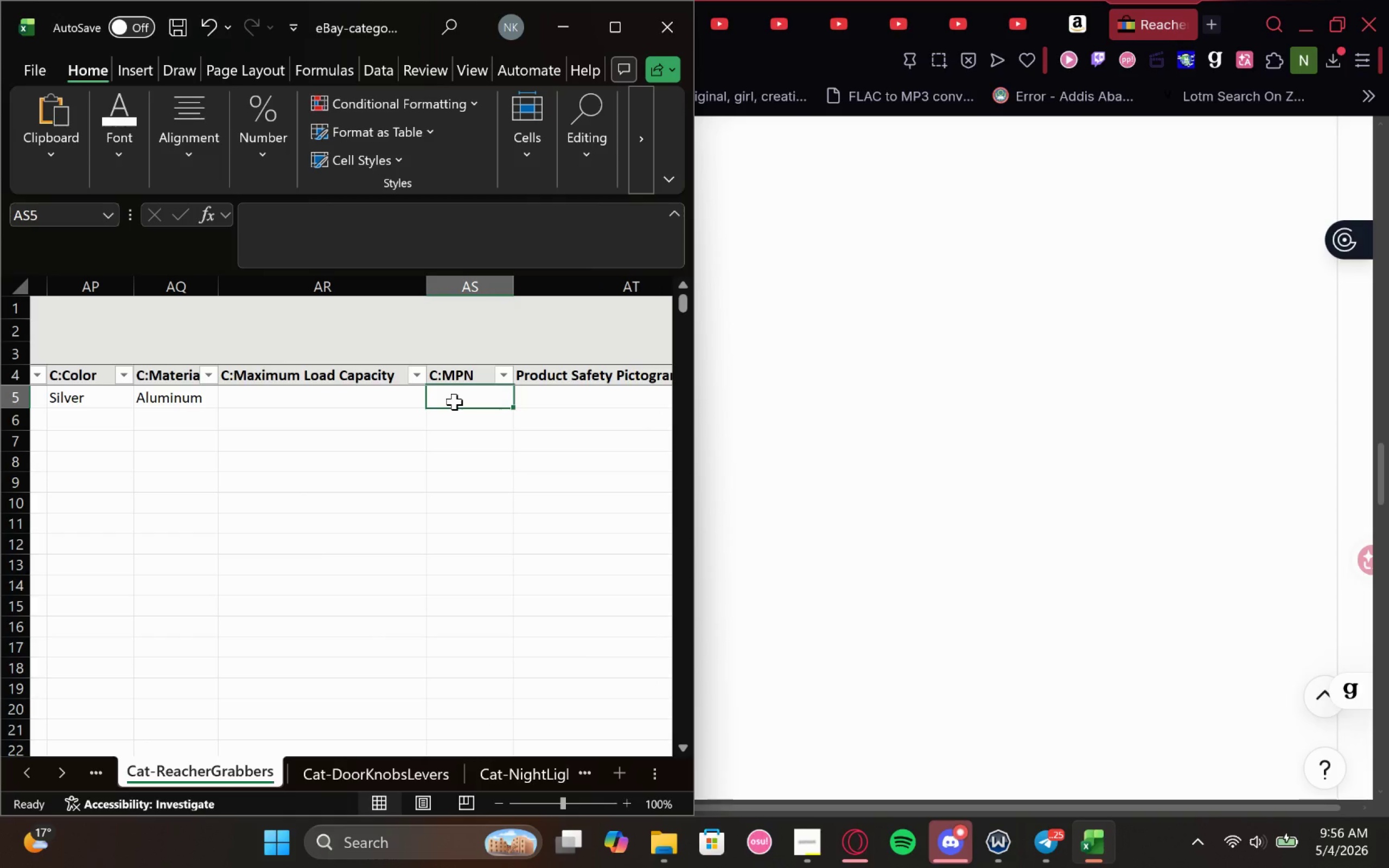 
key(Control+V)
 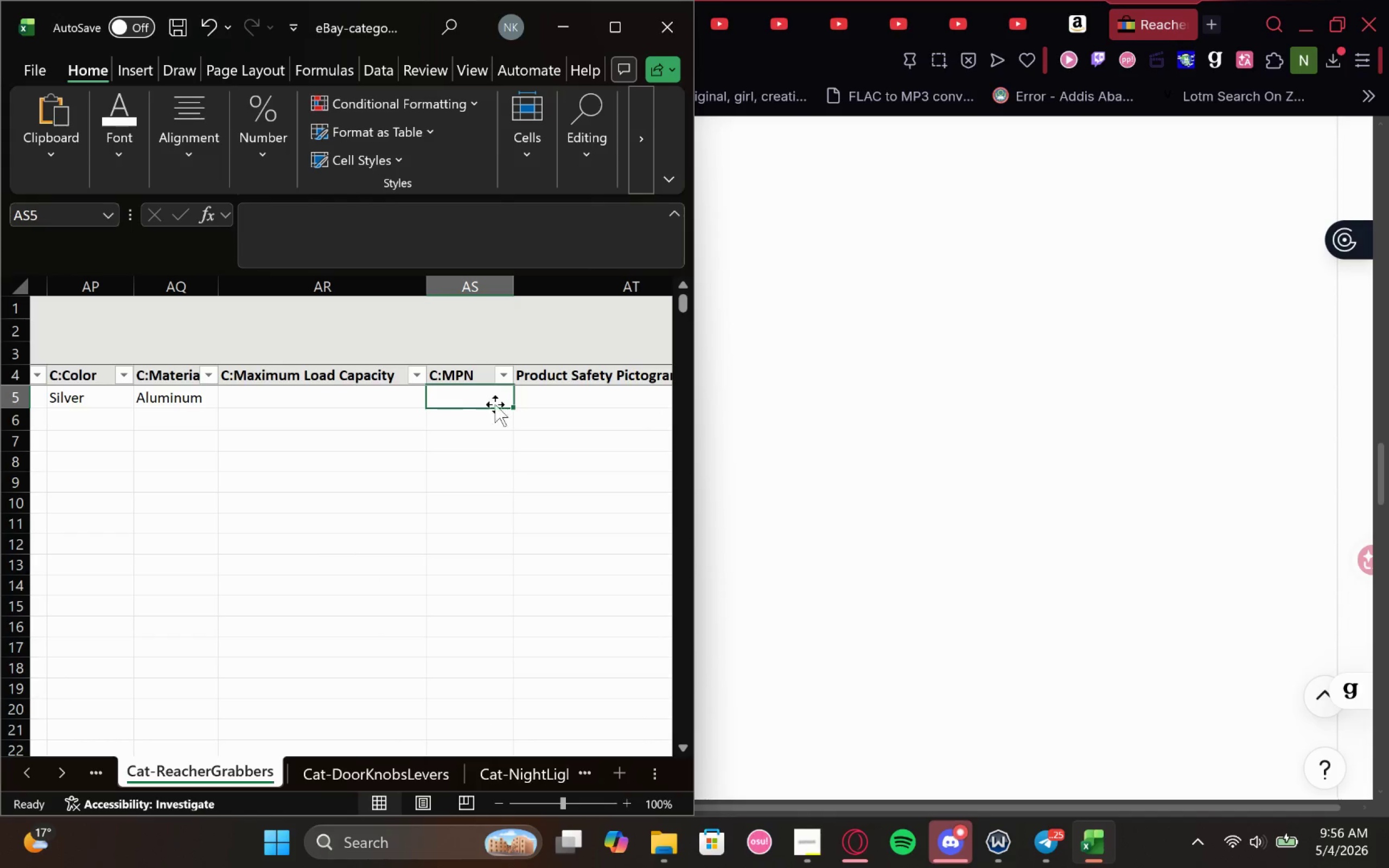 
key(Control+ControlLeft)
 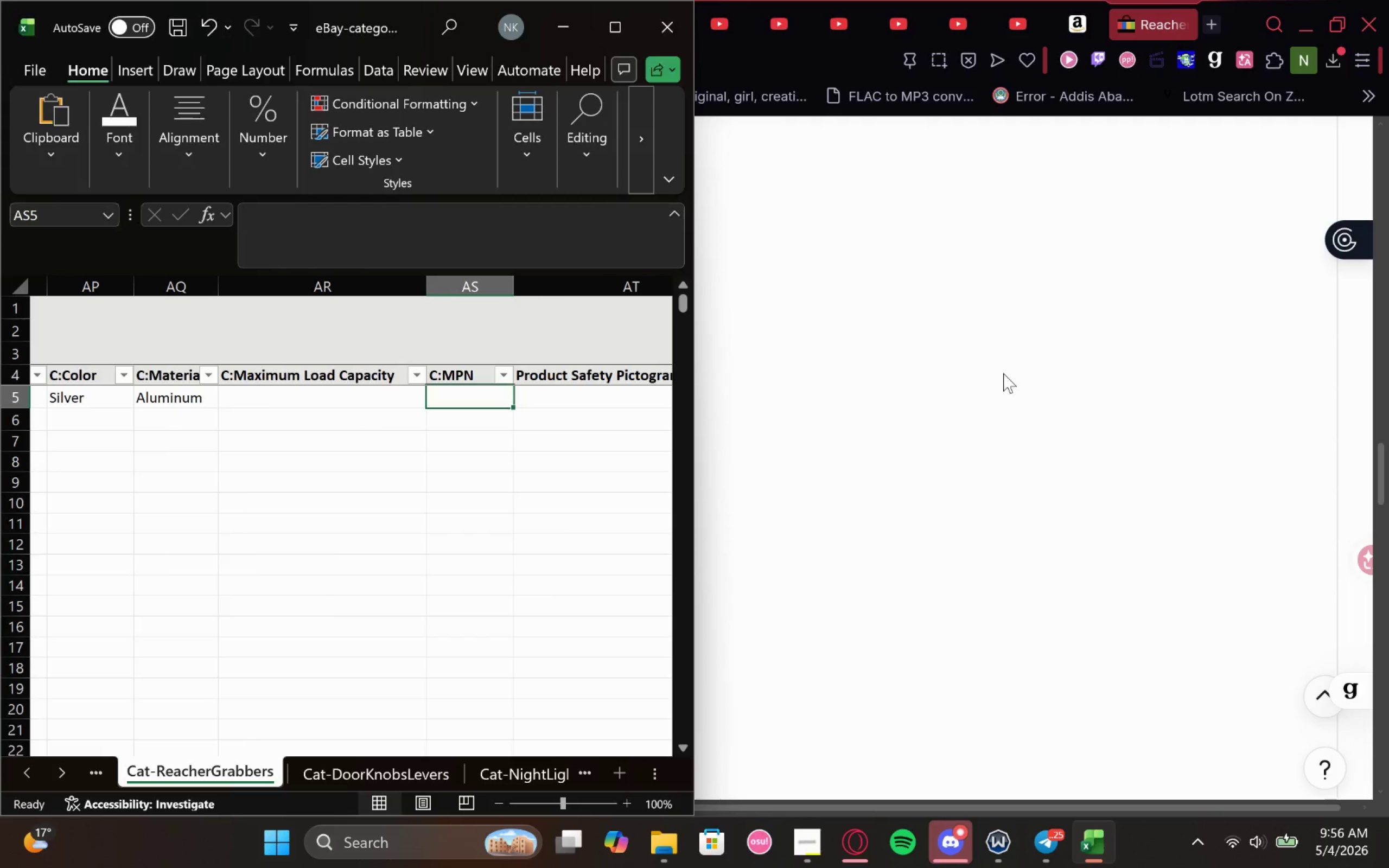 
left_click([1003, 373])
 